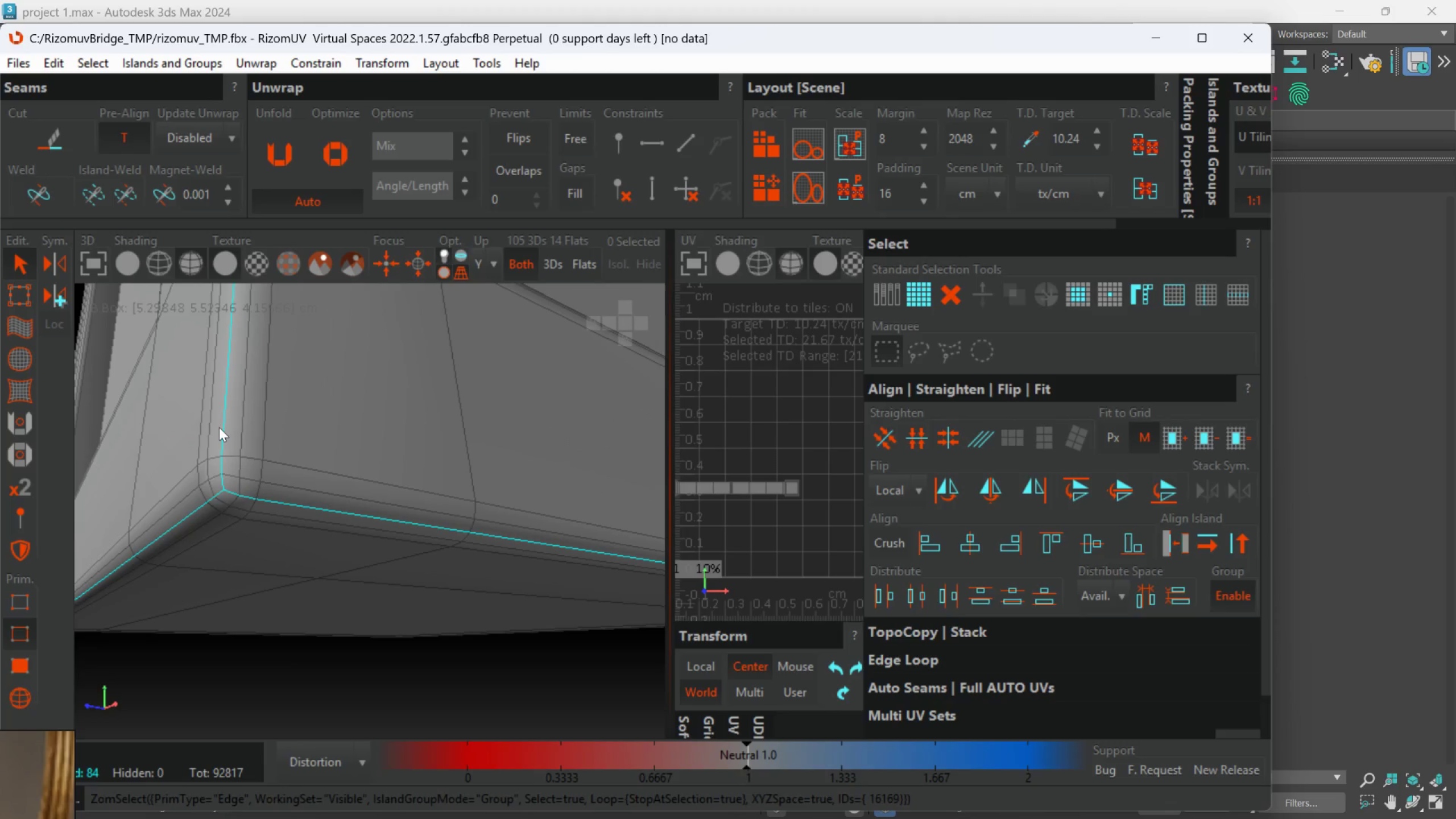 
key(Control+ControlLeft)
 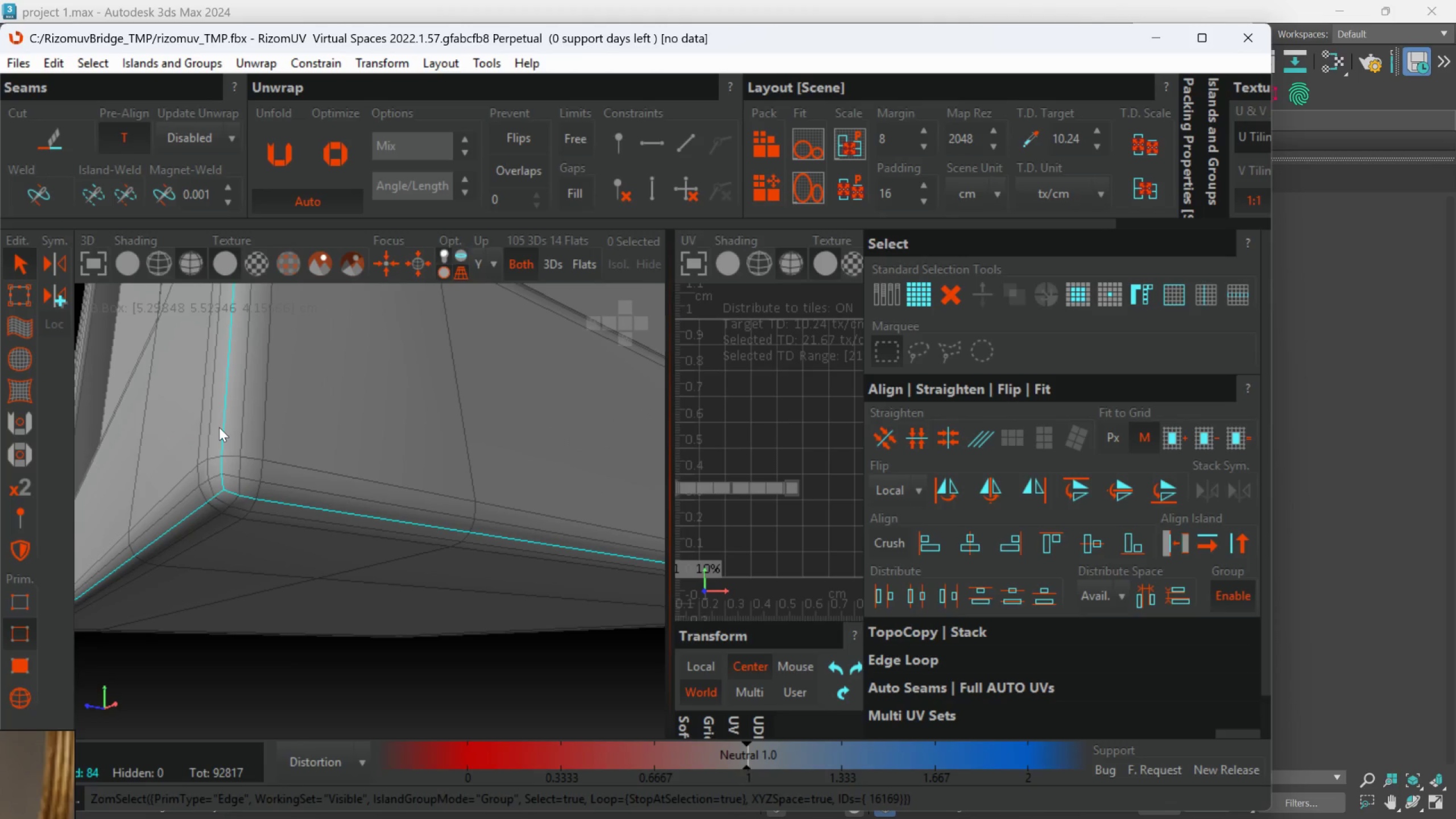 
key(Control+ControlLeft)
 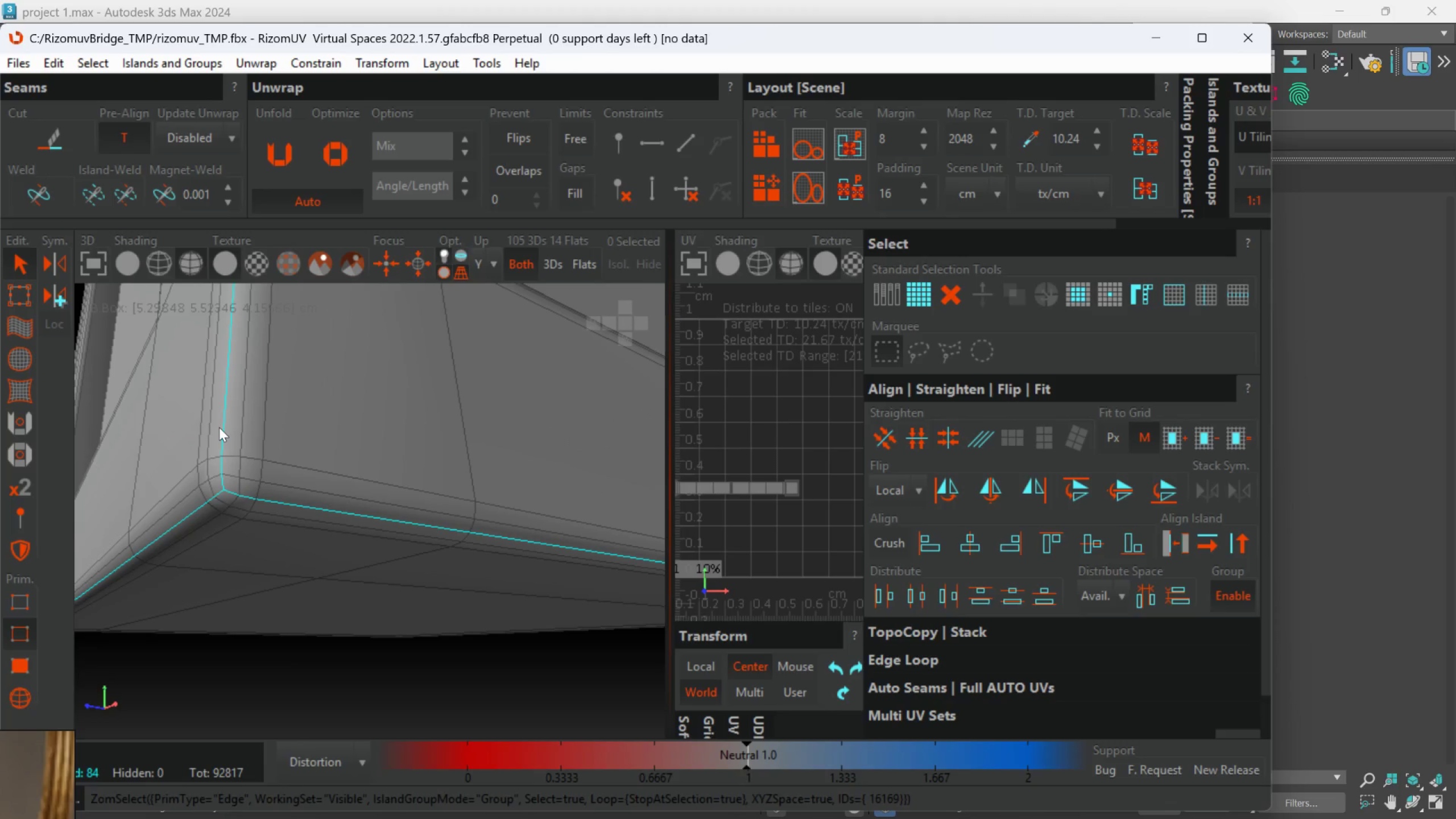 
key(Control+ControlLeft)
 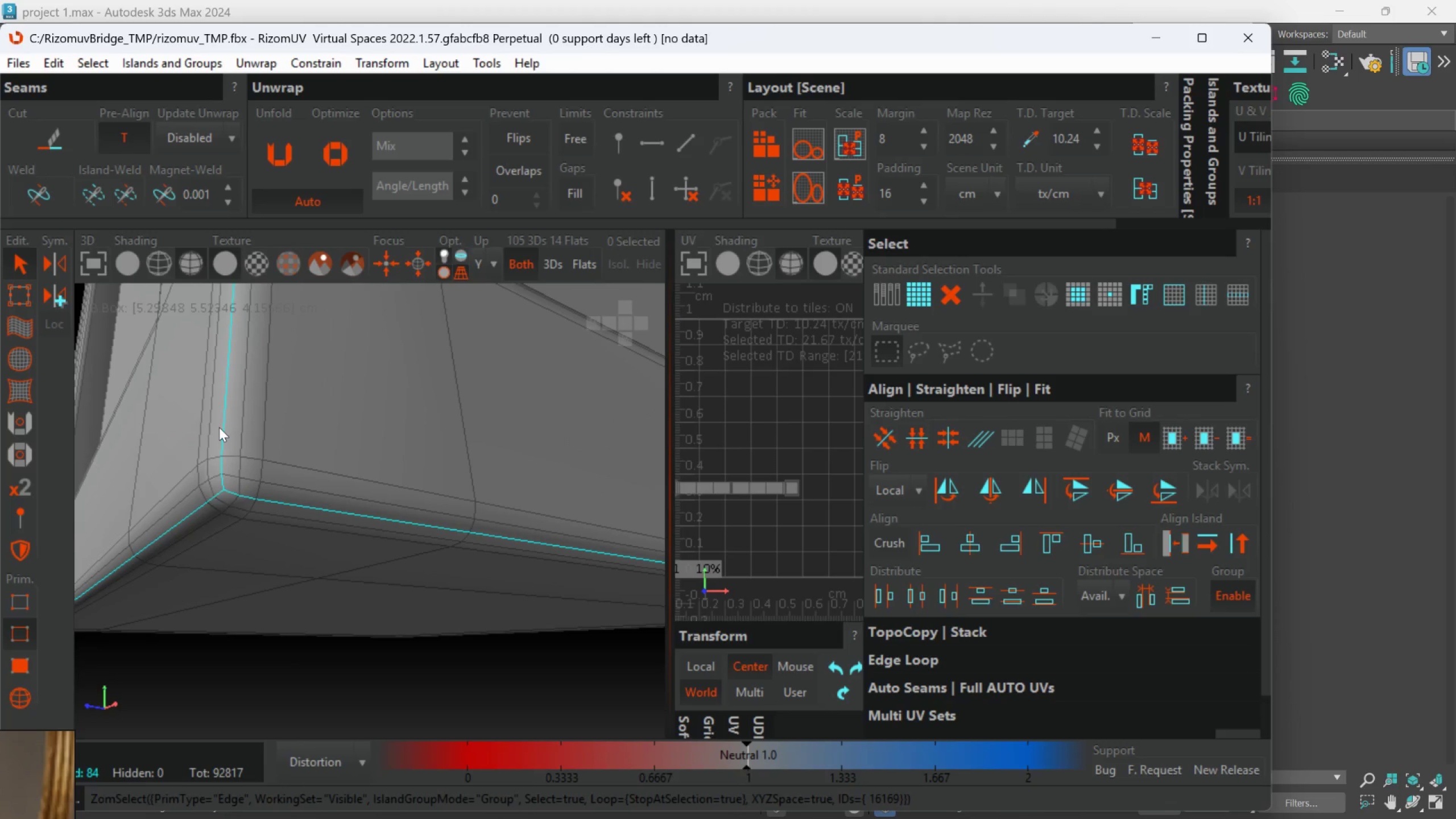 
key(Control+ControlLeft)
 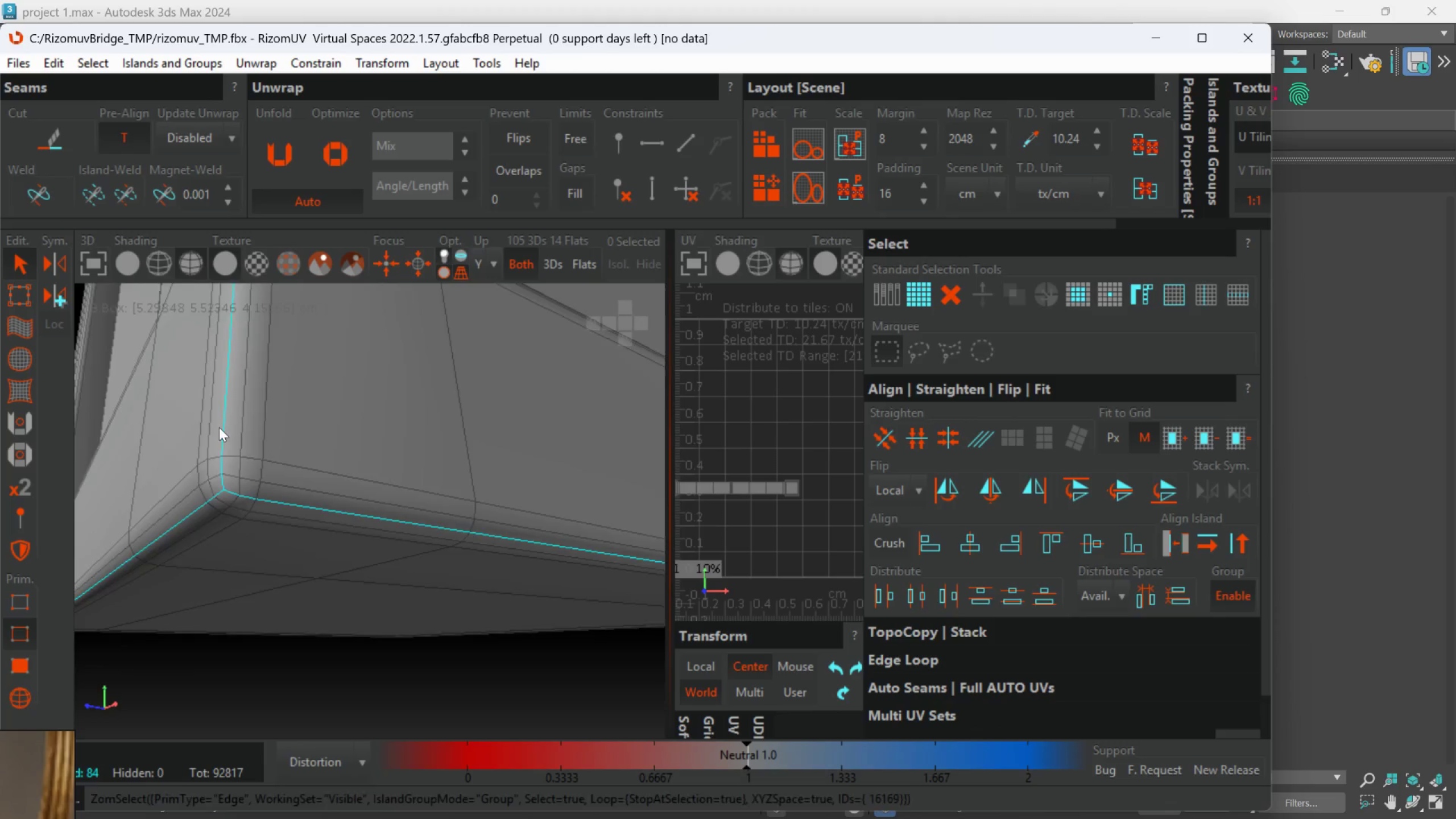 
hold_key(key=AltLeft, duration=0.48)
 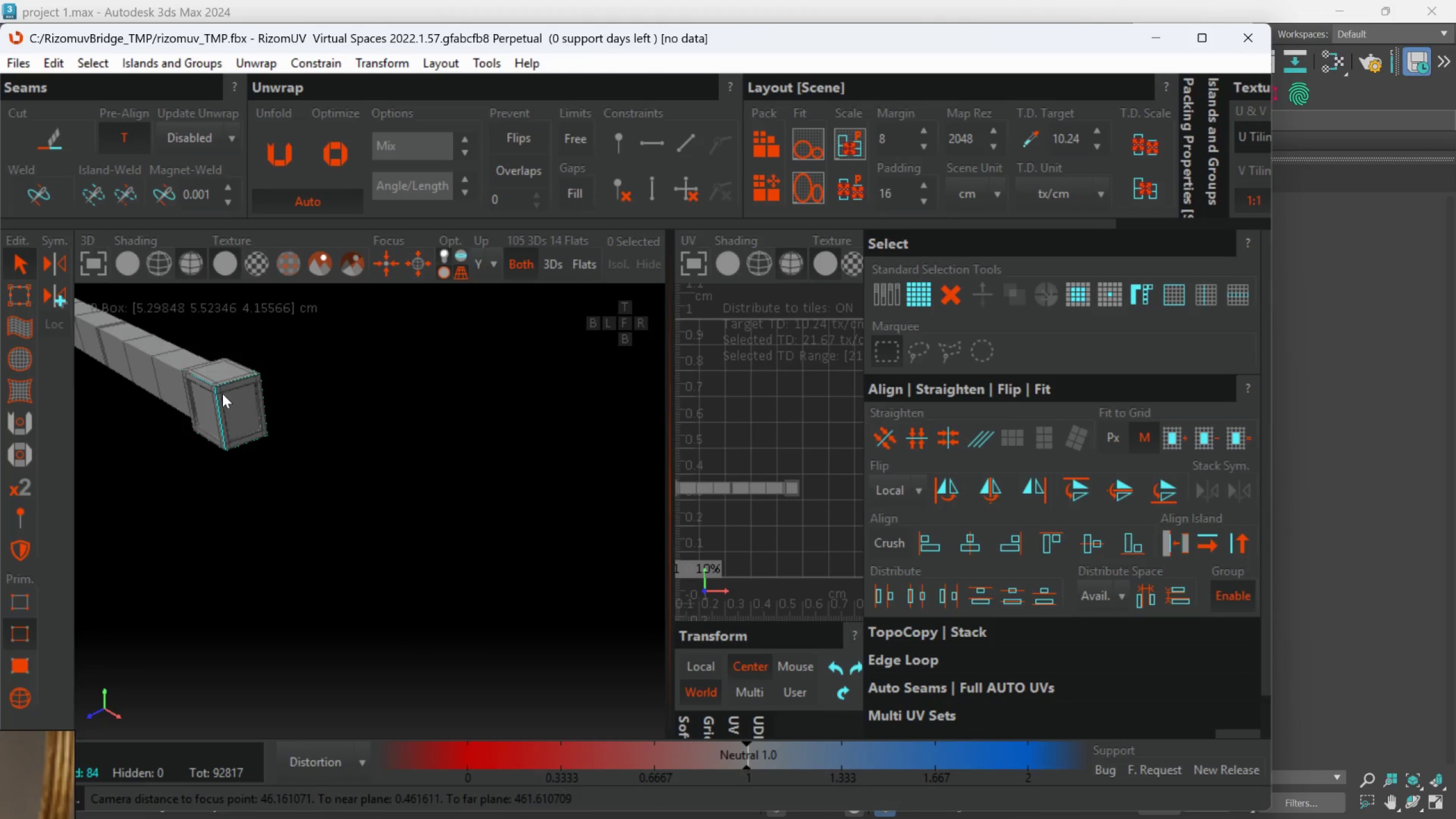 
scroll: coordinate [224, 442], scroll_direction: down, amount: 13.0
 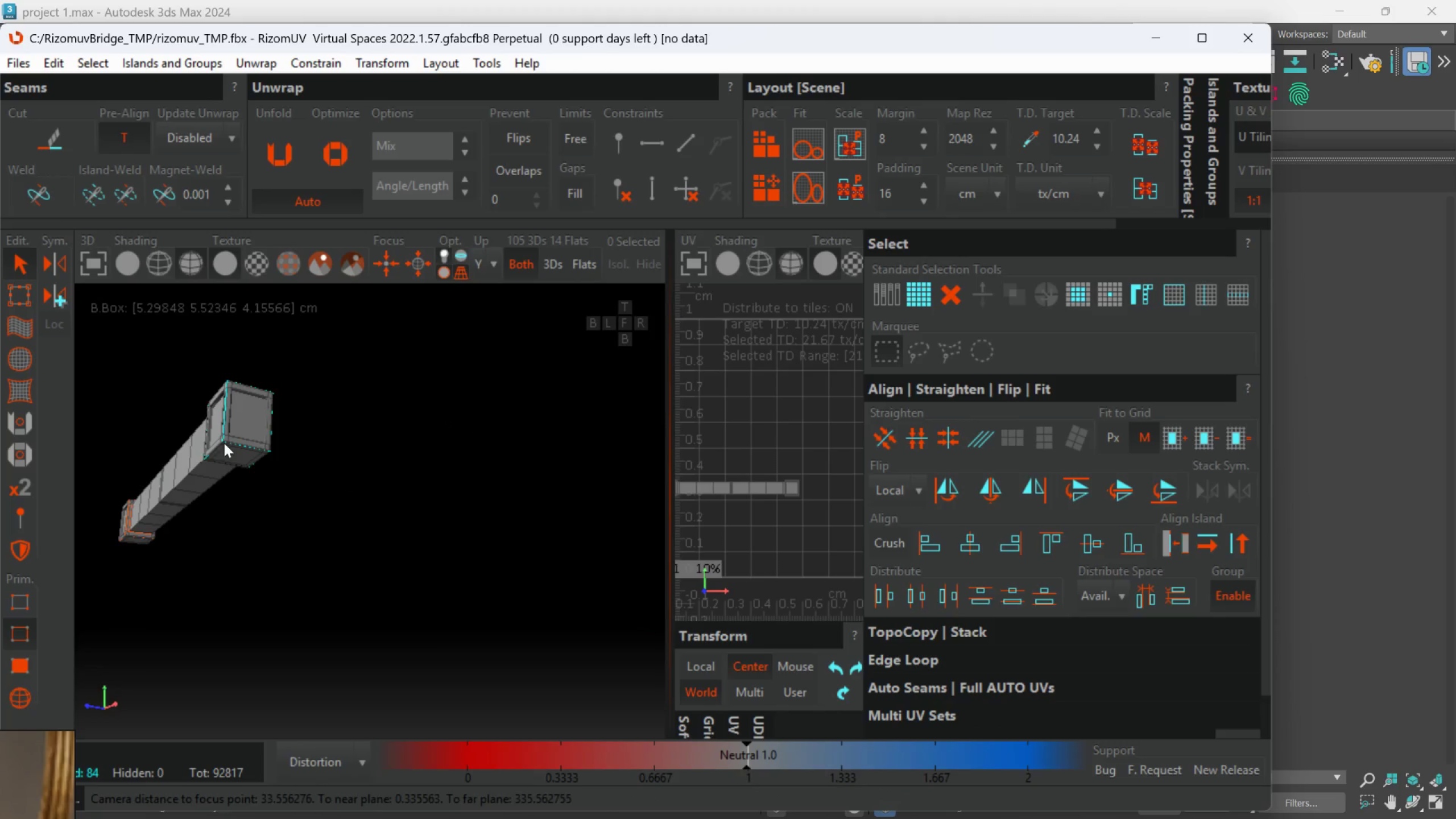 
scroll: coordinate [219, 389], scroll_direction: up, amount: 3.0
 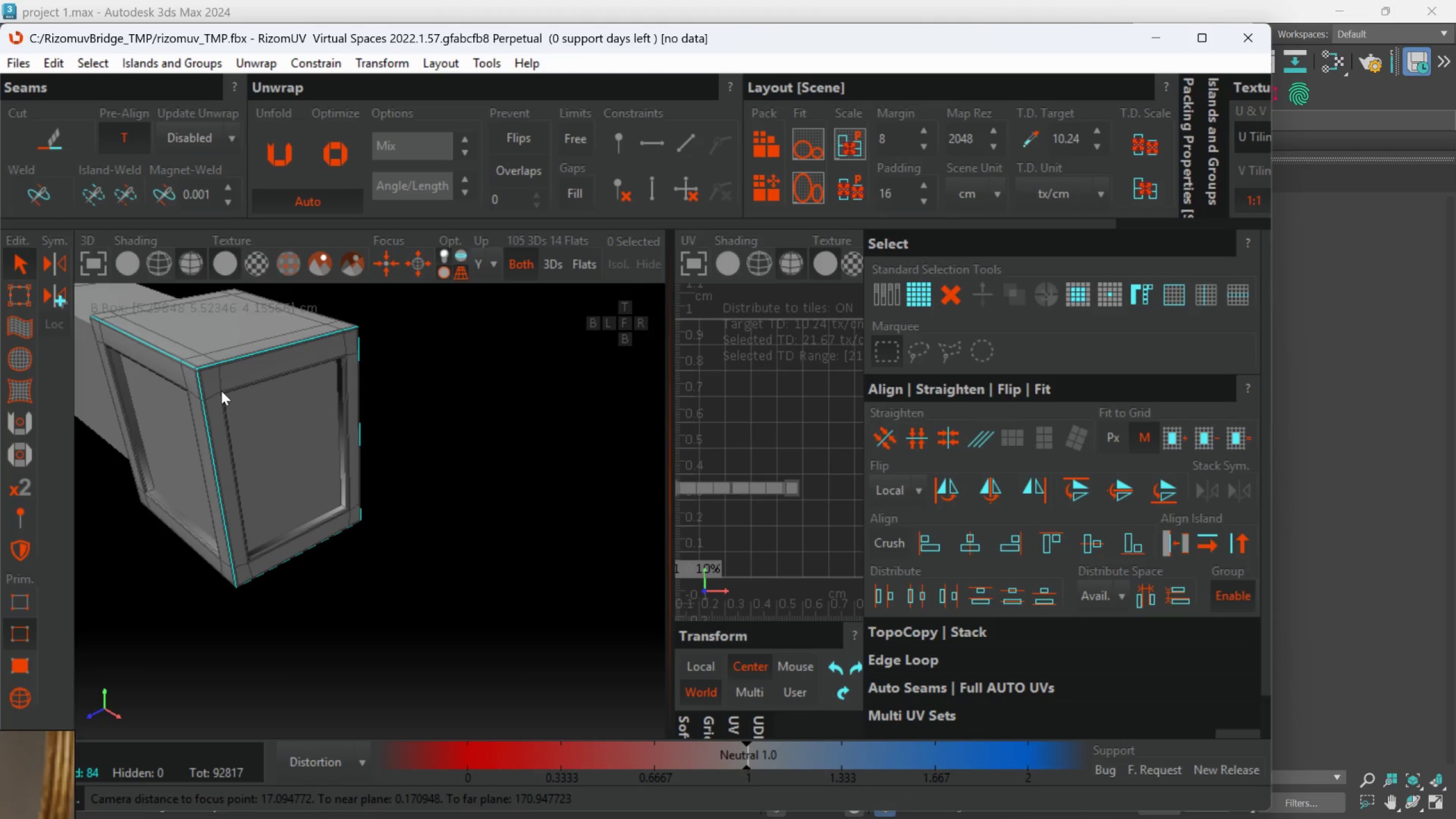 
key(C)
 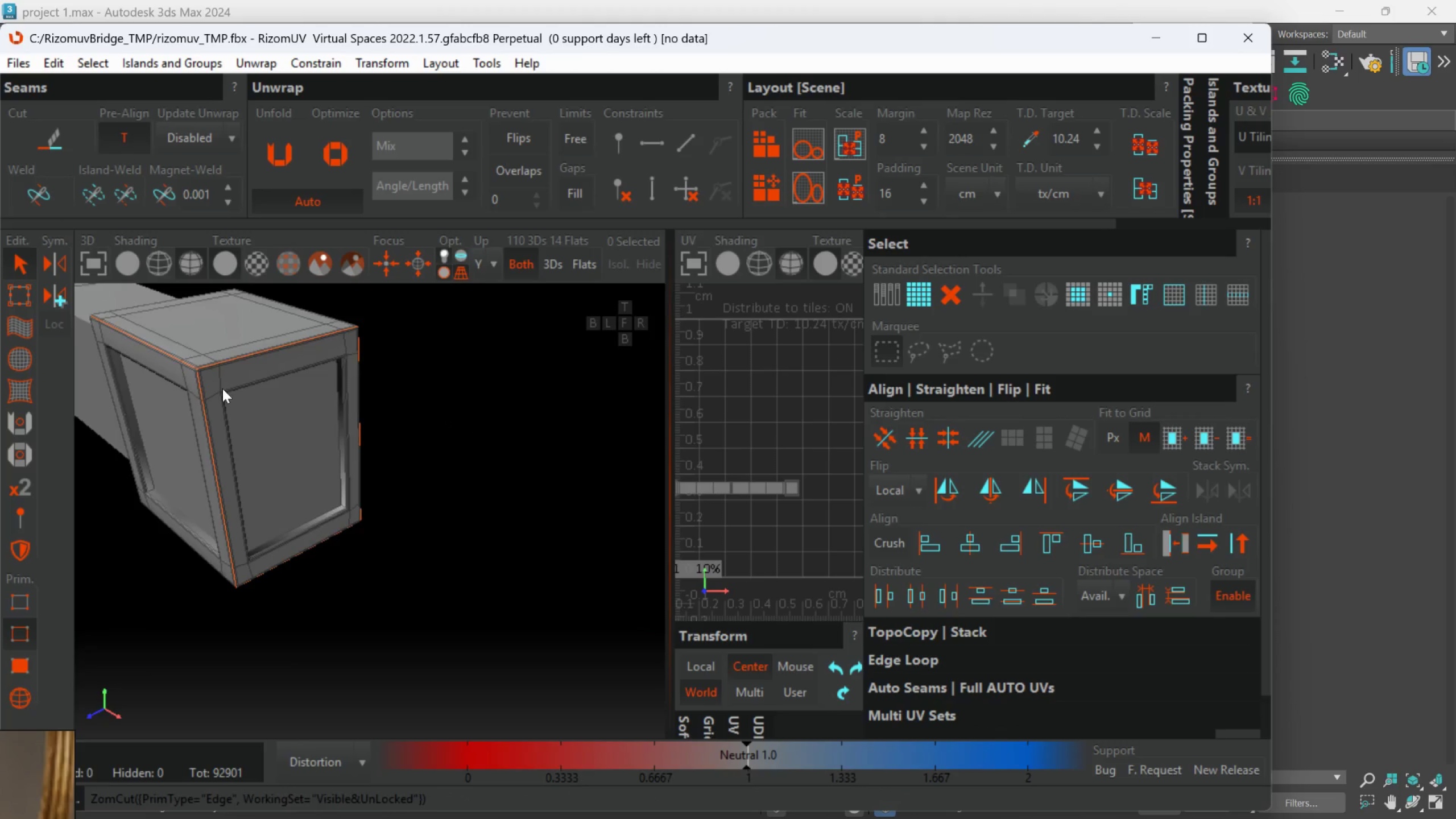 
scroll: coordinate [229, 389], scroll_direction: down, amount: 8.0
 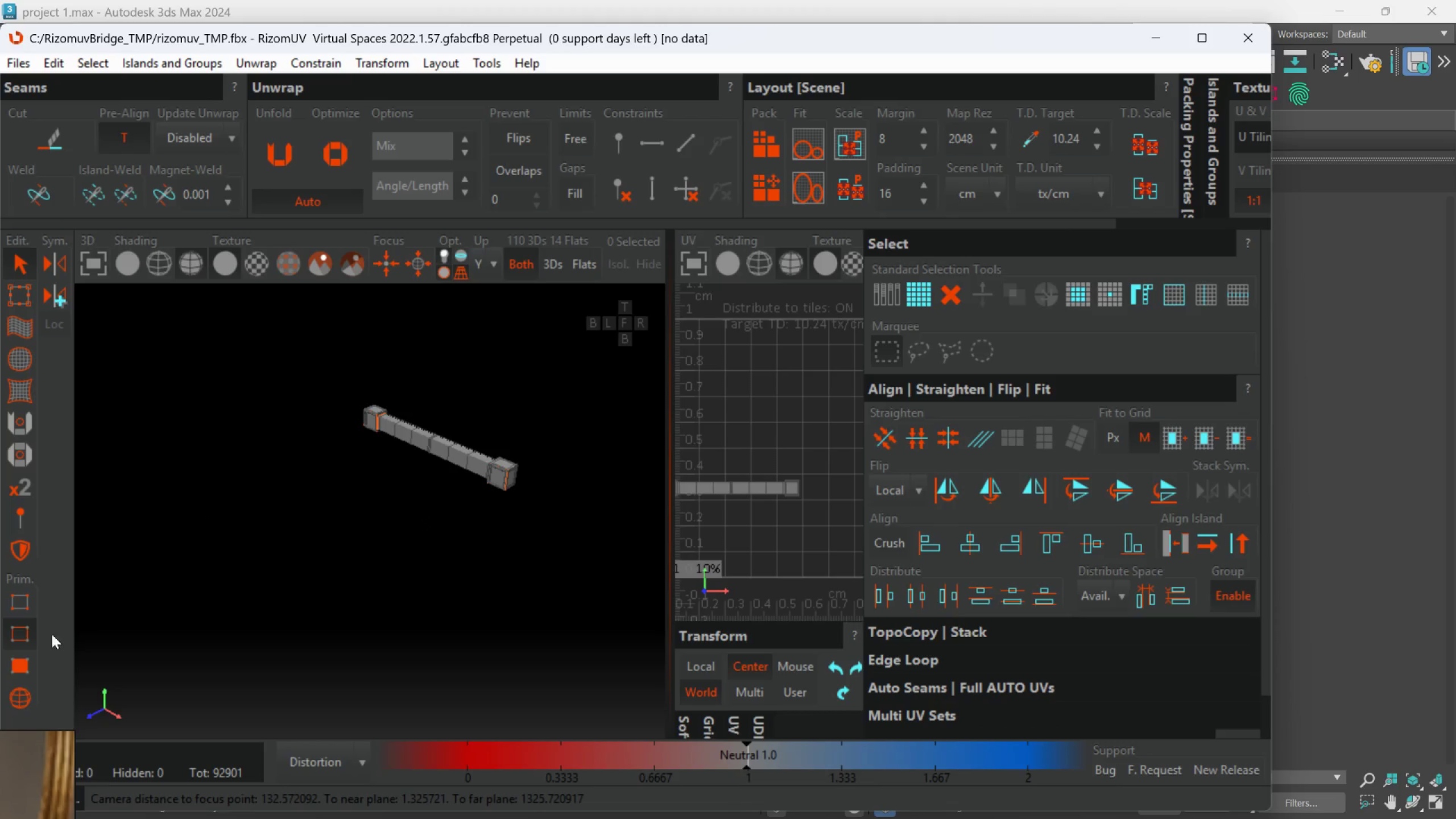 
left_click_drag(start_coordinate=[31, 683], to_coordinate=[31, 677])
 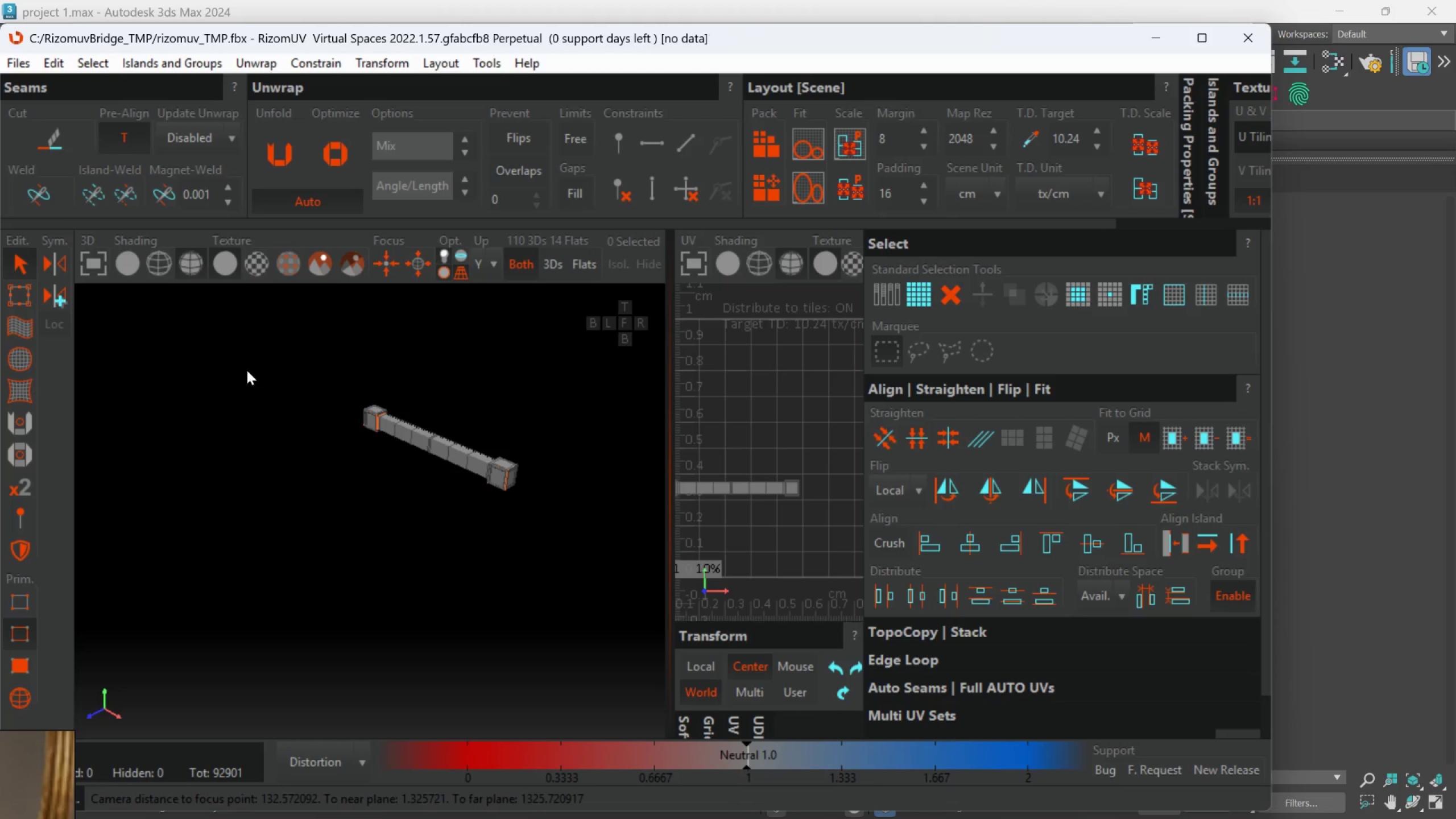 
left_click_drag(start_coordinate=[247, 370], to_coordinate=[563, 566])
 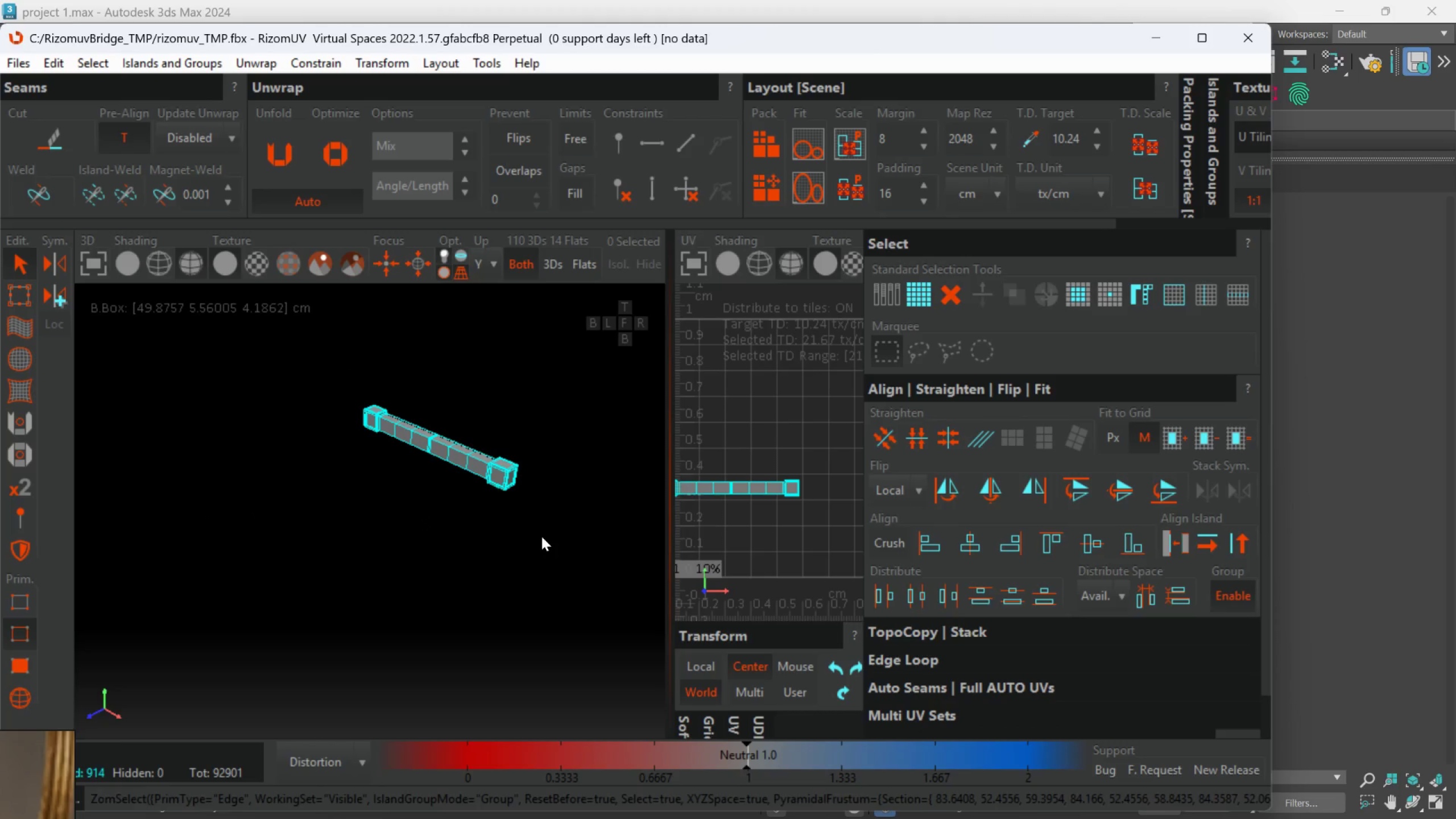 
key(U)
 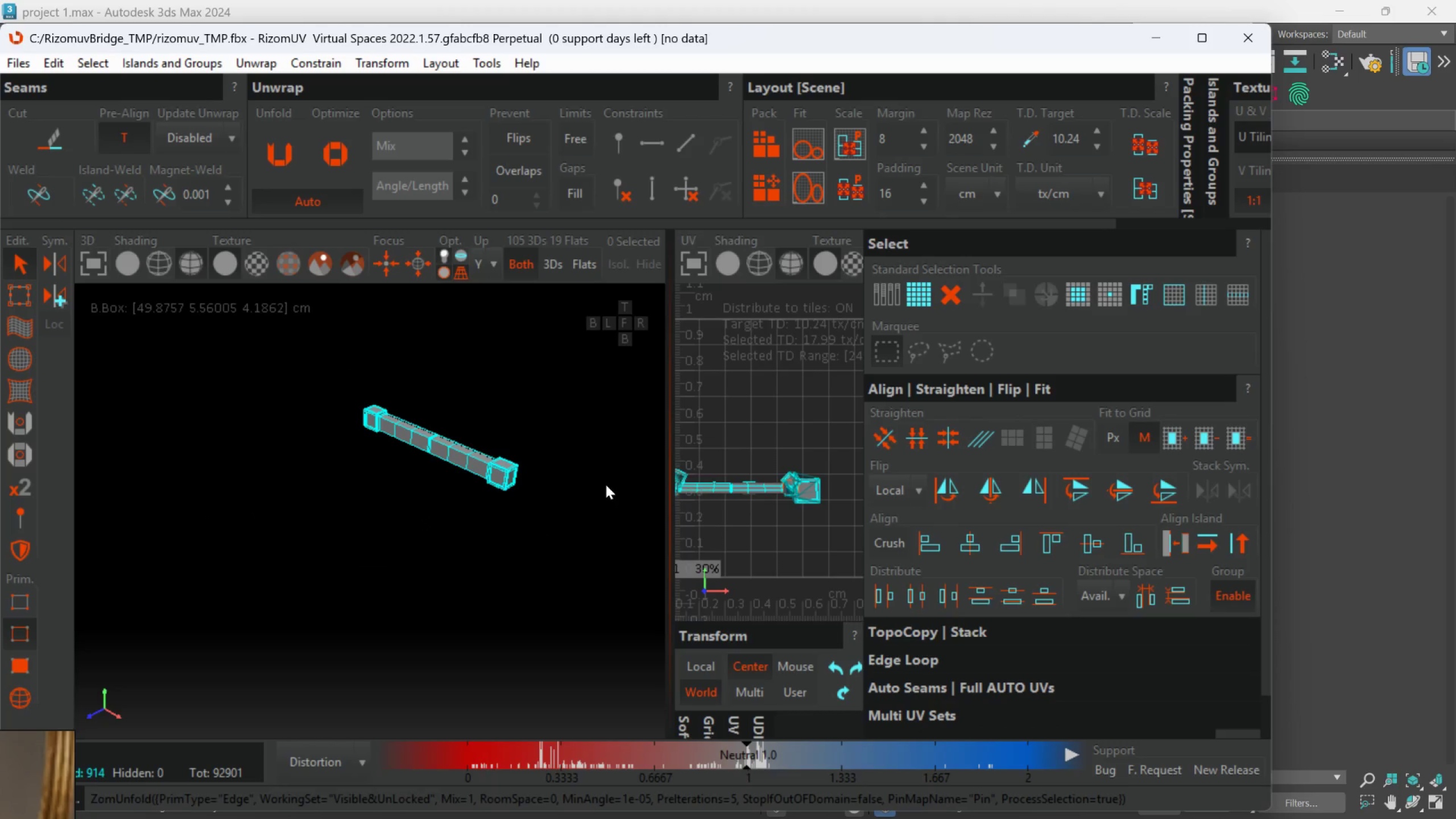 
hold_key(key=AltLeft, duration=1.09)
 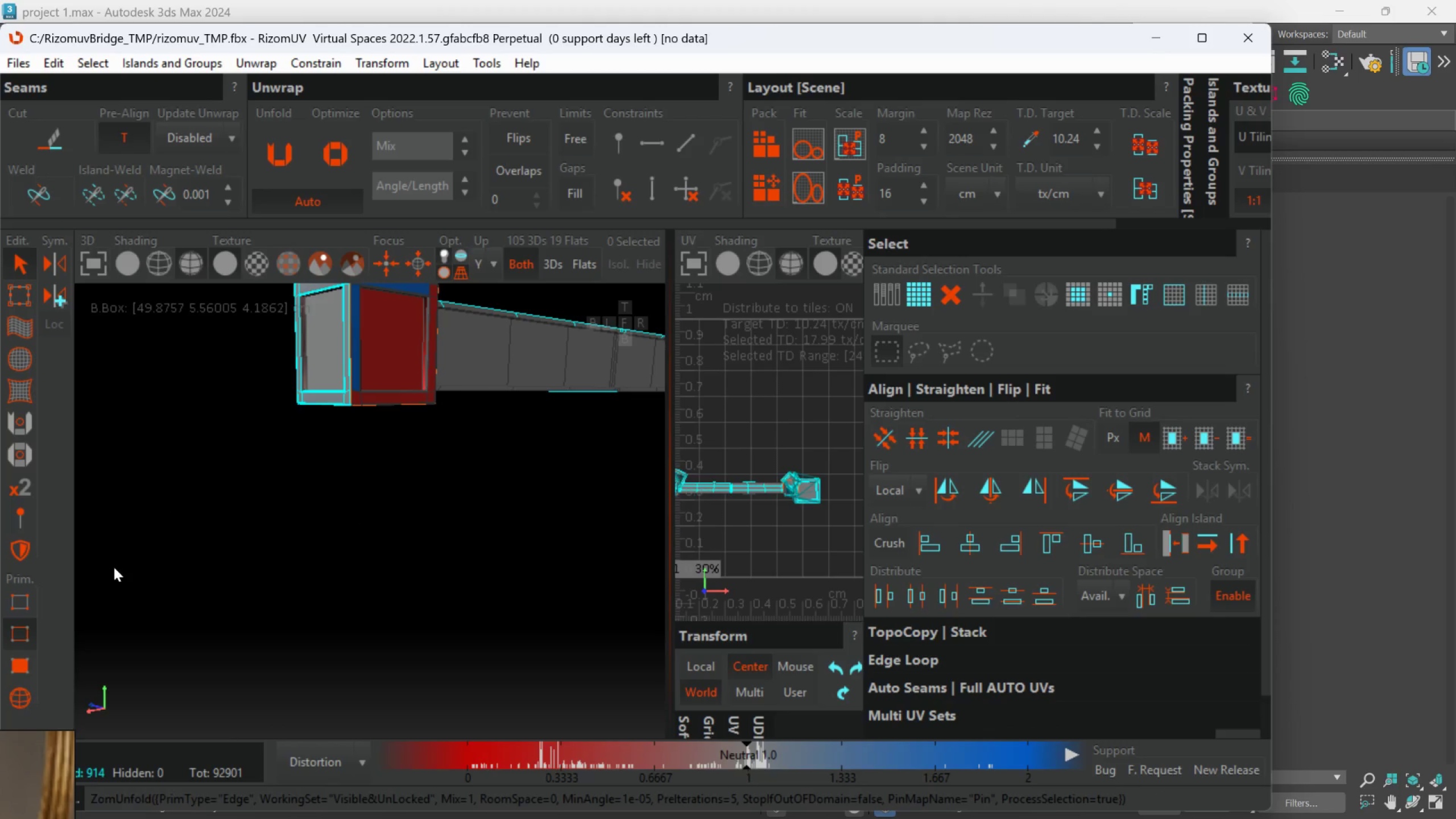 
scroll: coordinate [495, 418], scroll_direction: up, amount: 3.0
 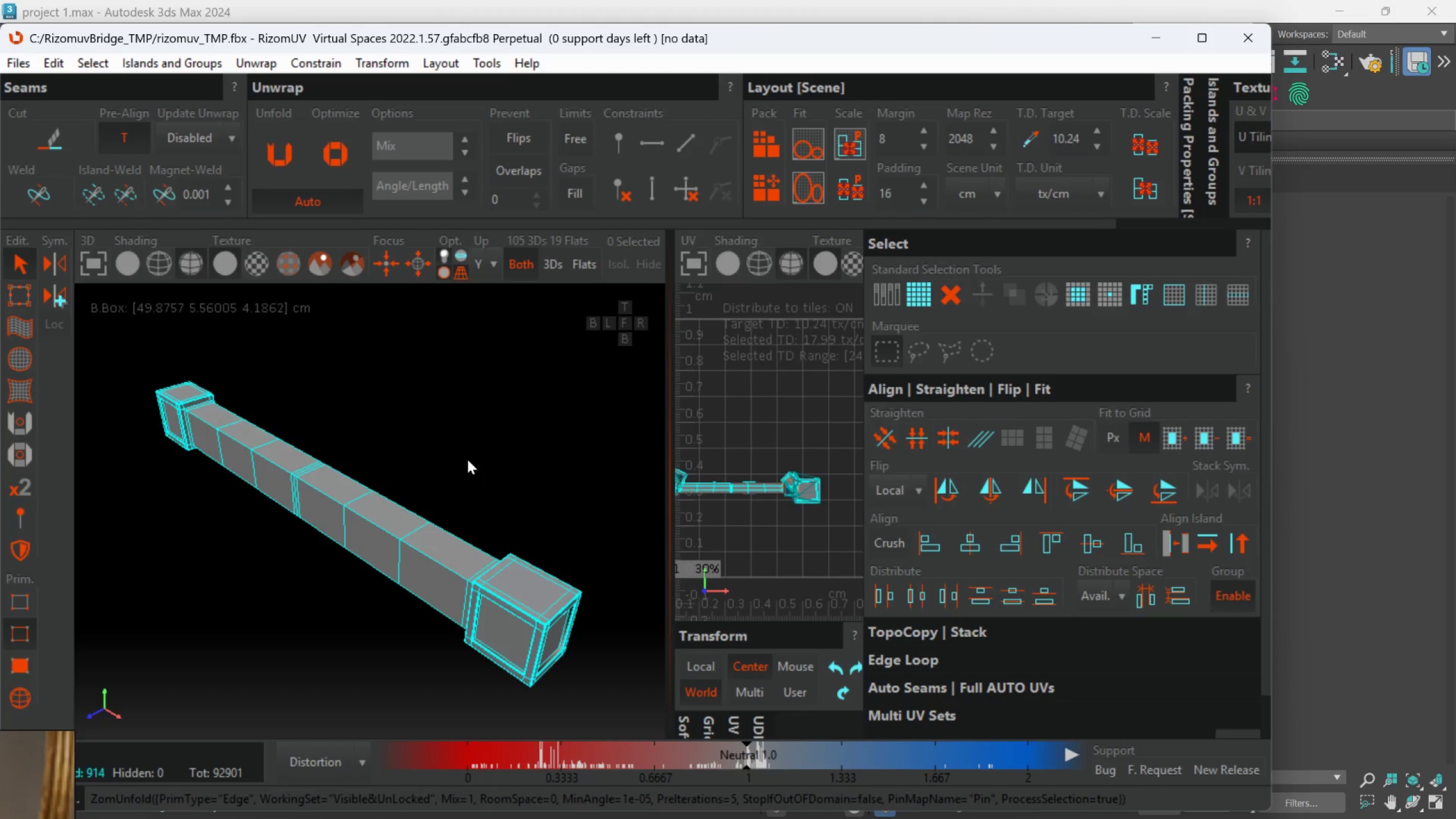 
left_click([23, 637])
 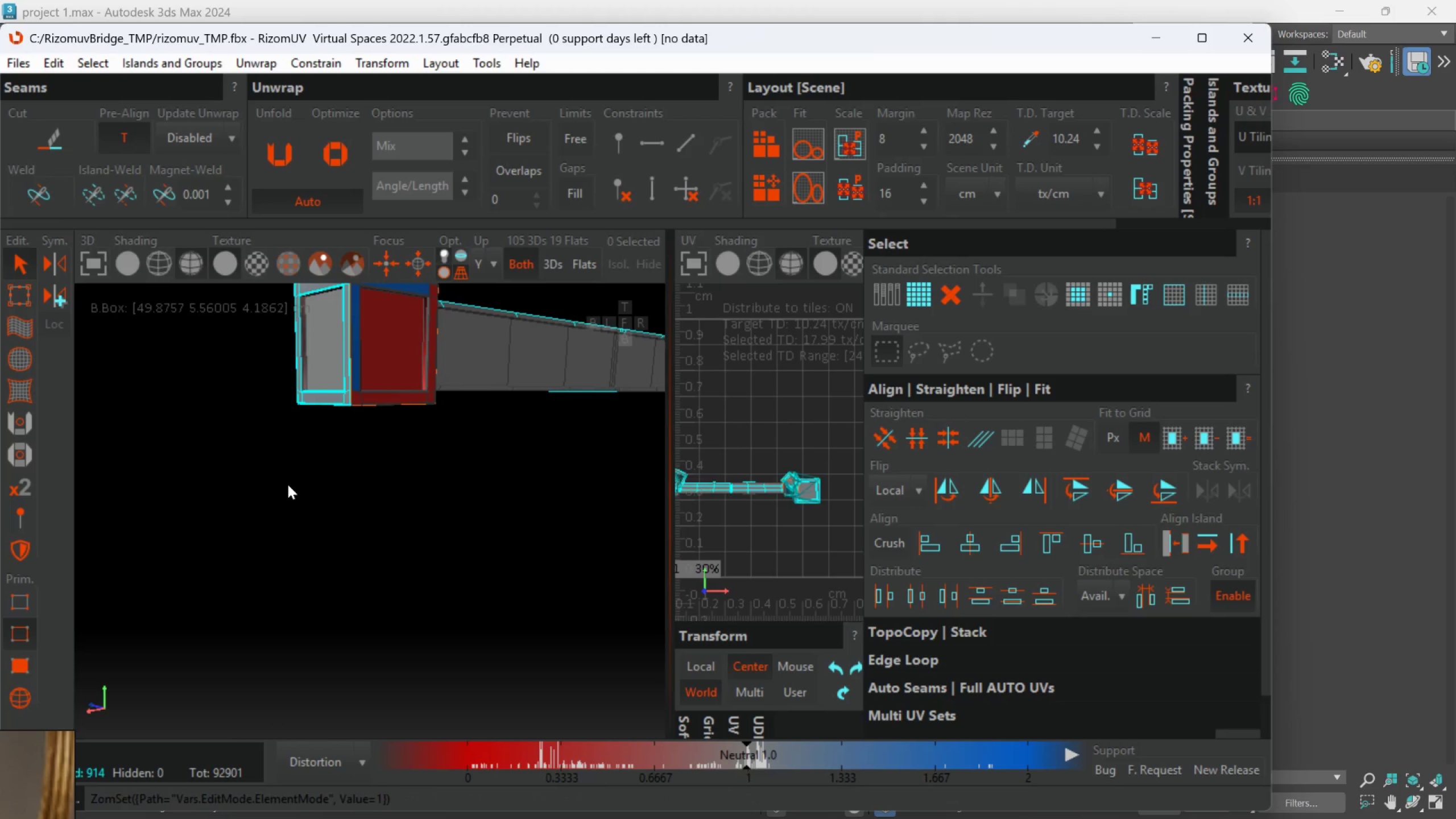 
hold_key(key=AltLeft, duration=0.7)
 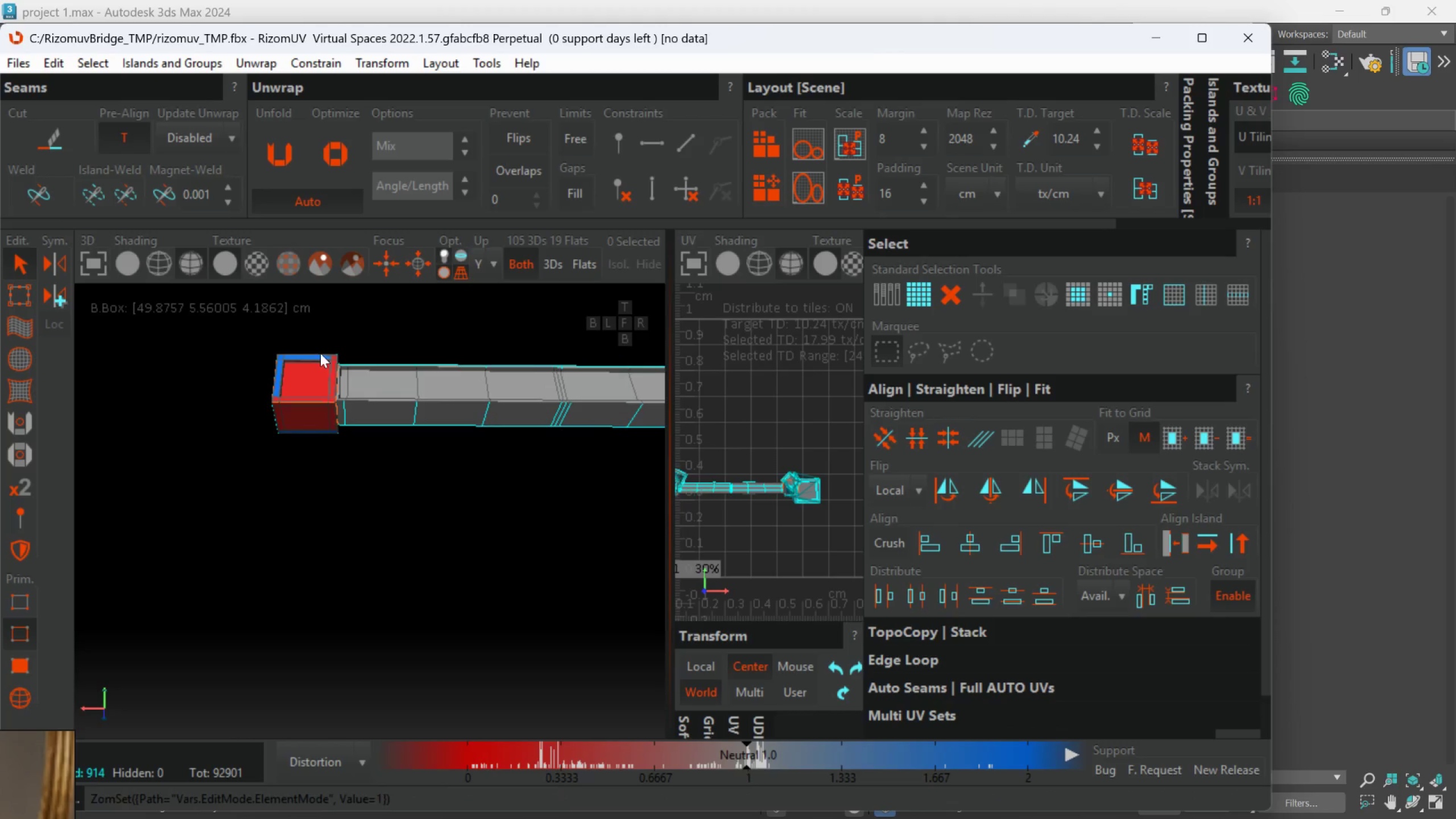 
scroll: coordinate [289, 481], scroll_direction: down, amount: 1.0
 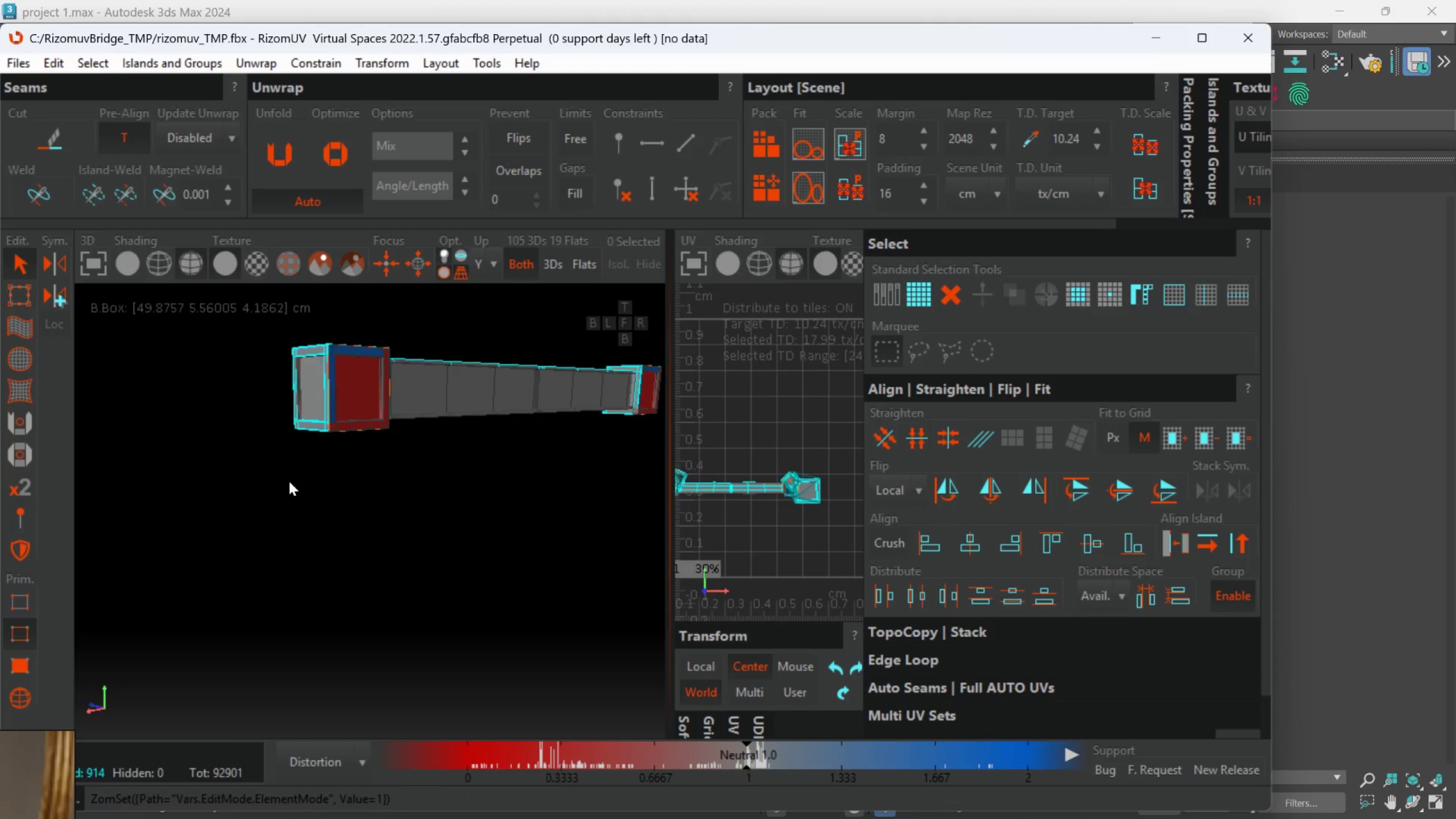 
left_click([365, 579])
 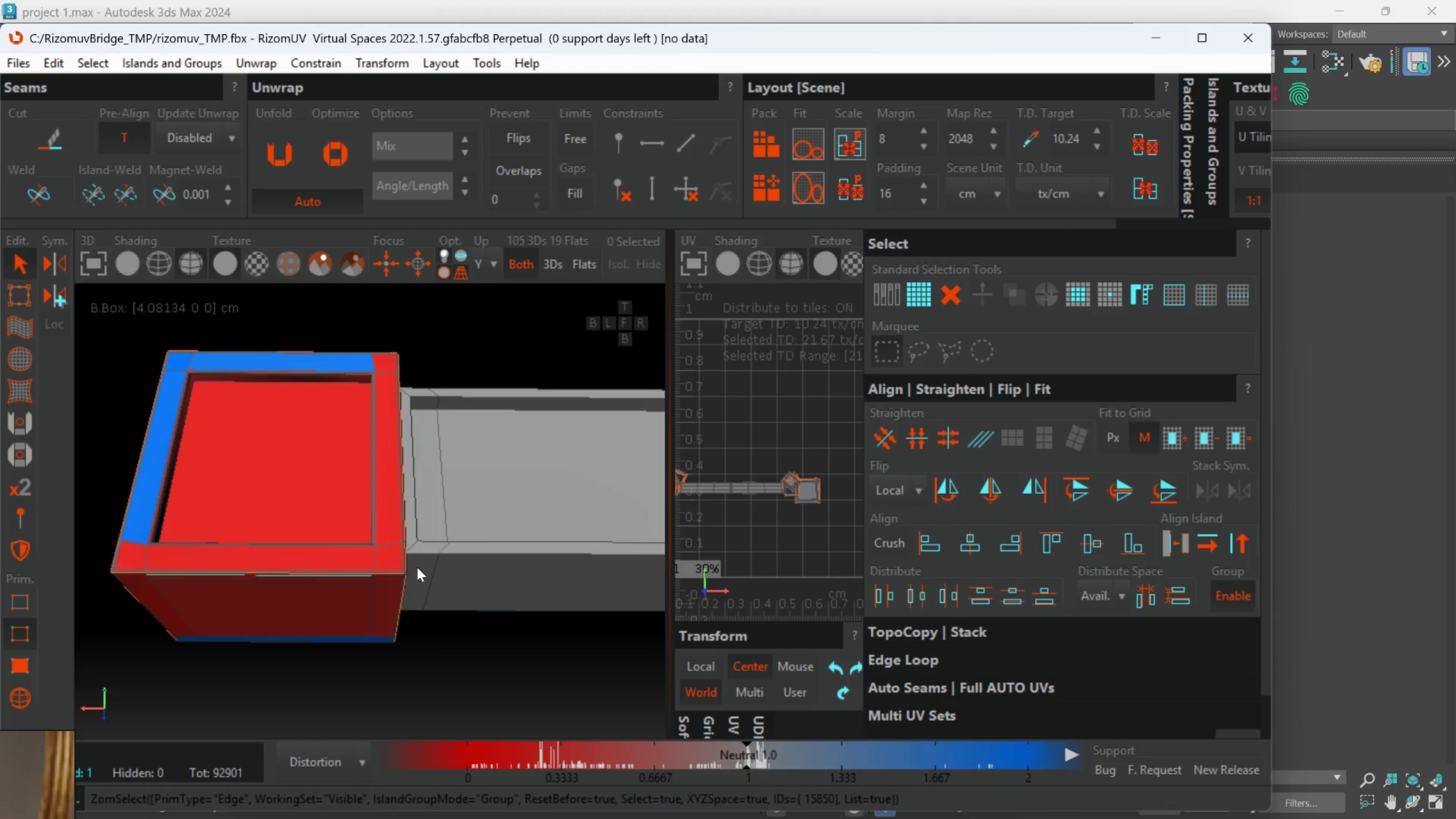 
hold_key(key=AltLeft, duration=0.52)
 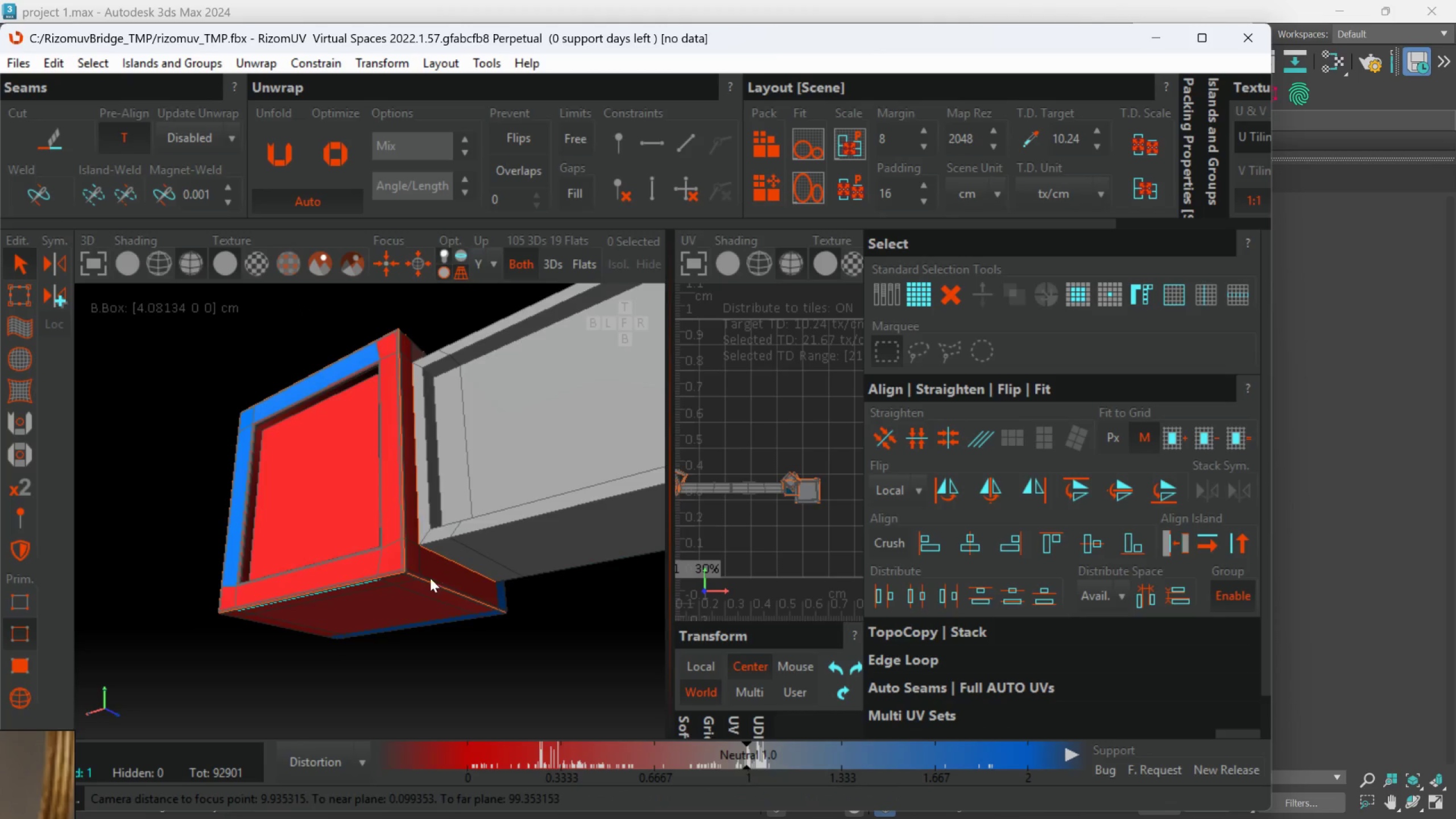 
scroll: coordinate [316, 355], scroll_direction: up, amount: 3.0
 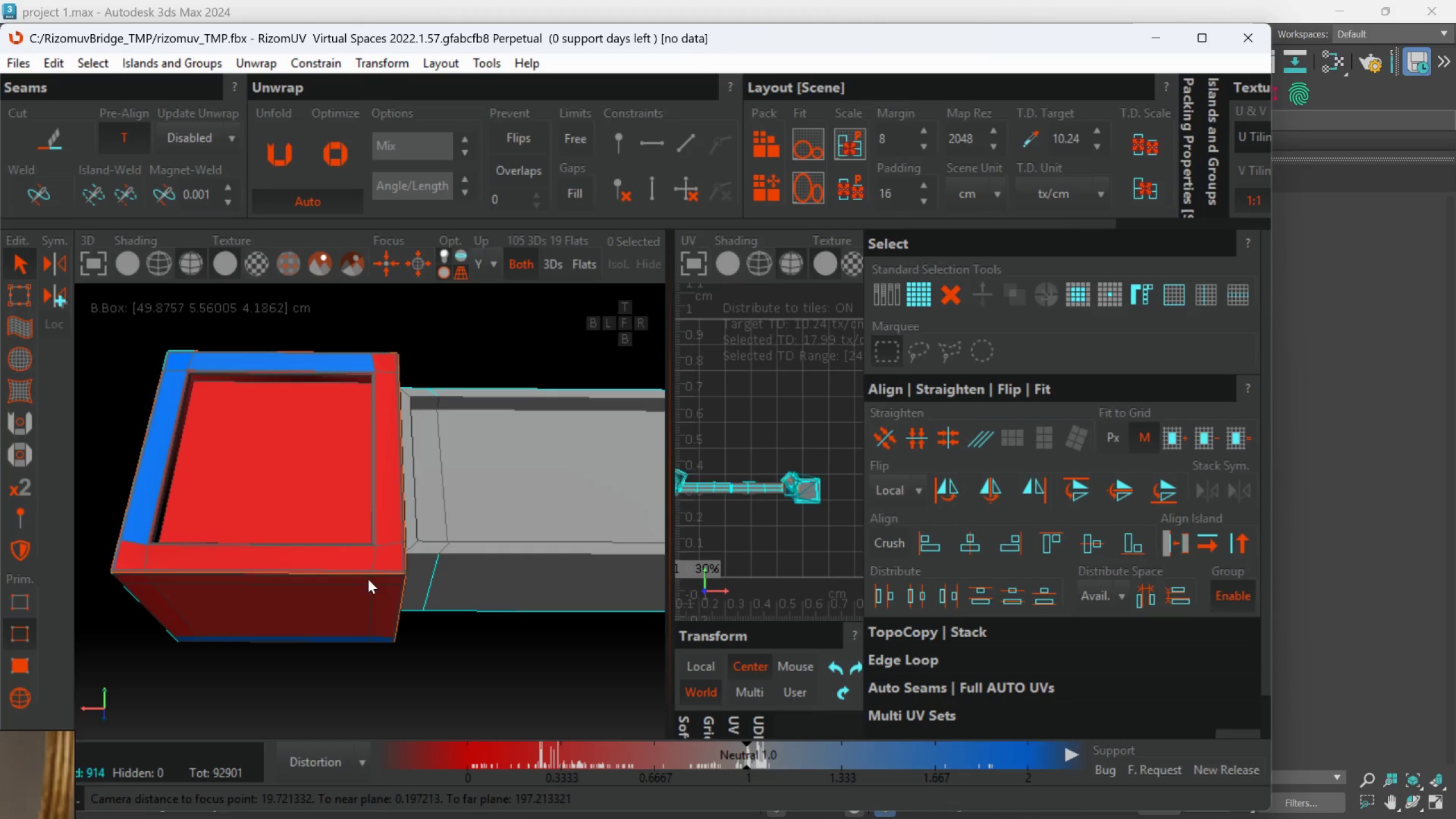 
hold_key(key=AltLeft, duration=0.7)
 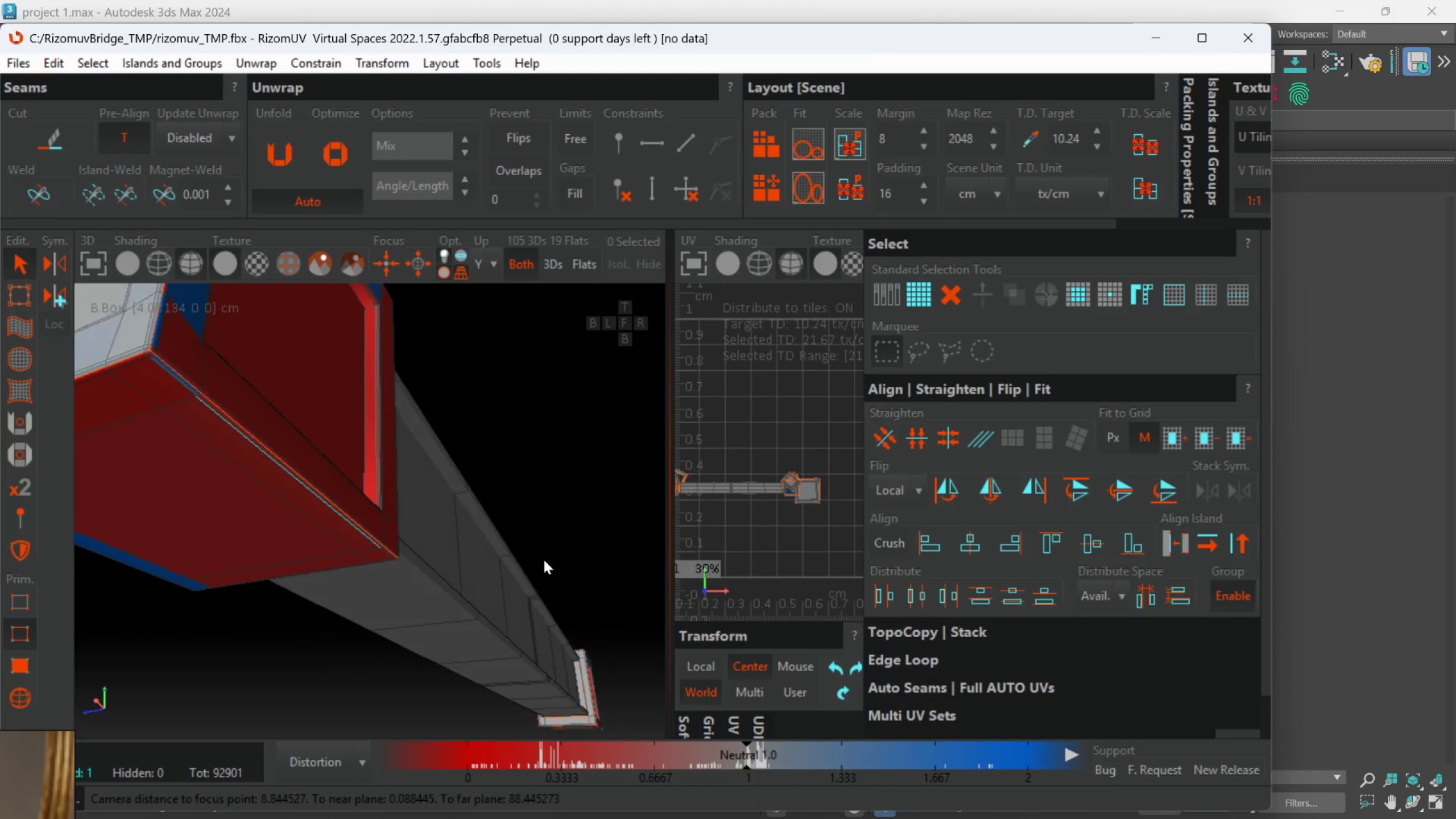 
scroll: coordinate [391, 551], scroll_direction: down, amount: 2.0
 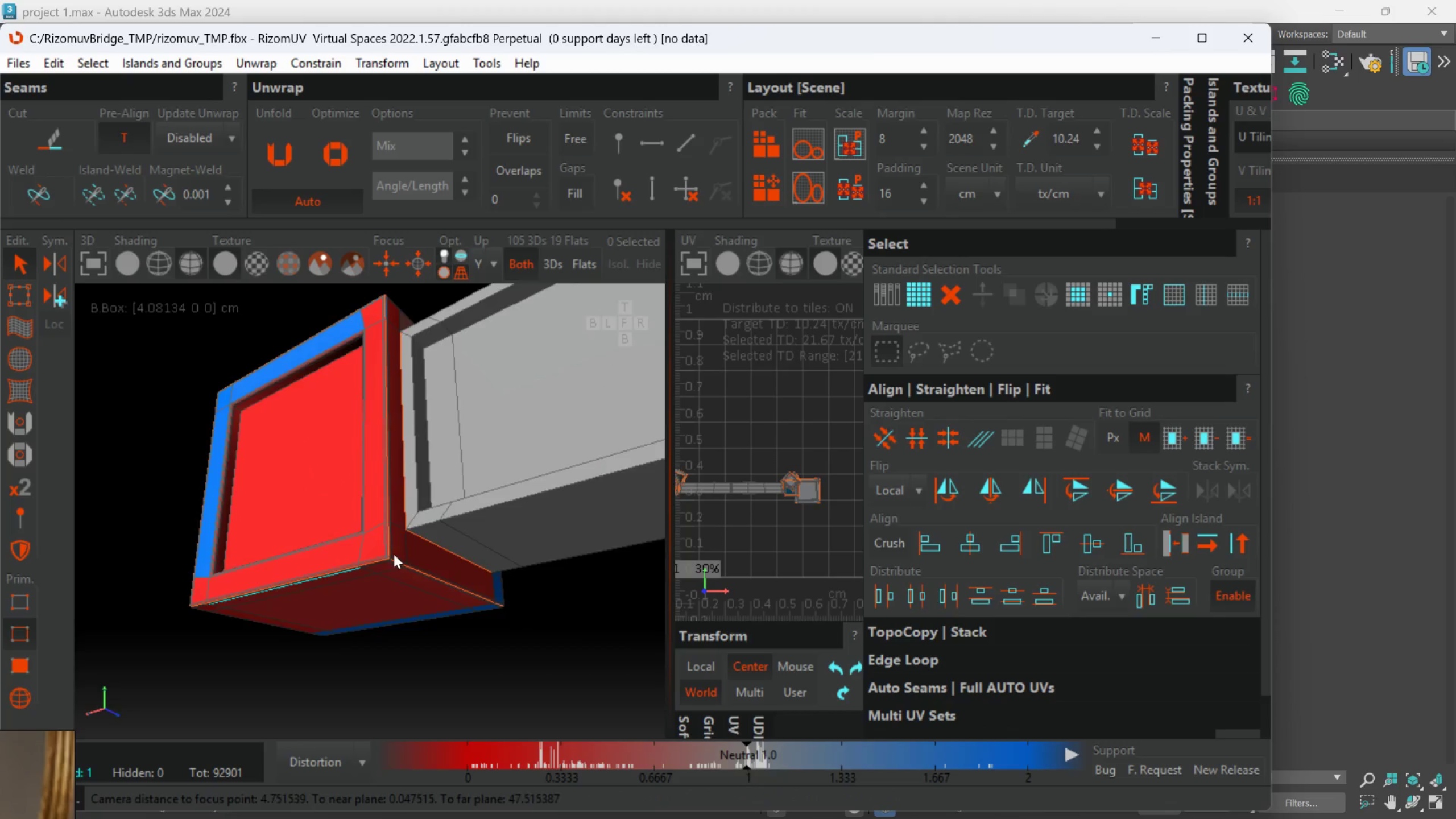 
hold_key(key=AltLeft, duration=1.5)
 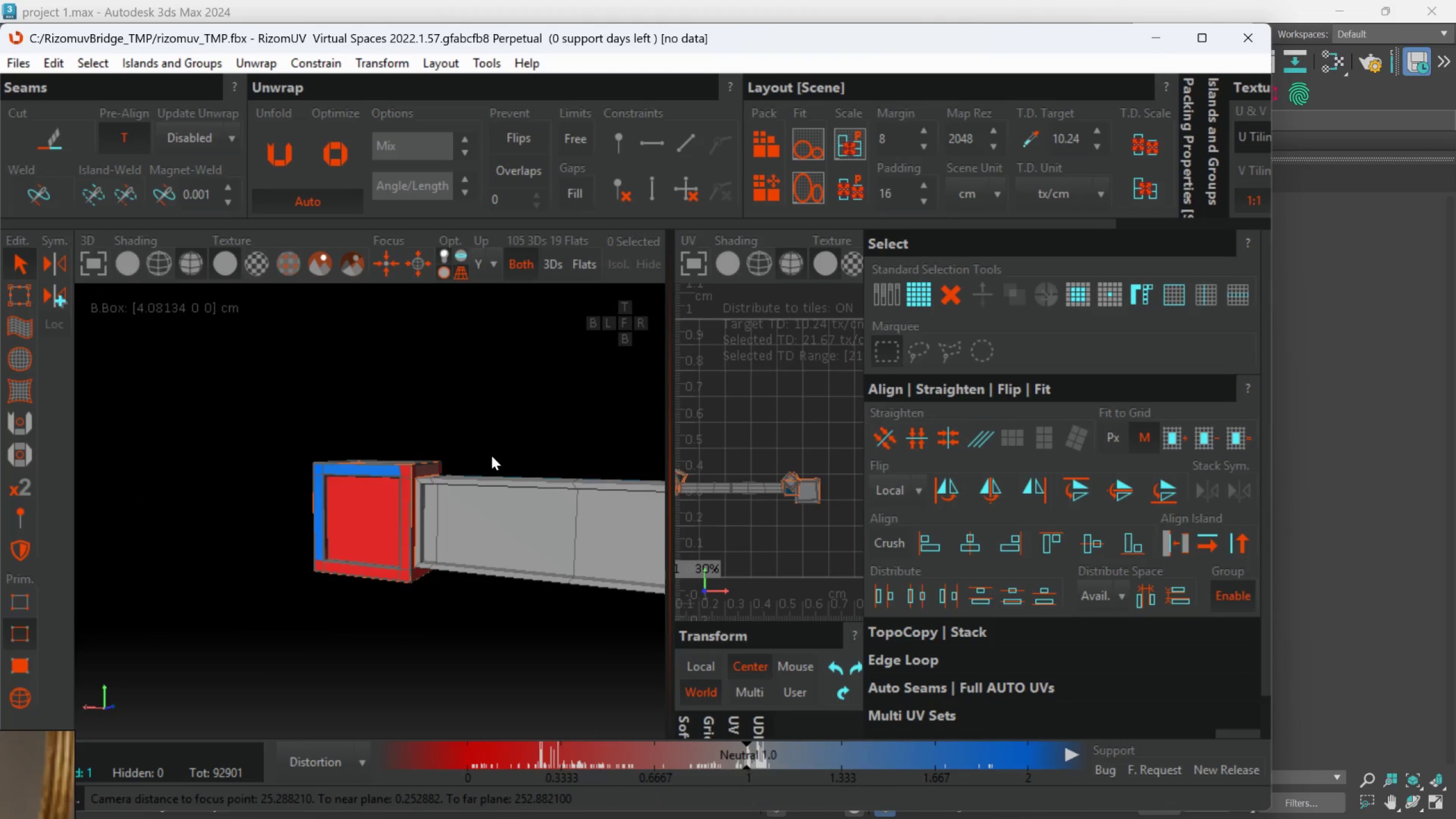 
scroll: coordinate [541, 564], scroll_direction: down, amount: 3.0
 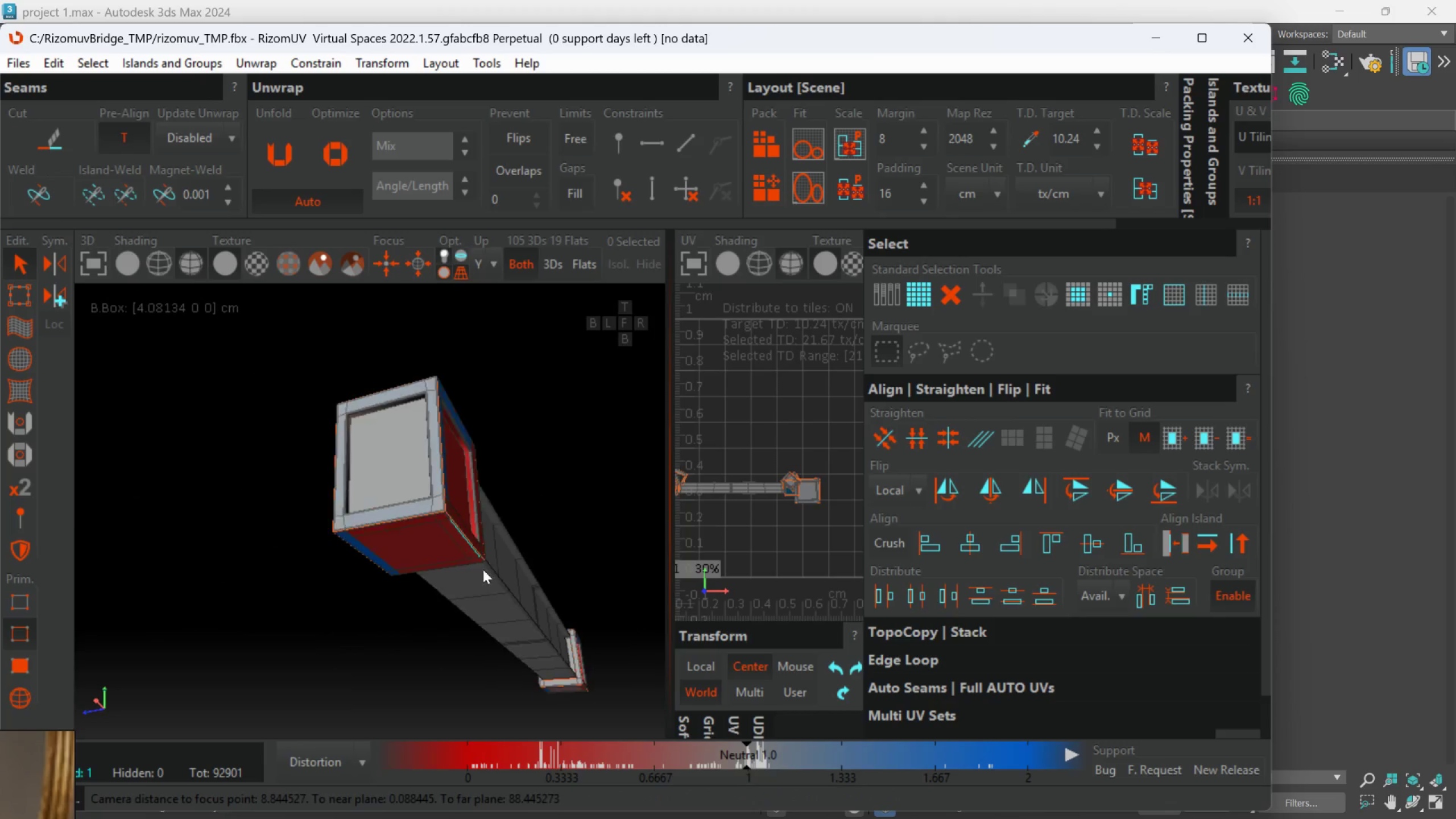 
hold_key(key=AltLeft, duration=0.42)
 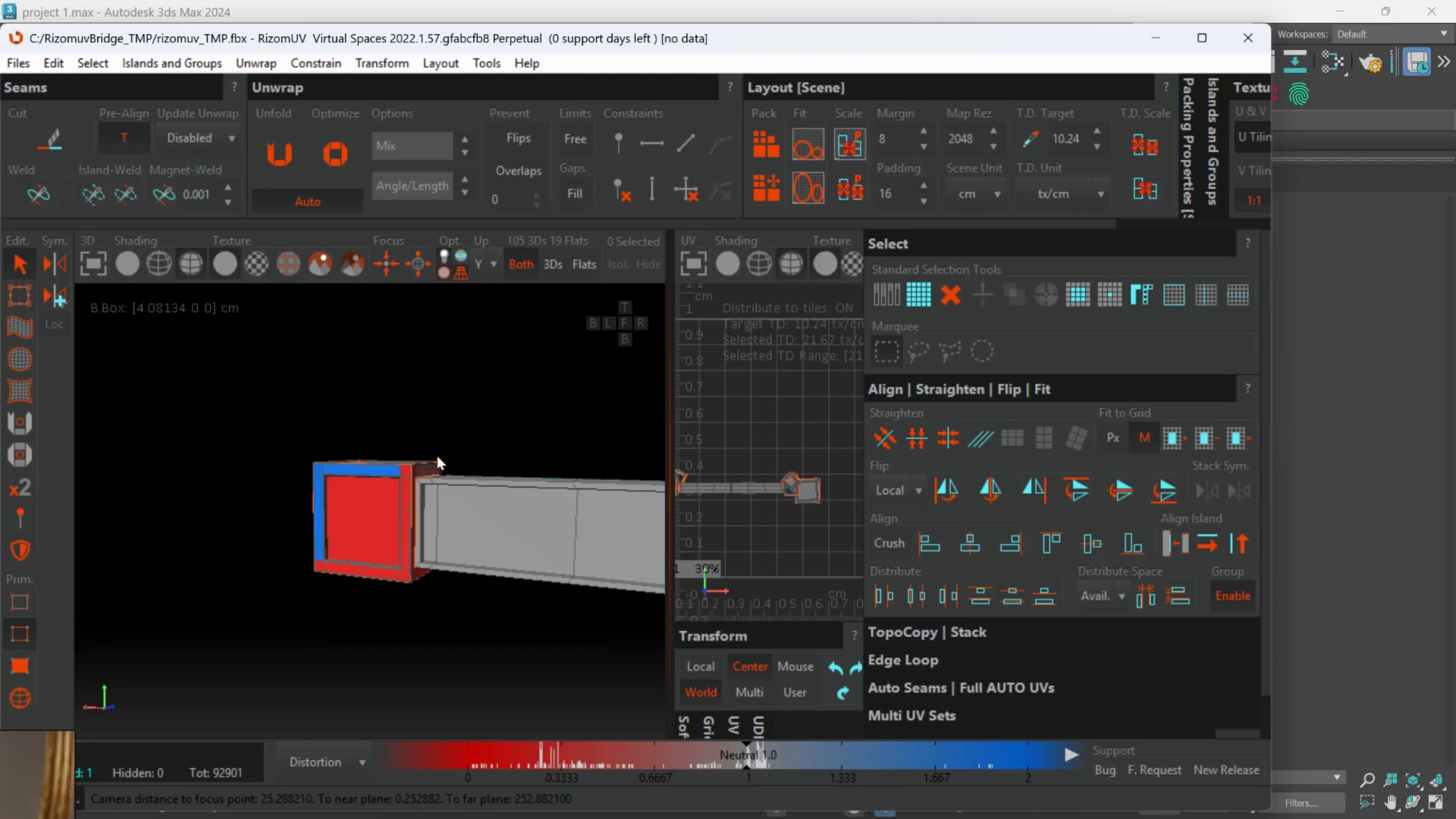 
hold_key(key=AltLeft, duration=0.59)
 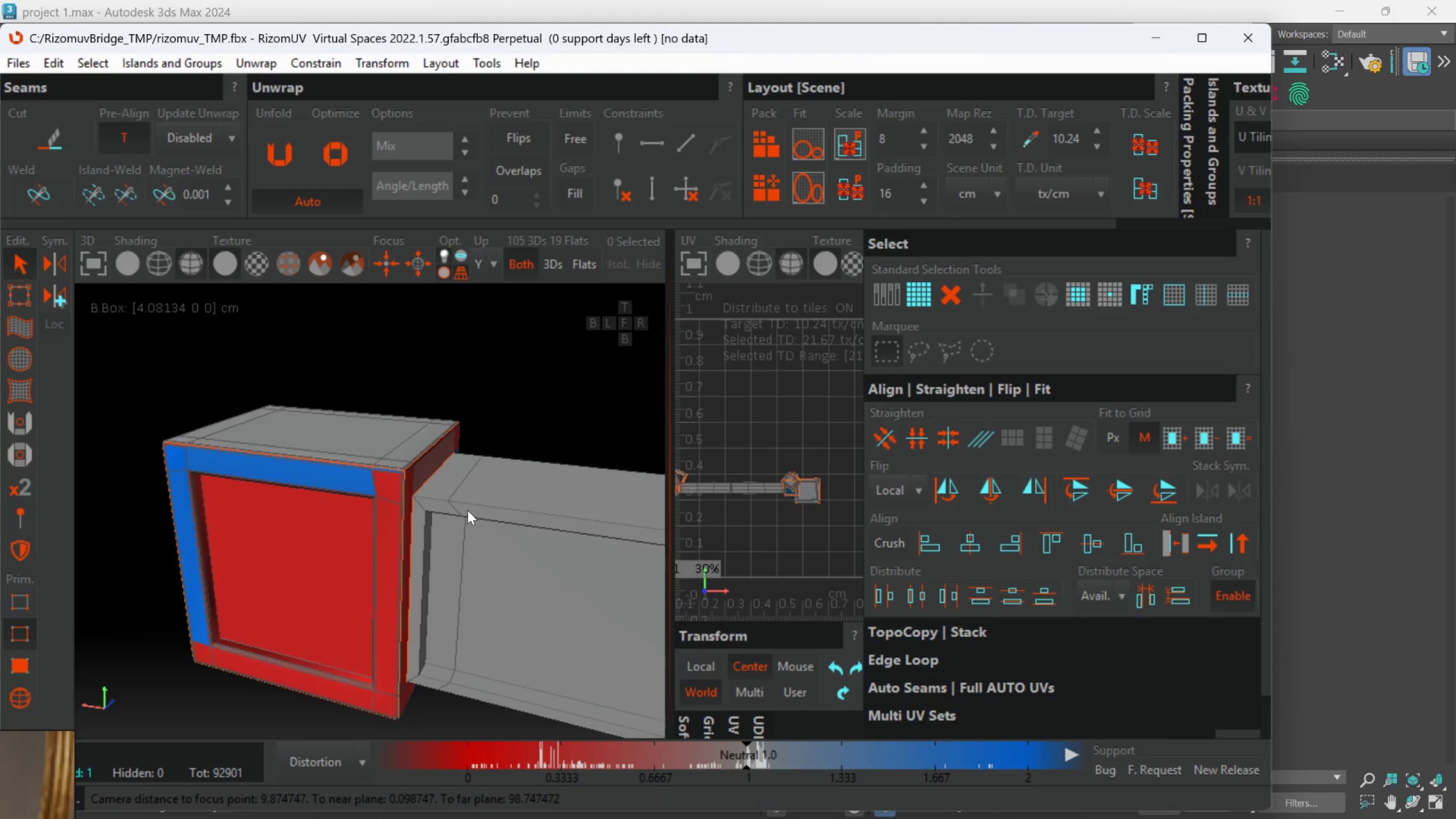 
scroll: coordinate [468, 510], scroll_direction: up, amount: 4.0
 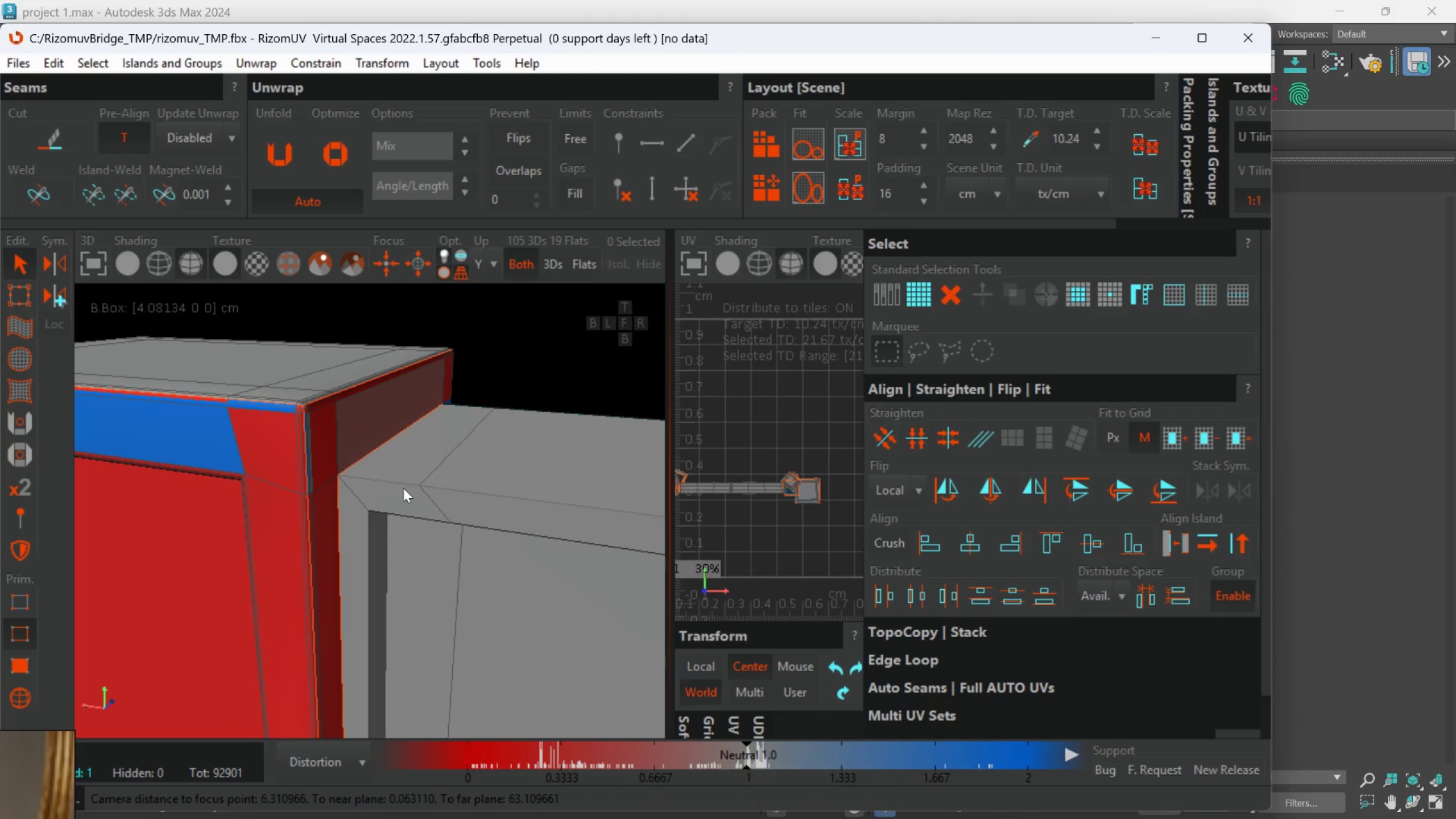 
double_click([403, 488])
 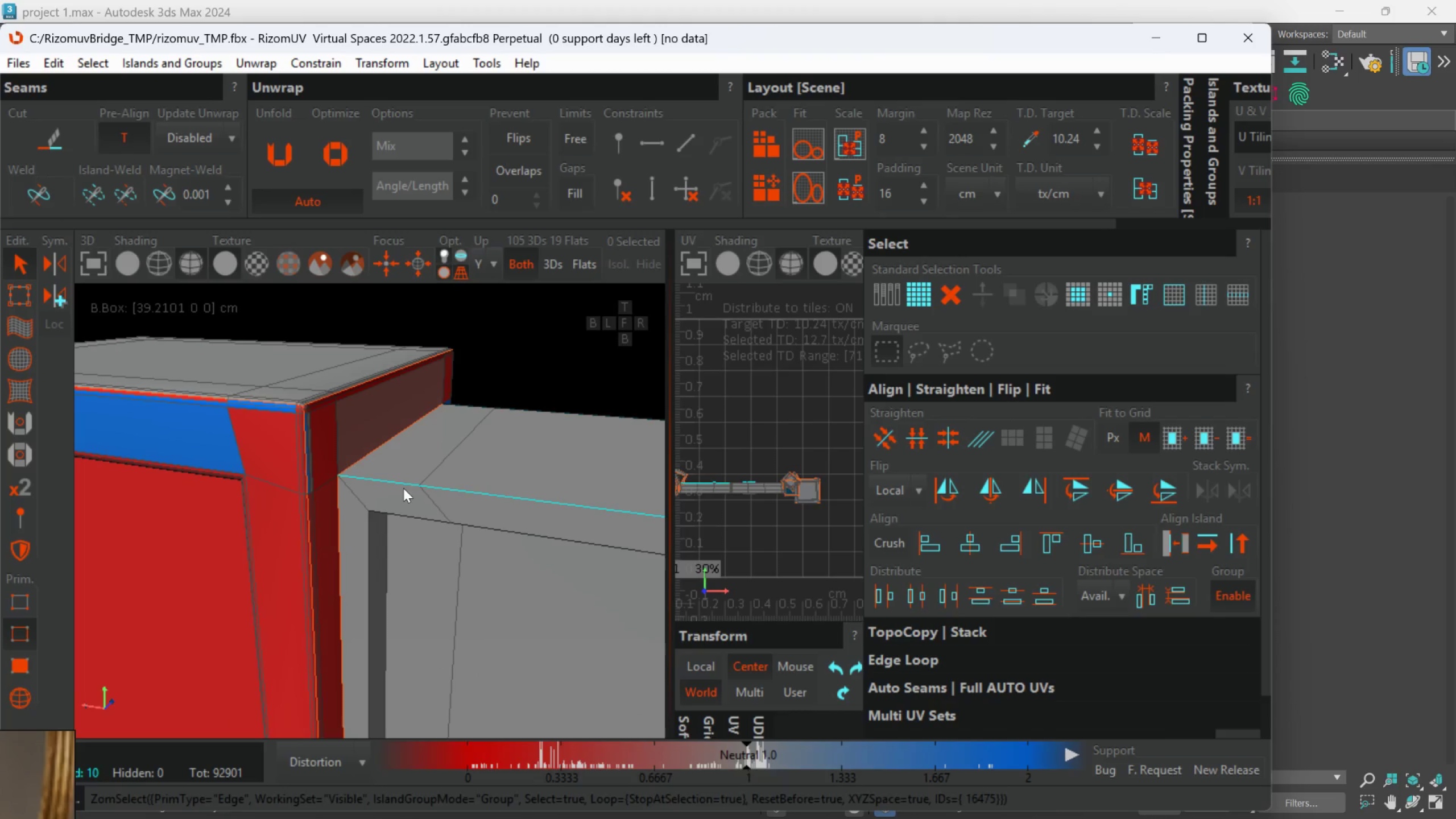 
key(C)
 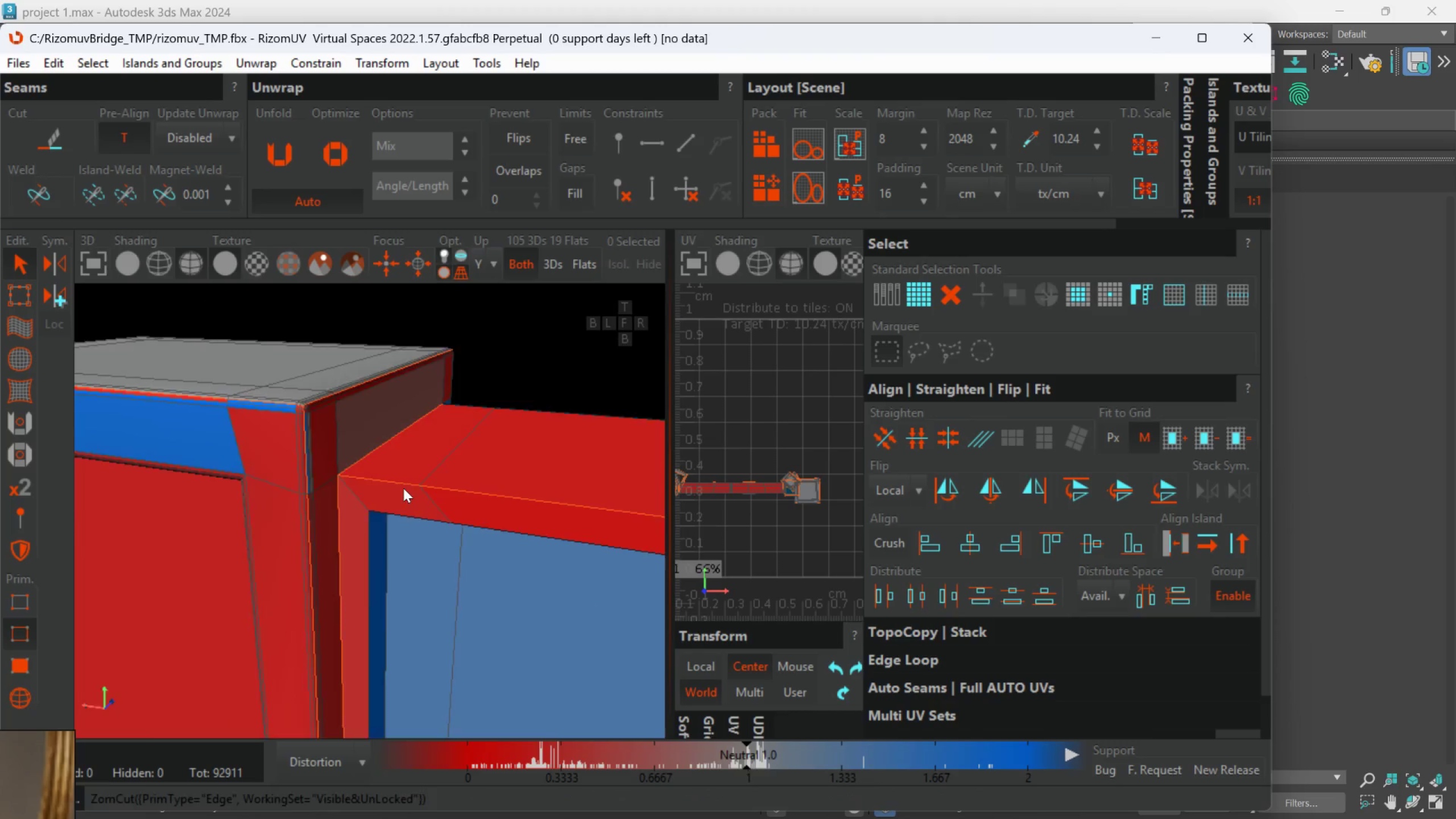 
hold_key(key=AltLeft, duration=0.83)
 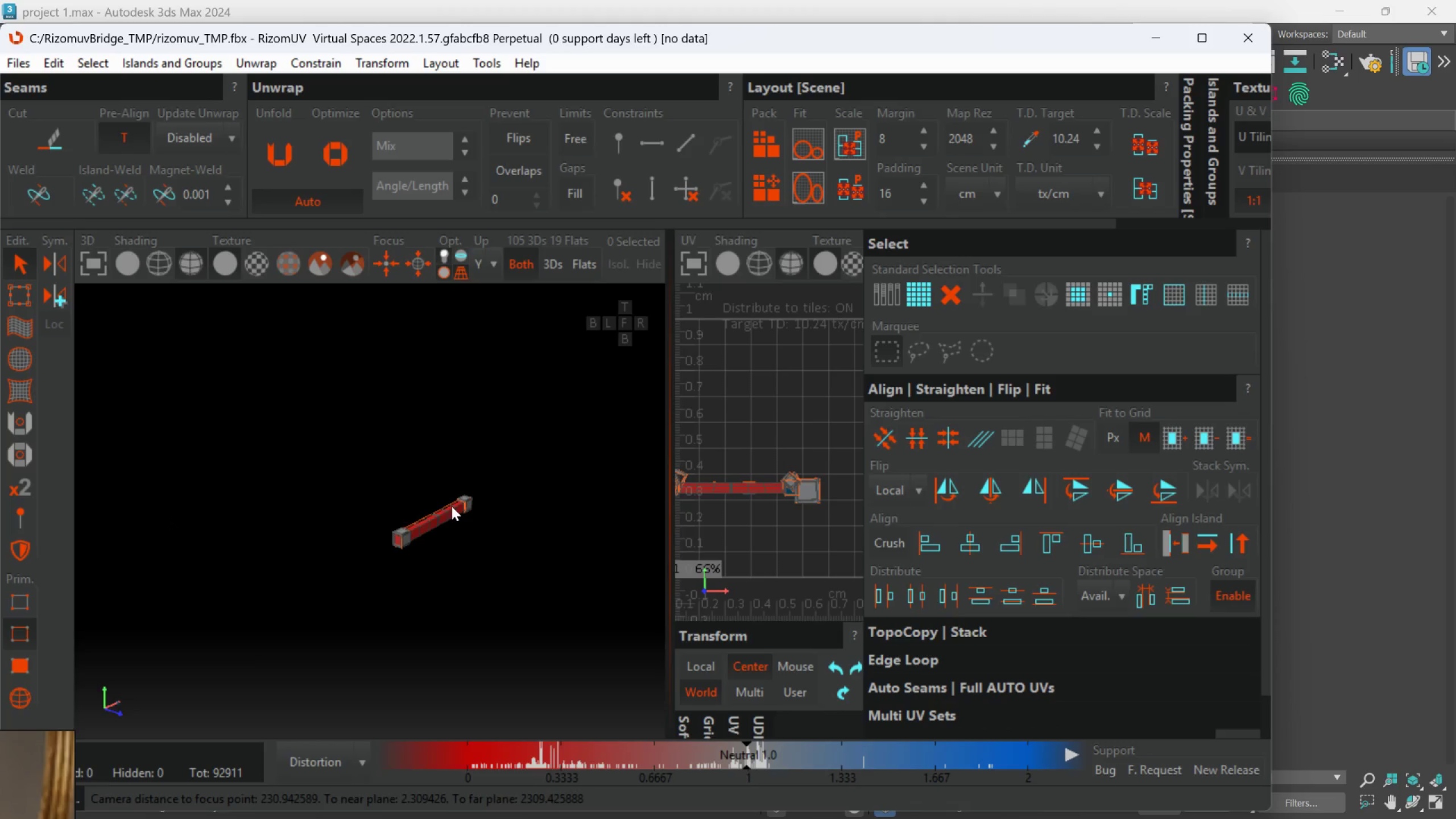 
scroll: coordinate [444, 507], scroll_direction: down, amount: 13.0
 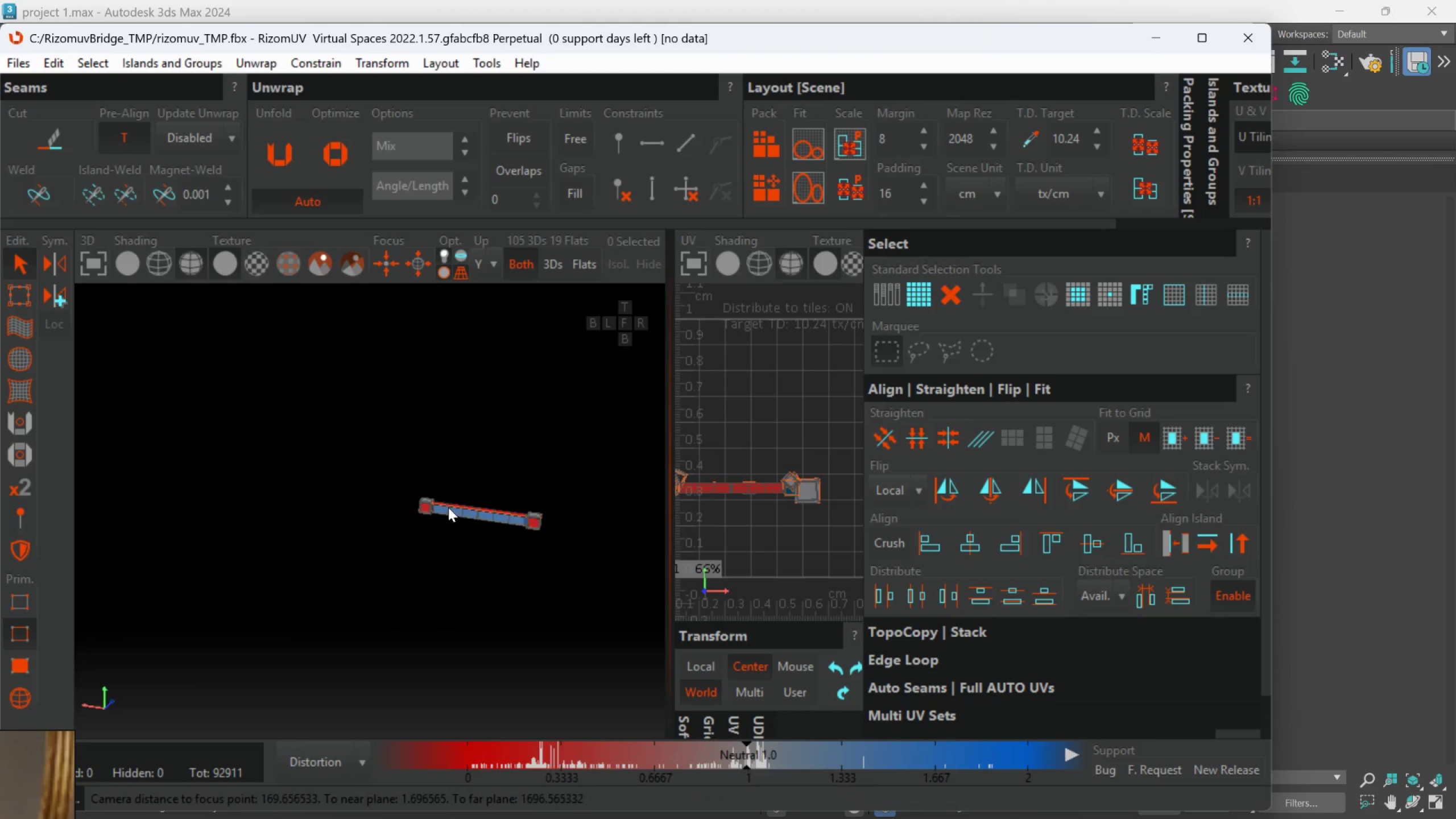 
key(Control+Z)
 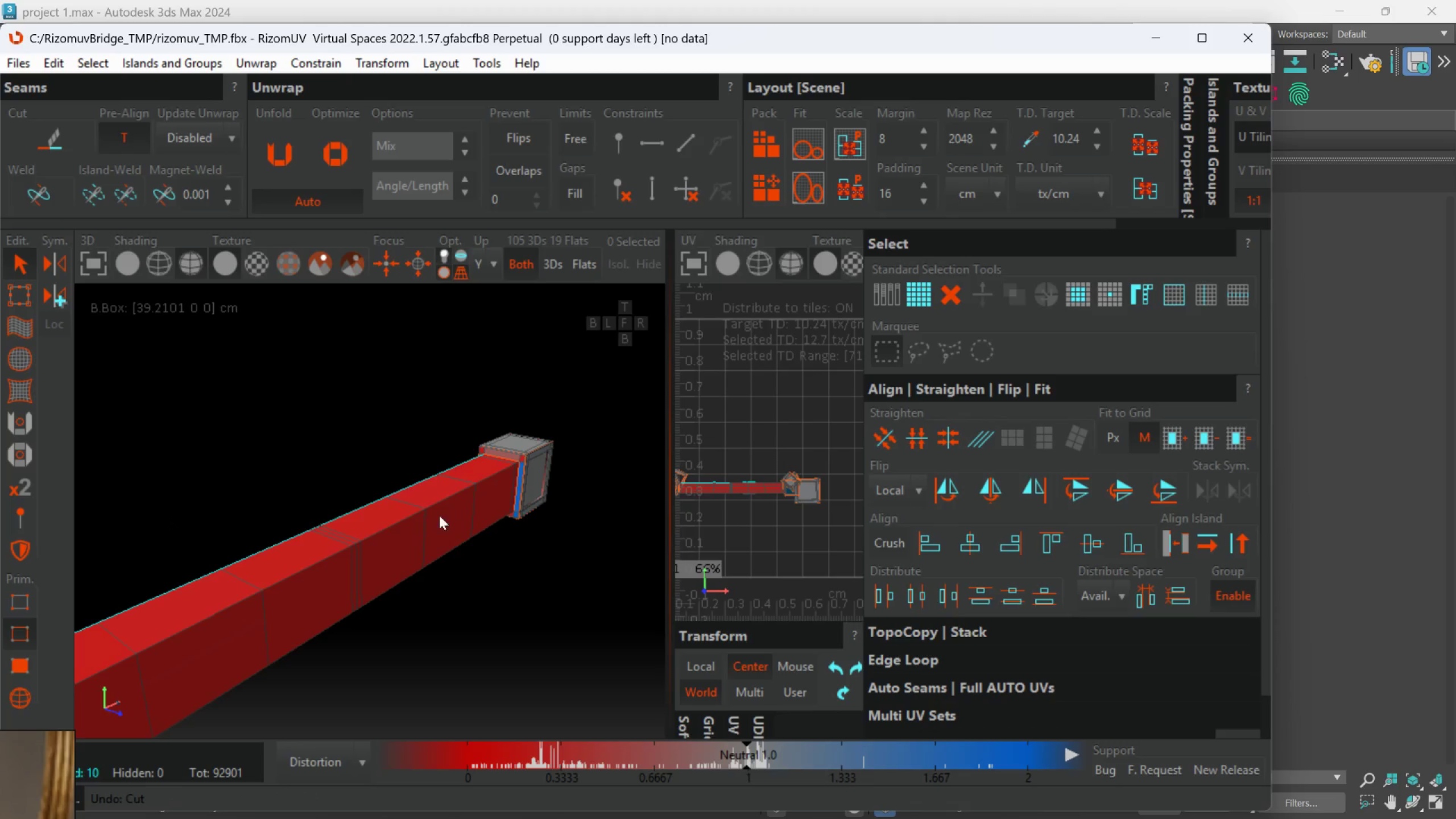 
scroll: coordinate [451, 511], scroll_direction: up, amount: 4.0
 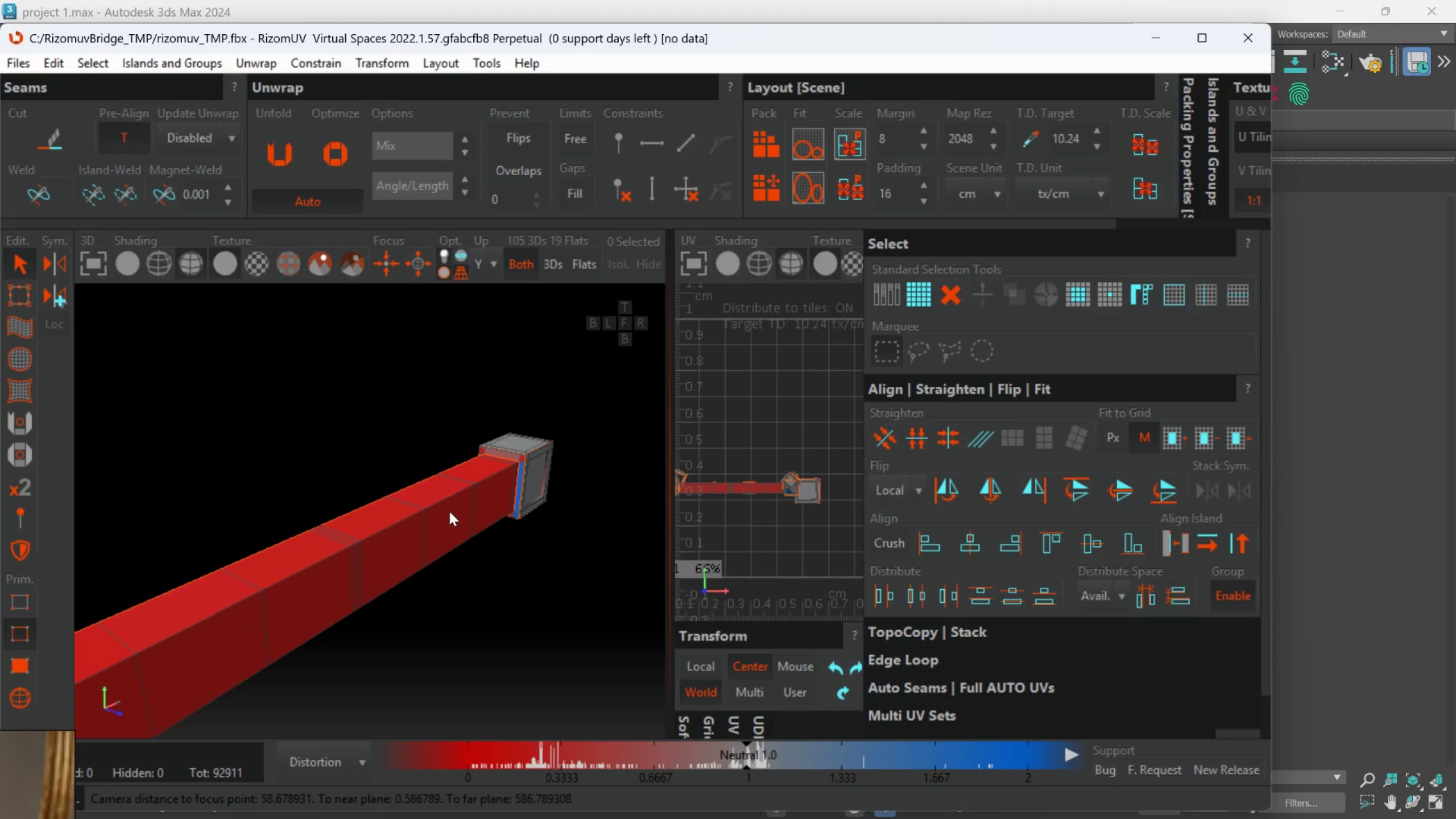 
double_click([413, 506])
 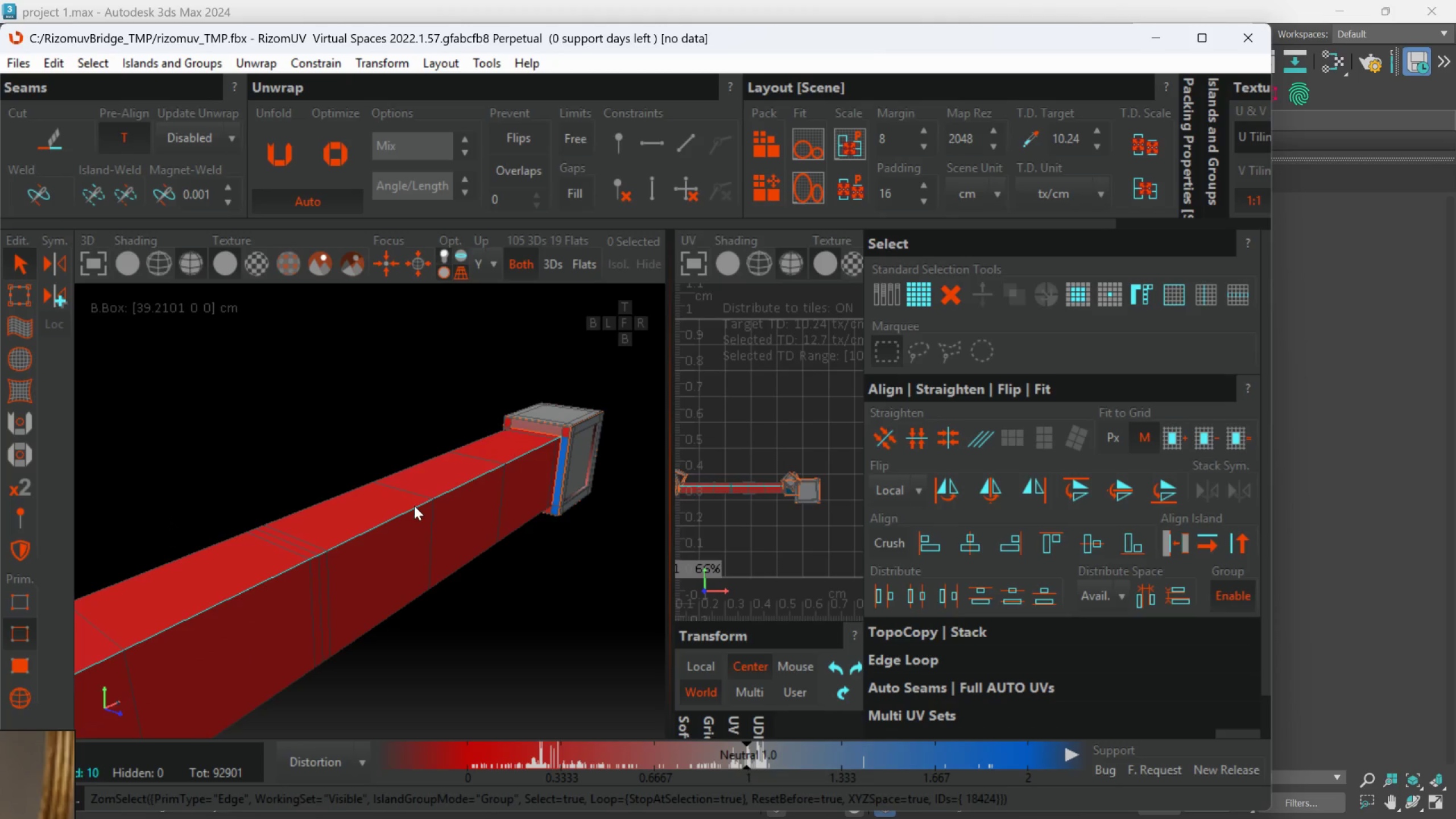 
scroll: coordinate [411, 526], scroll_direction: up, amount: 1.0
 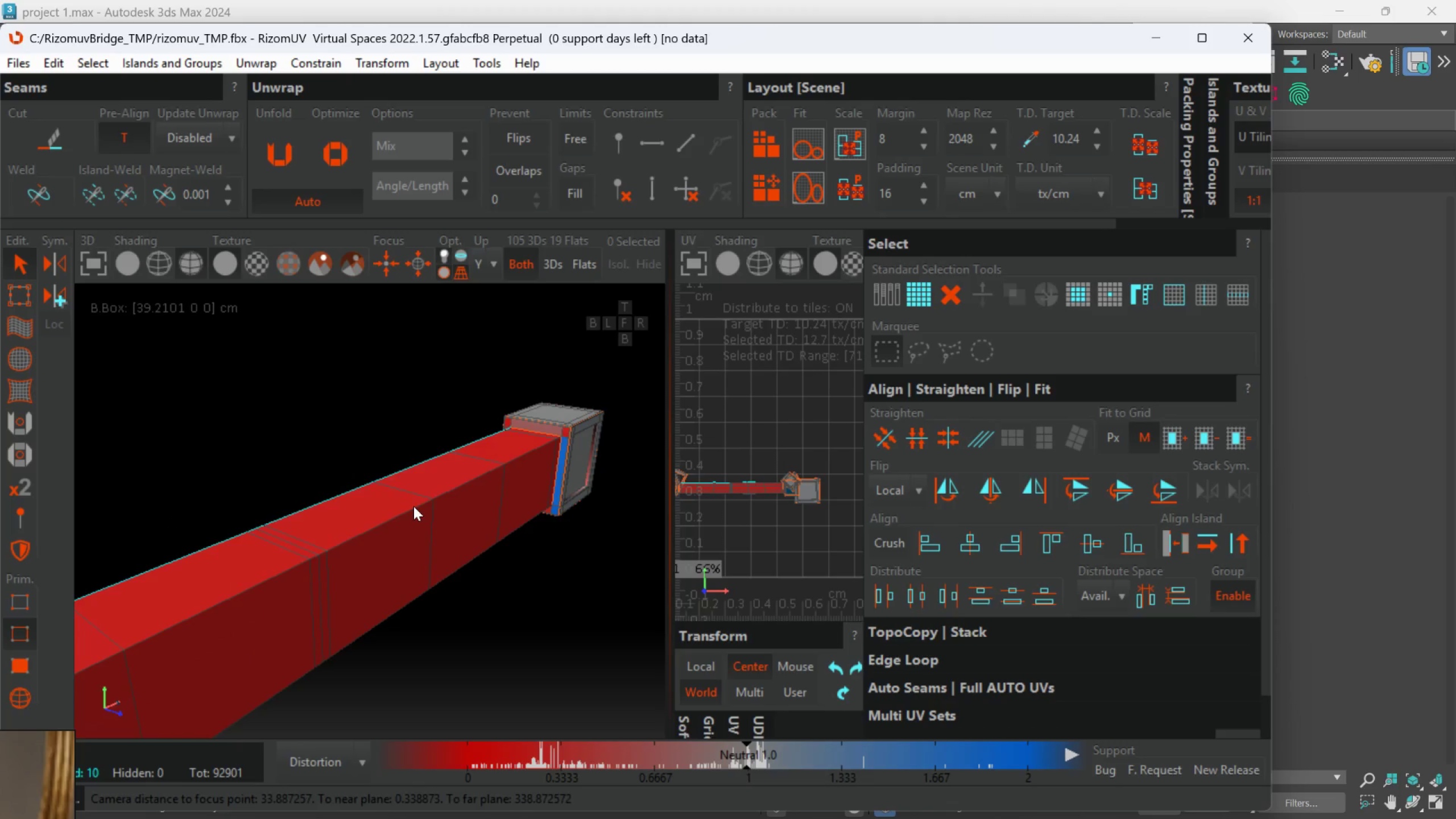 
key(C)
 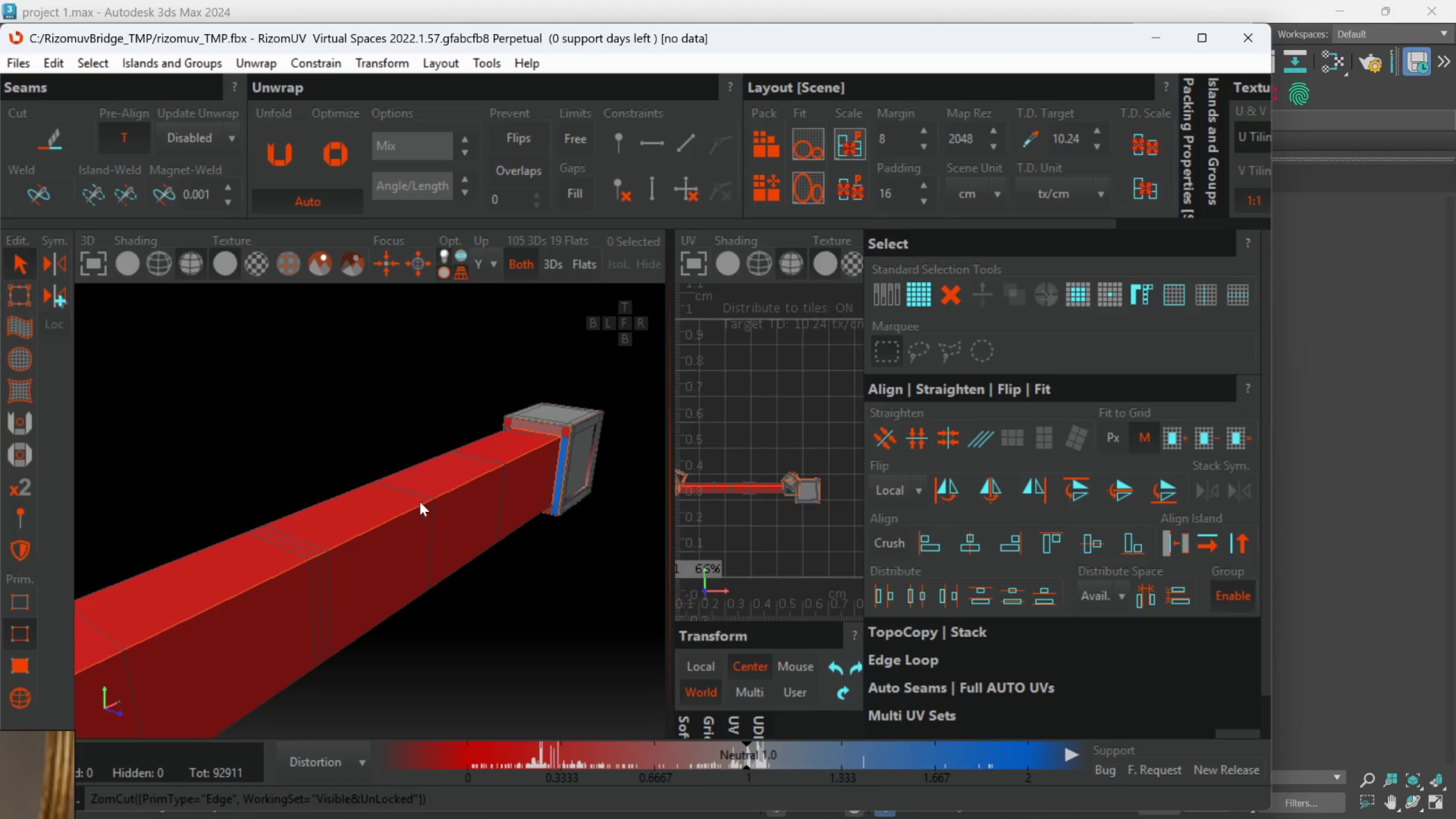 
hold_key(key=AltLeft, duration=0.75)
 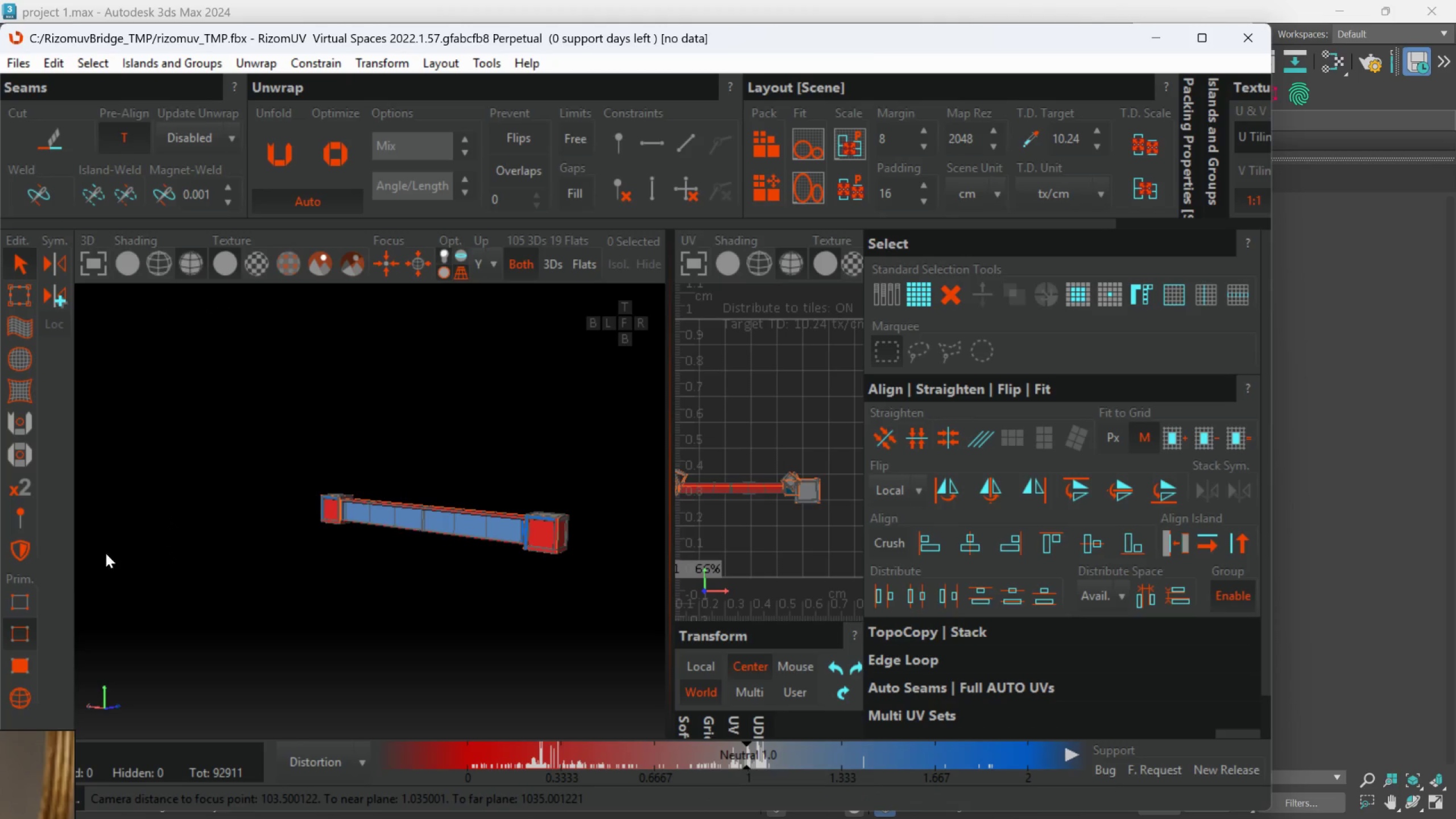 
scroll: coordinate [420, 502], scroll_direction: down, amount: 5.0
 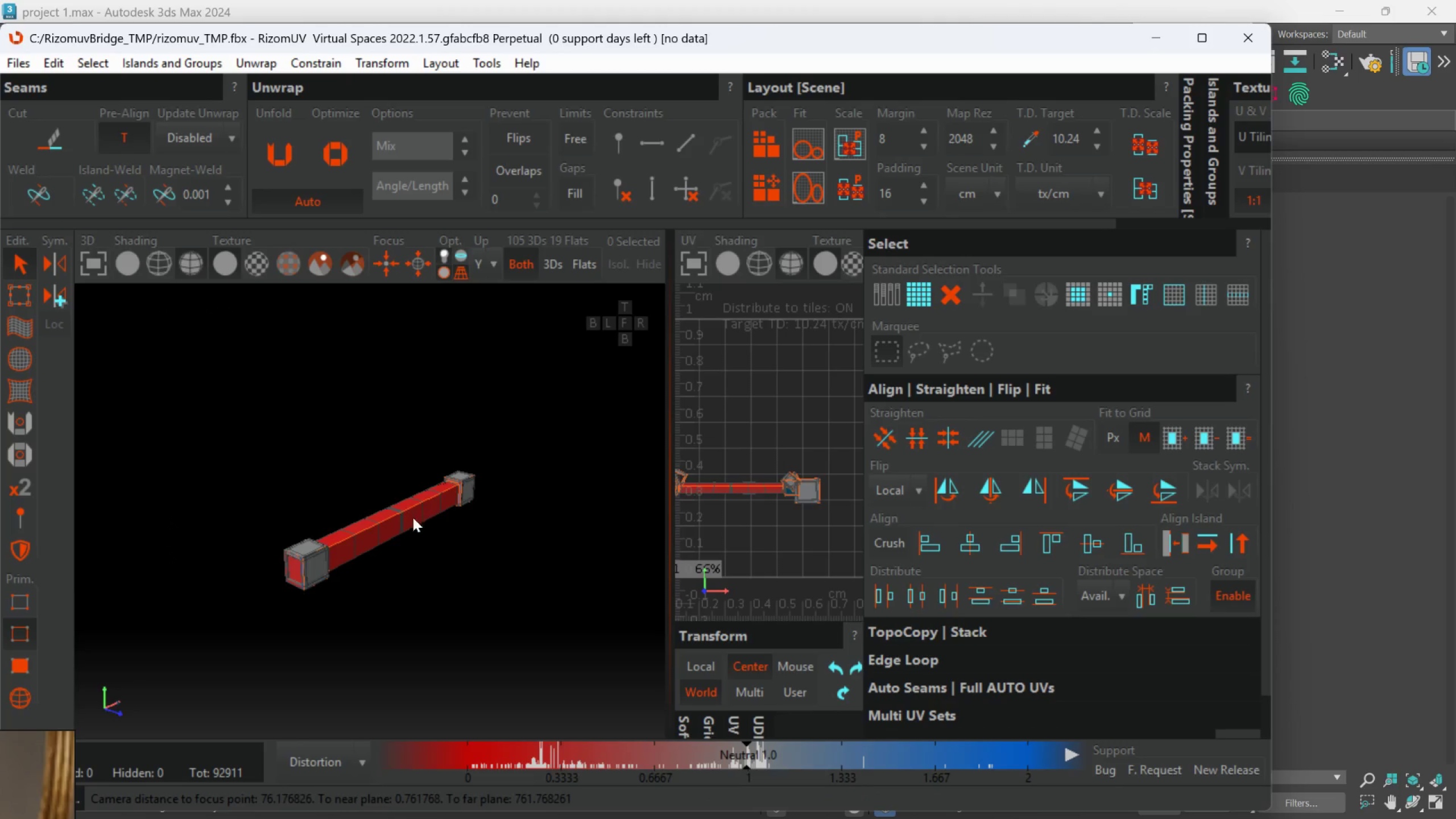 
left_click([31, 694])
 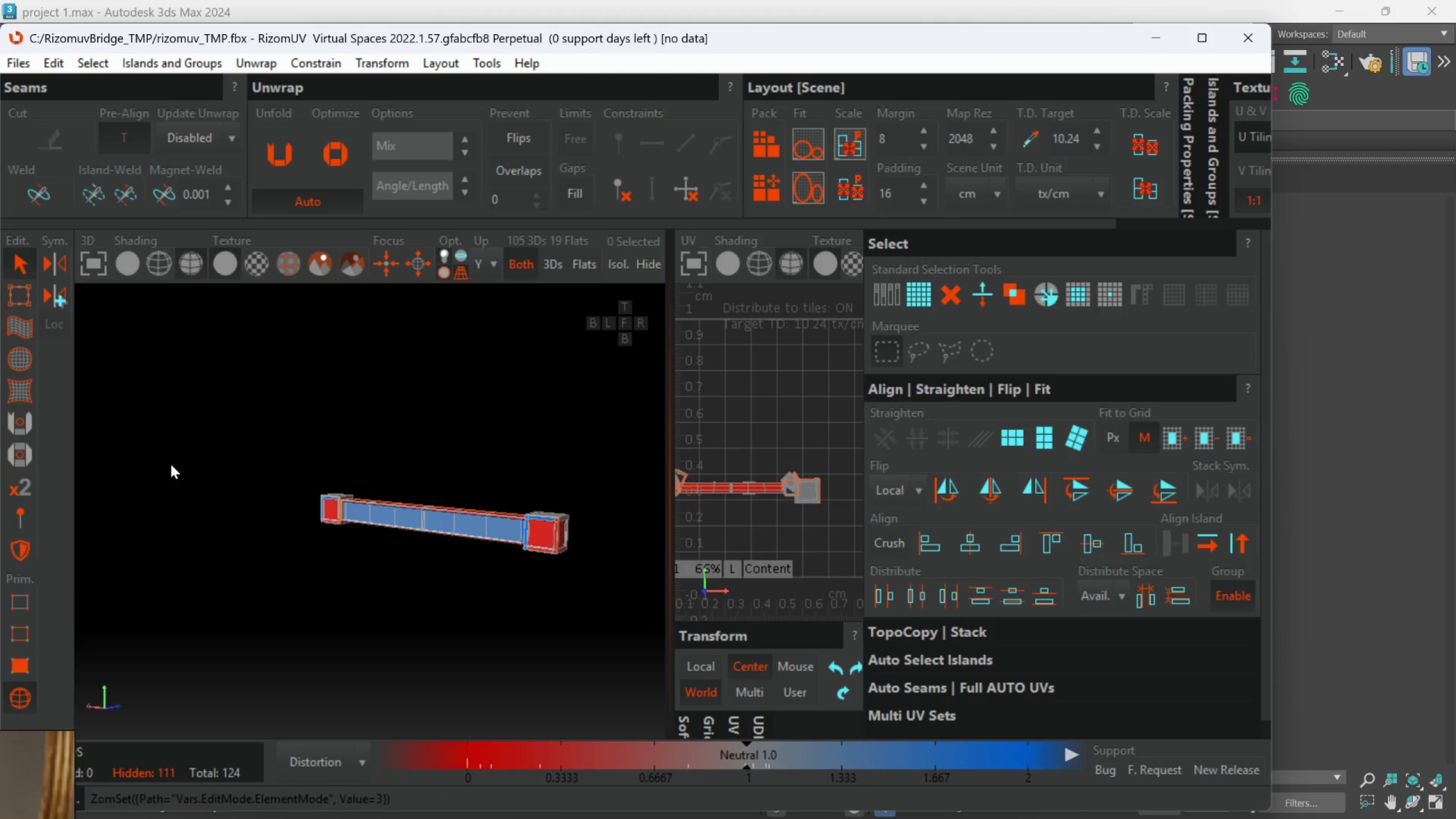 
left_click_drag(start_coordinate=[189, 450], to_coordinate=[677, 613])
 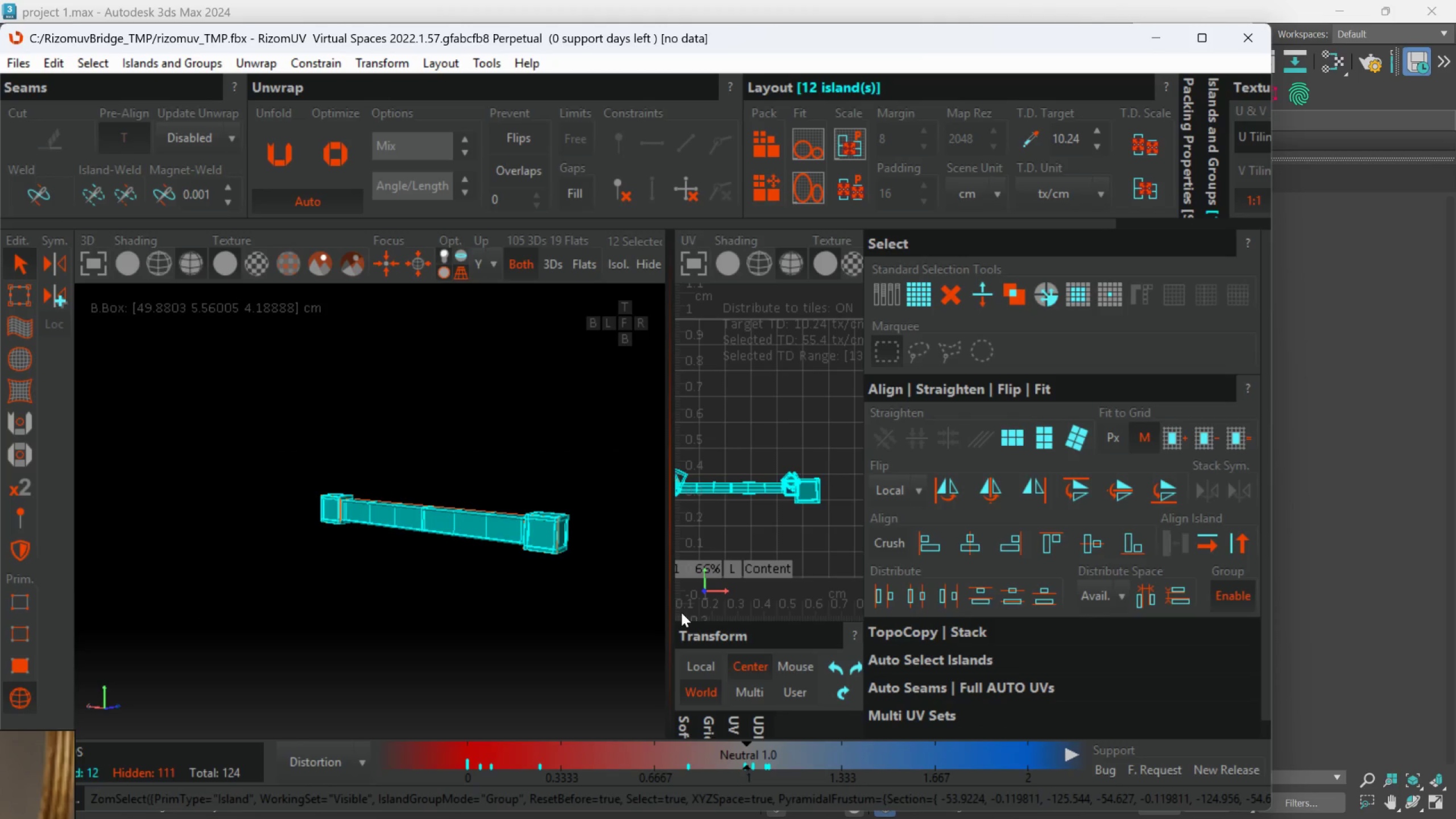 
type(up)
 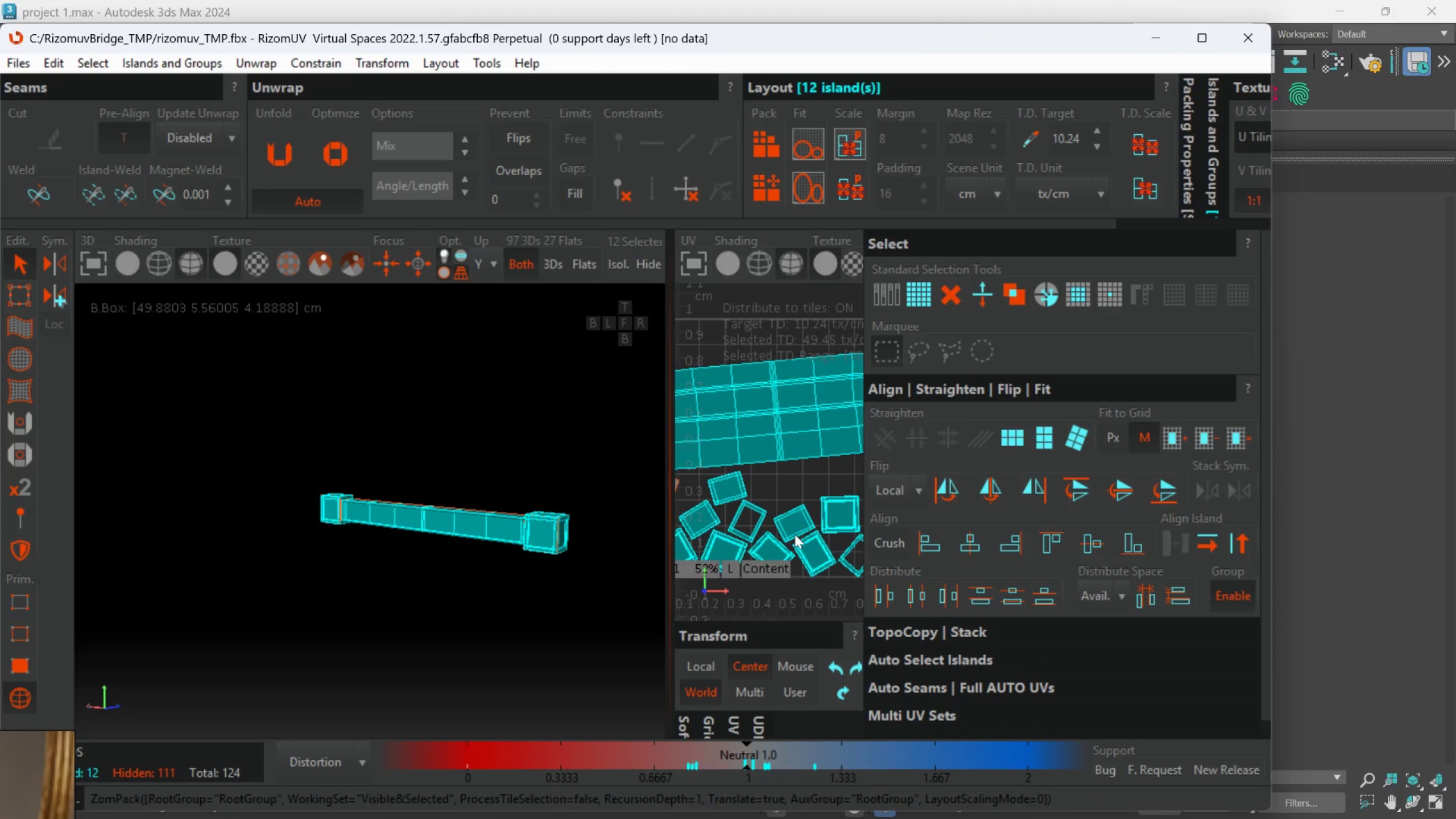 
scroll: coordinate [842, 479], scroll_direction: down, amount: 2.0
 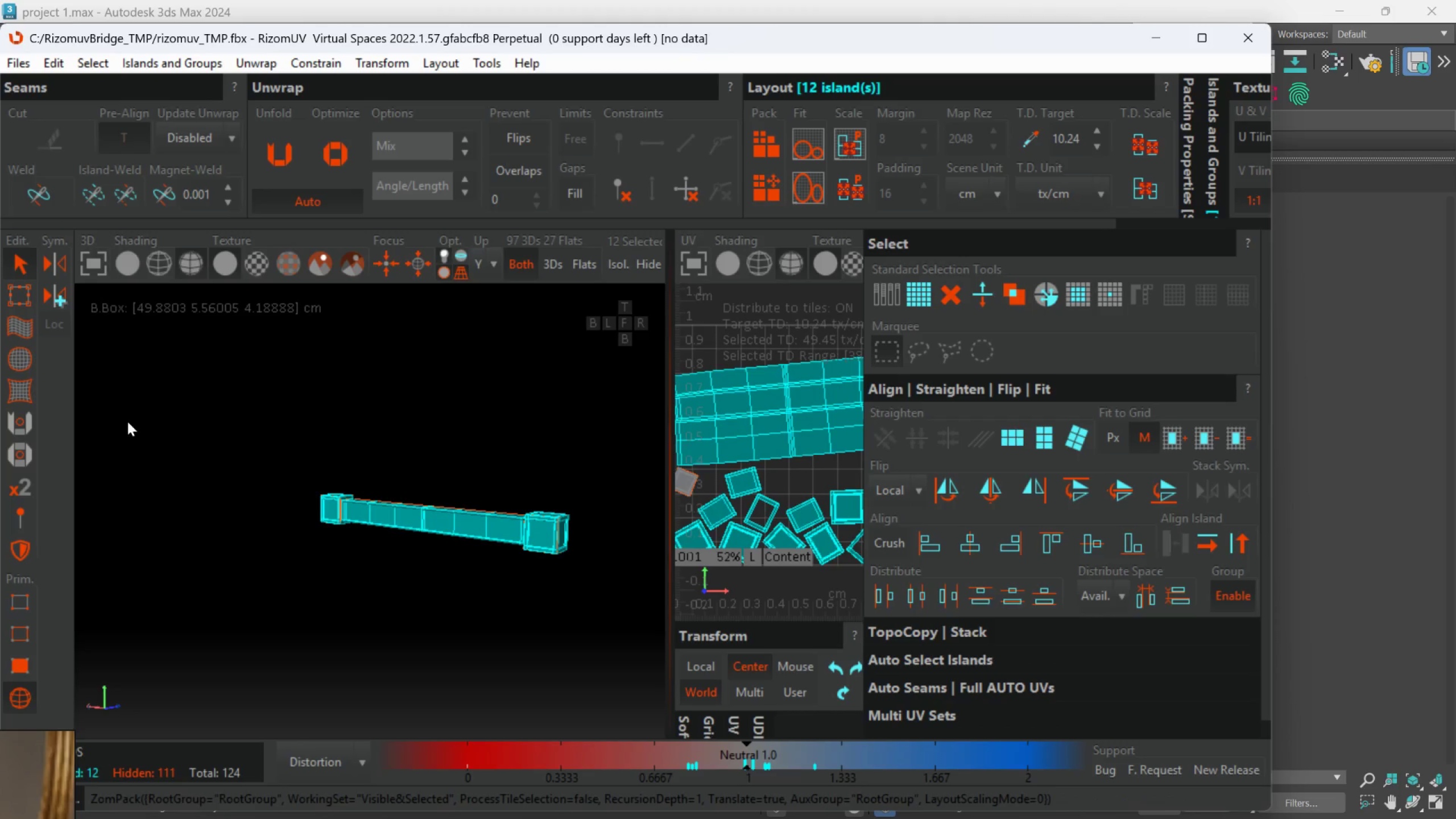 
left_click_drag(start_coordinate=[157, 423], to_coordinate=[636, 663])
 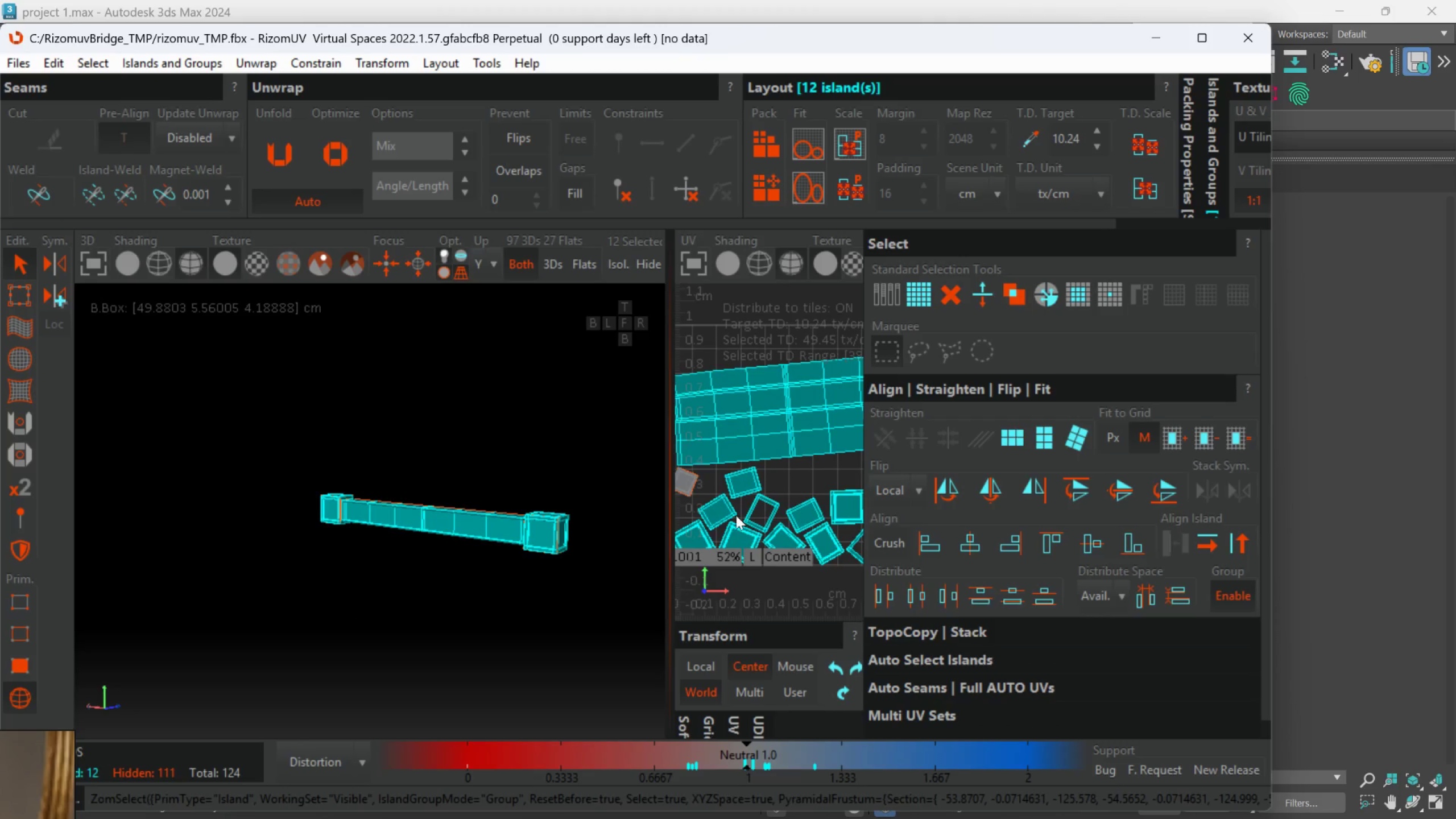 
left_click([715, 505])
 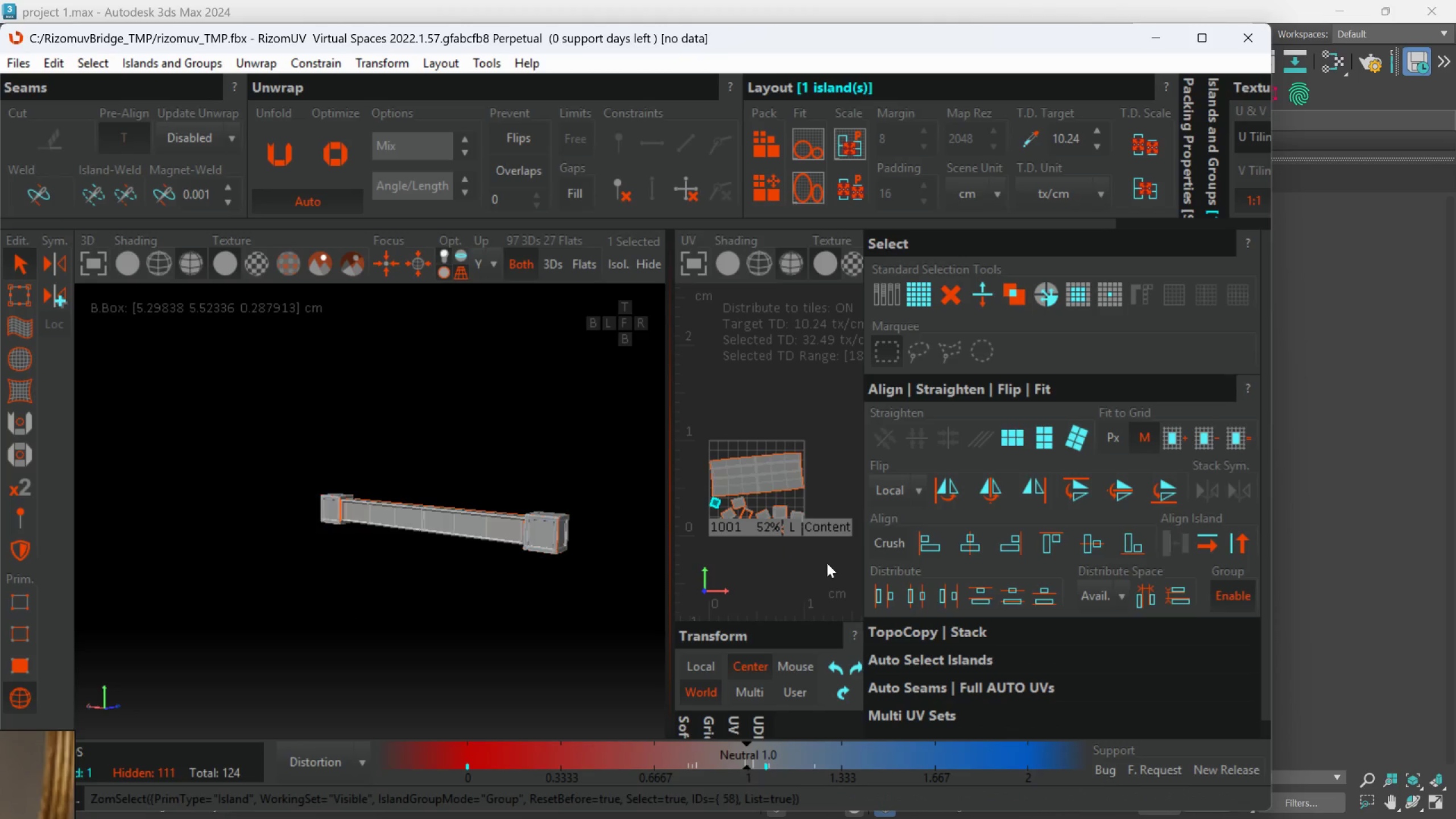 
scroll: coordinate [736, 515], scroll_direction: down, amount: 2.0
 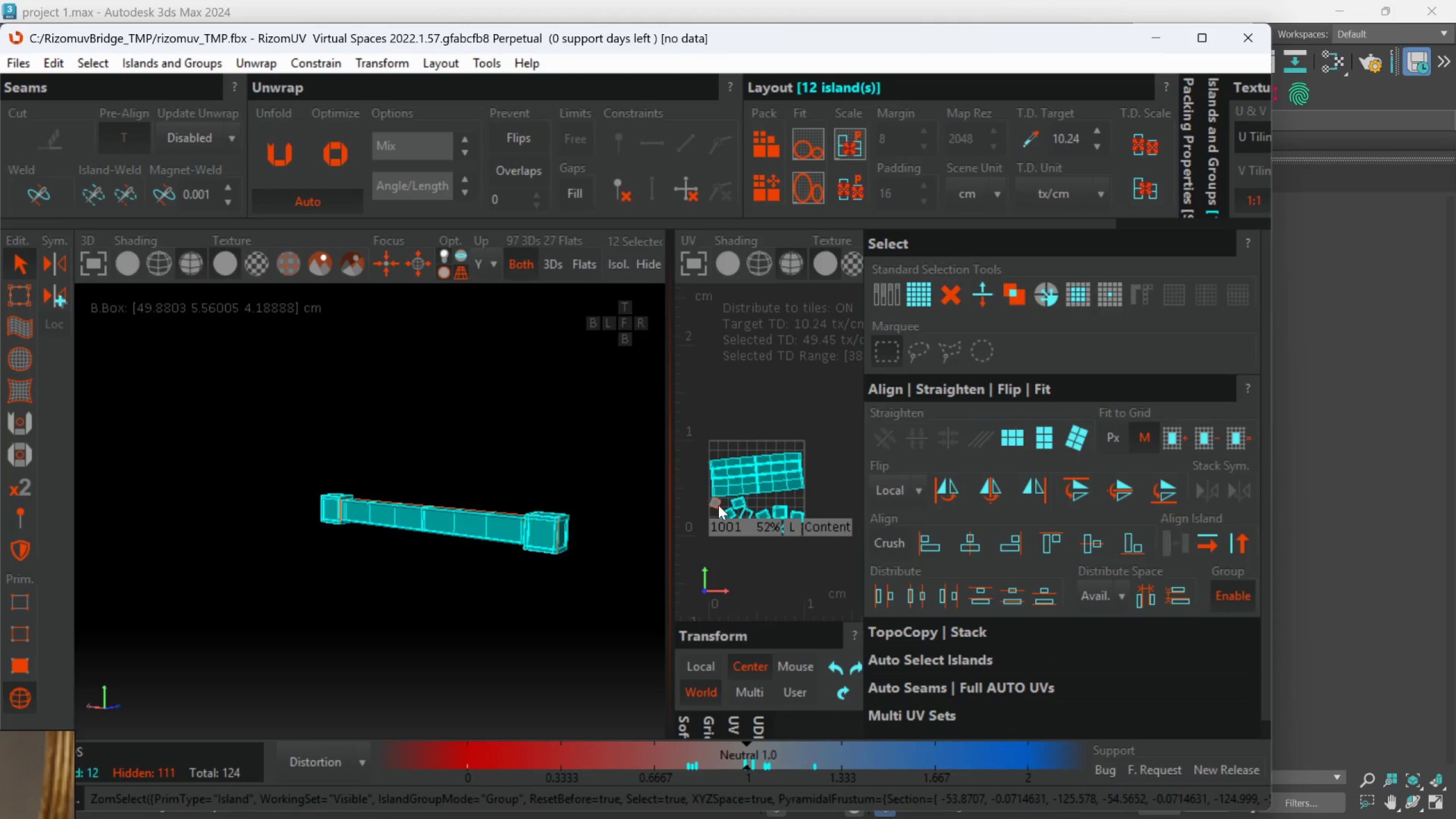 
left_click_drag(start_coordinate=[849, 578], to_coordinate=[659, 395])
 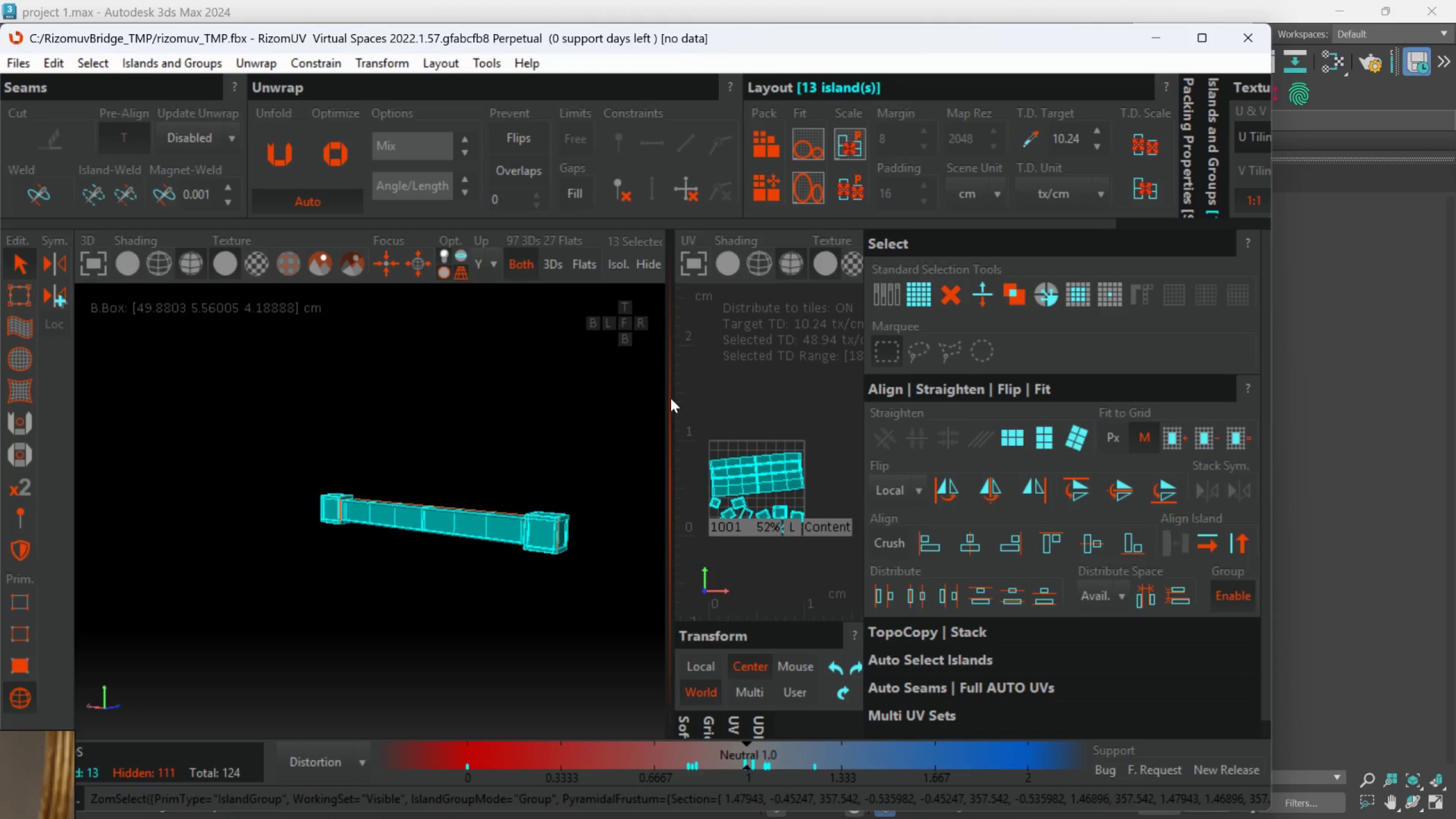 
type(up)
 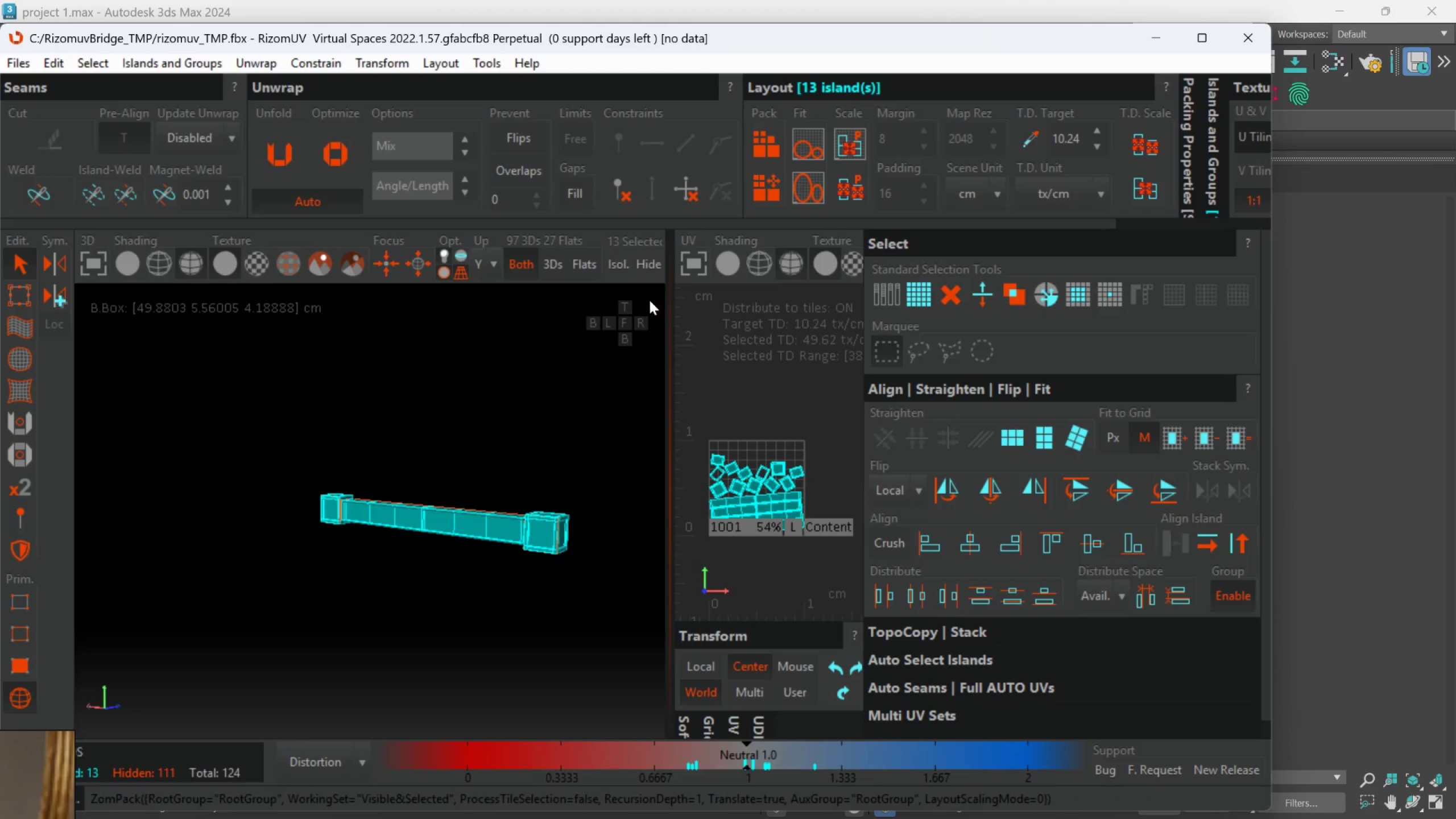 
left_click([628, 276])
 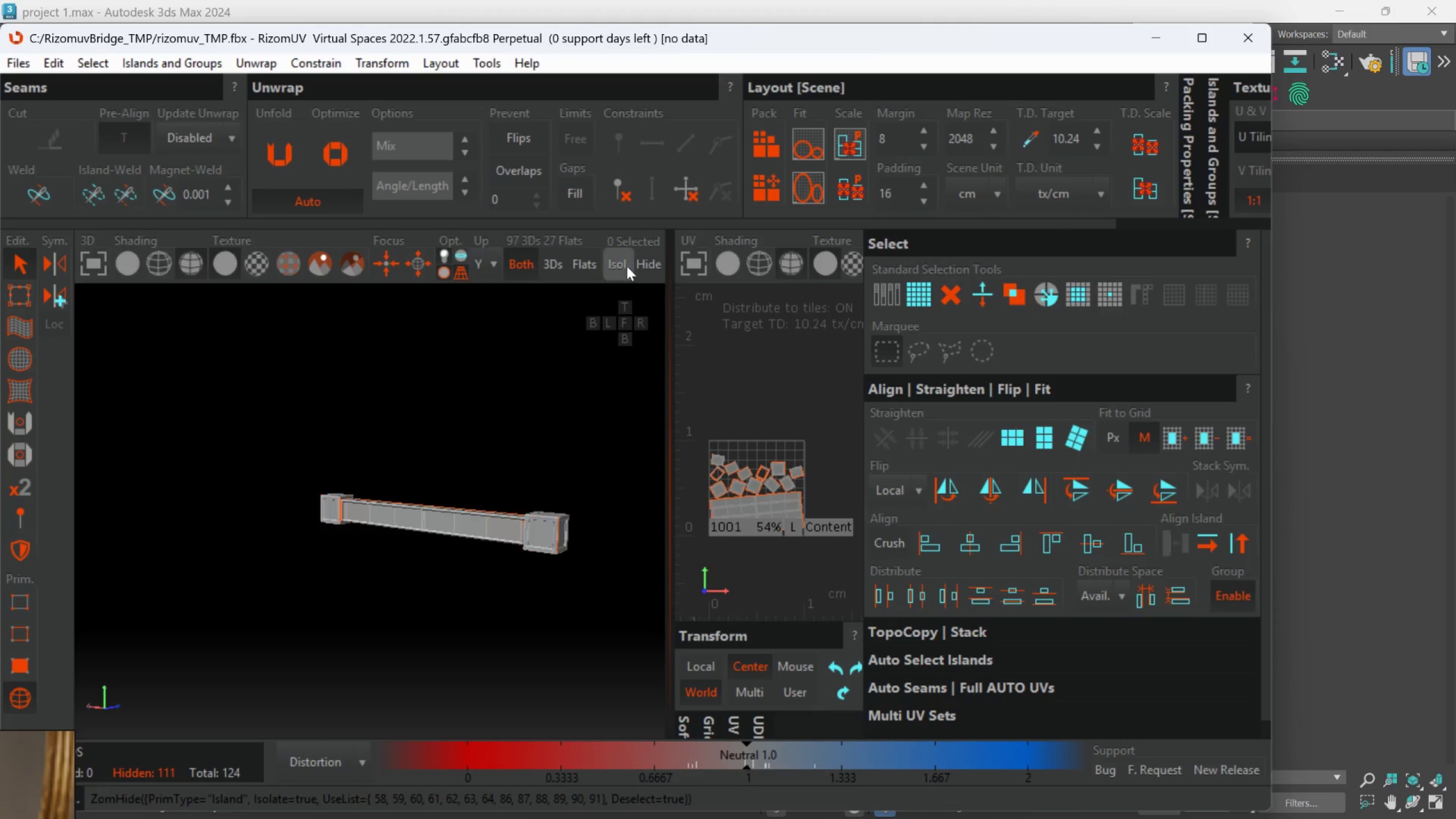 
left_click([627, 266])
 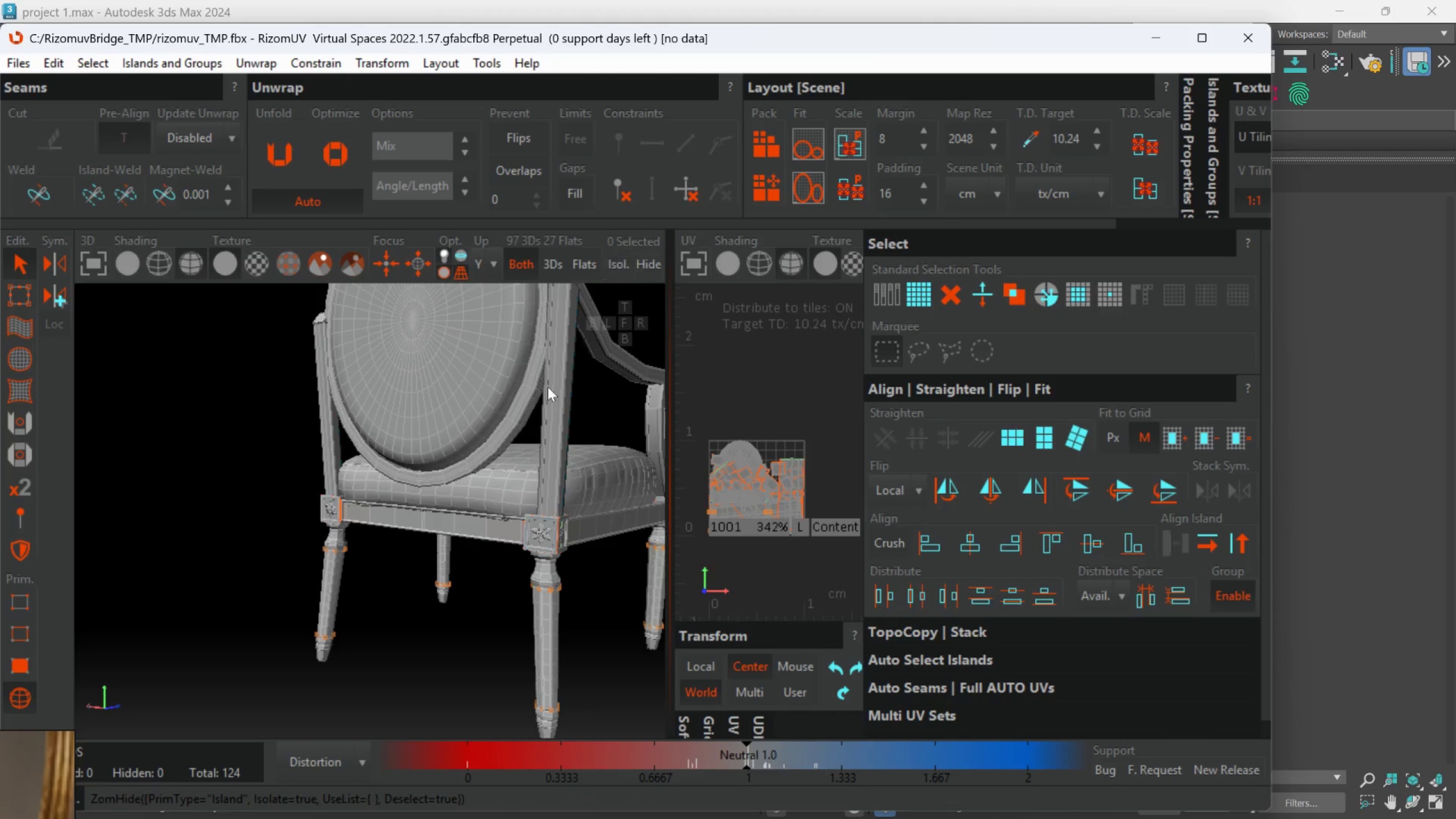 
scroll: coordinate [545, 391], scroll_direction: down, amount: 2.0
 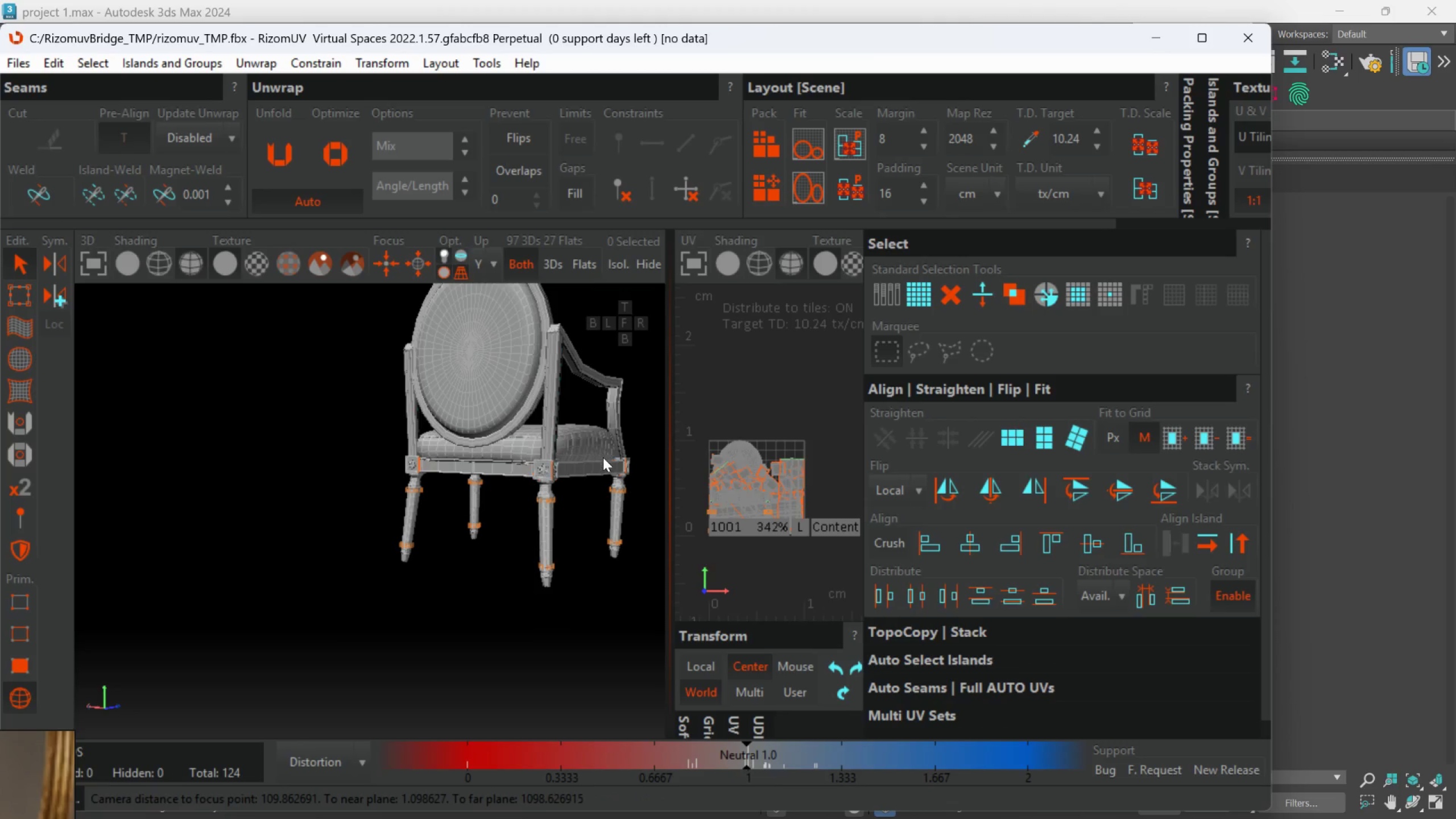 
hold_key(key=AltLeft, duration=1.5)
scroll: coordinate [603, 457], scroll_direction: down, amount: 1.0
 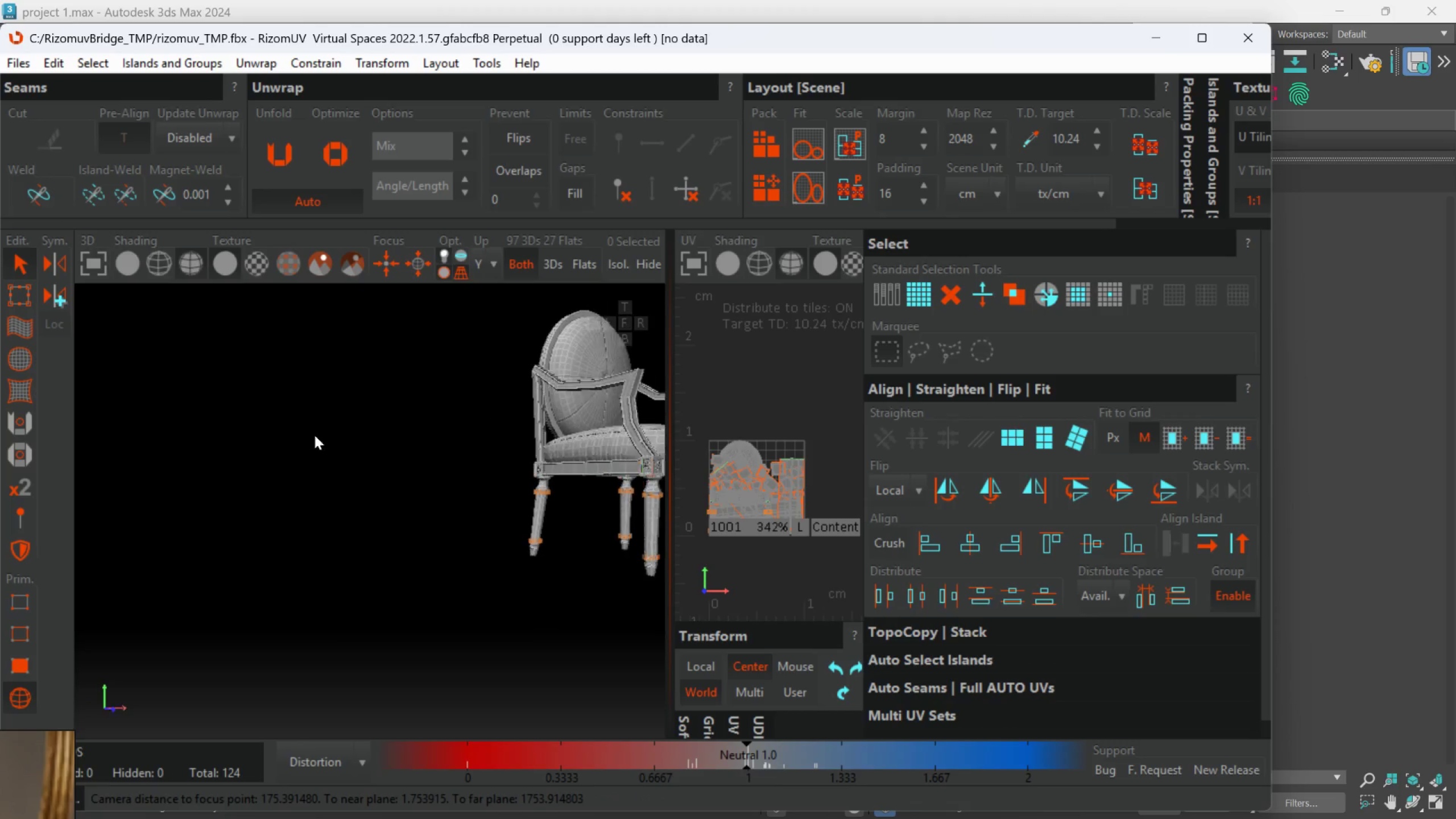 
hold_key(key=AltLeft, duration=0.34)
 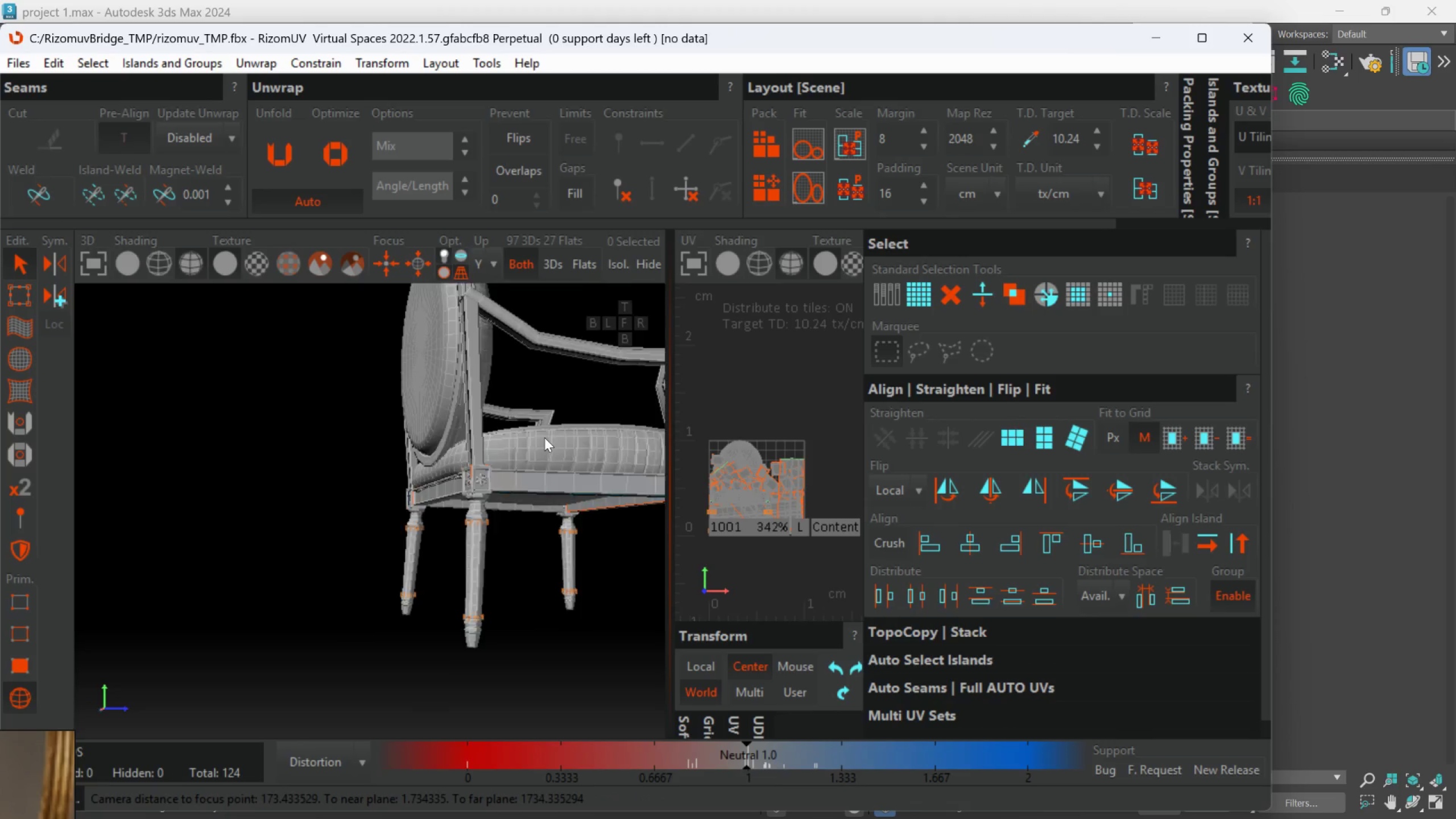 
scroll: coordinate [544, 437], scroll_direction: up, amount: 2.0
 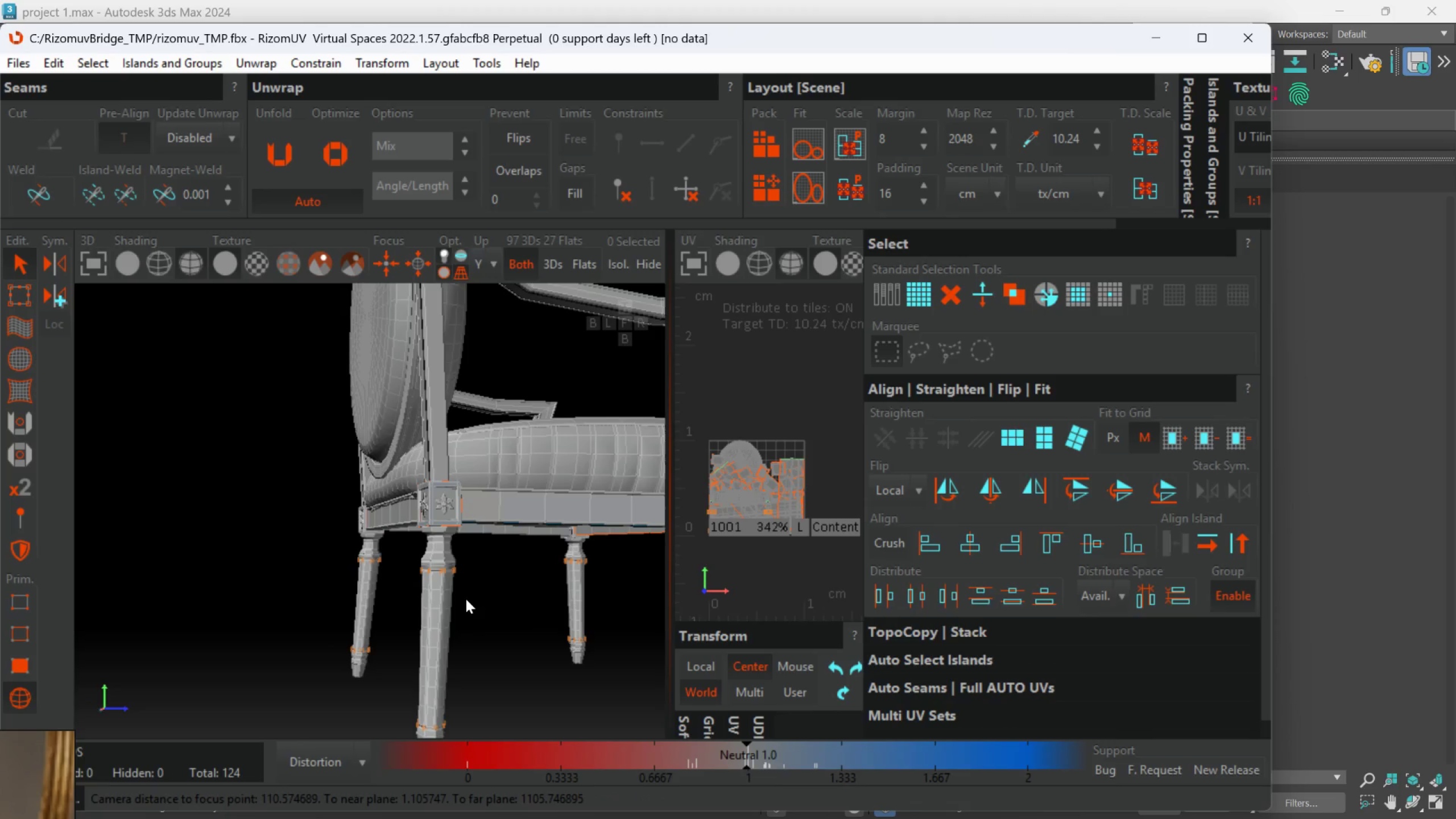 
double_click([454, 603])
 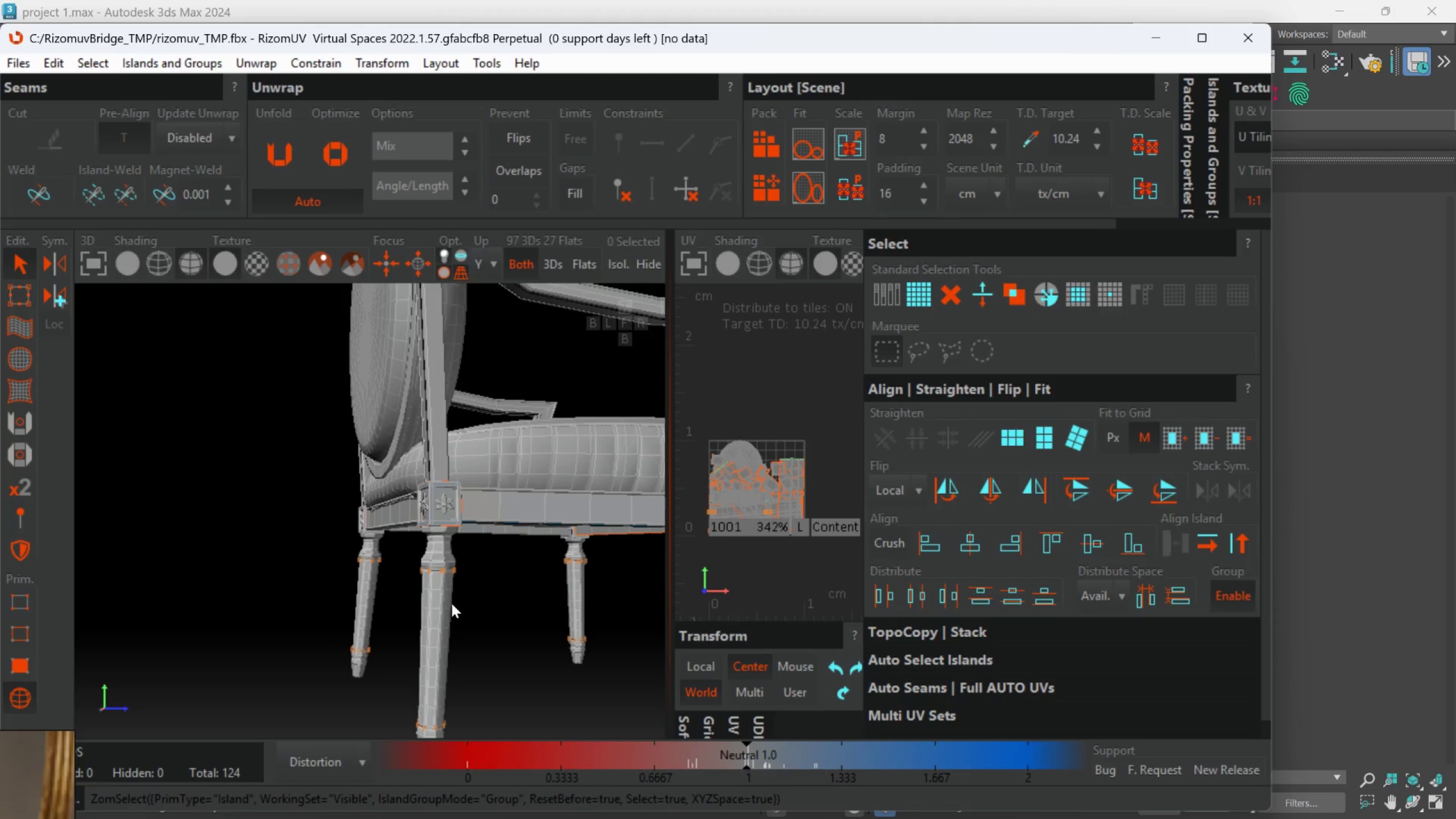 
triple_click([448, 604])
 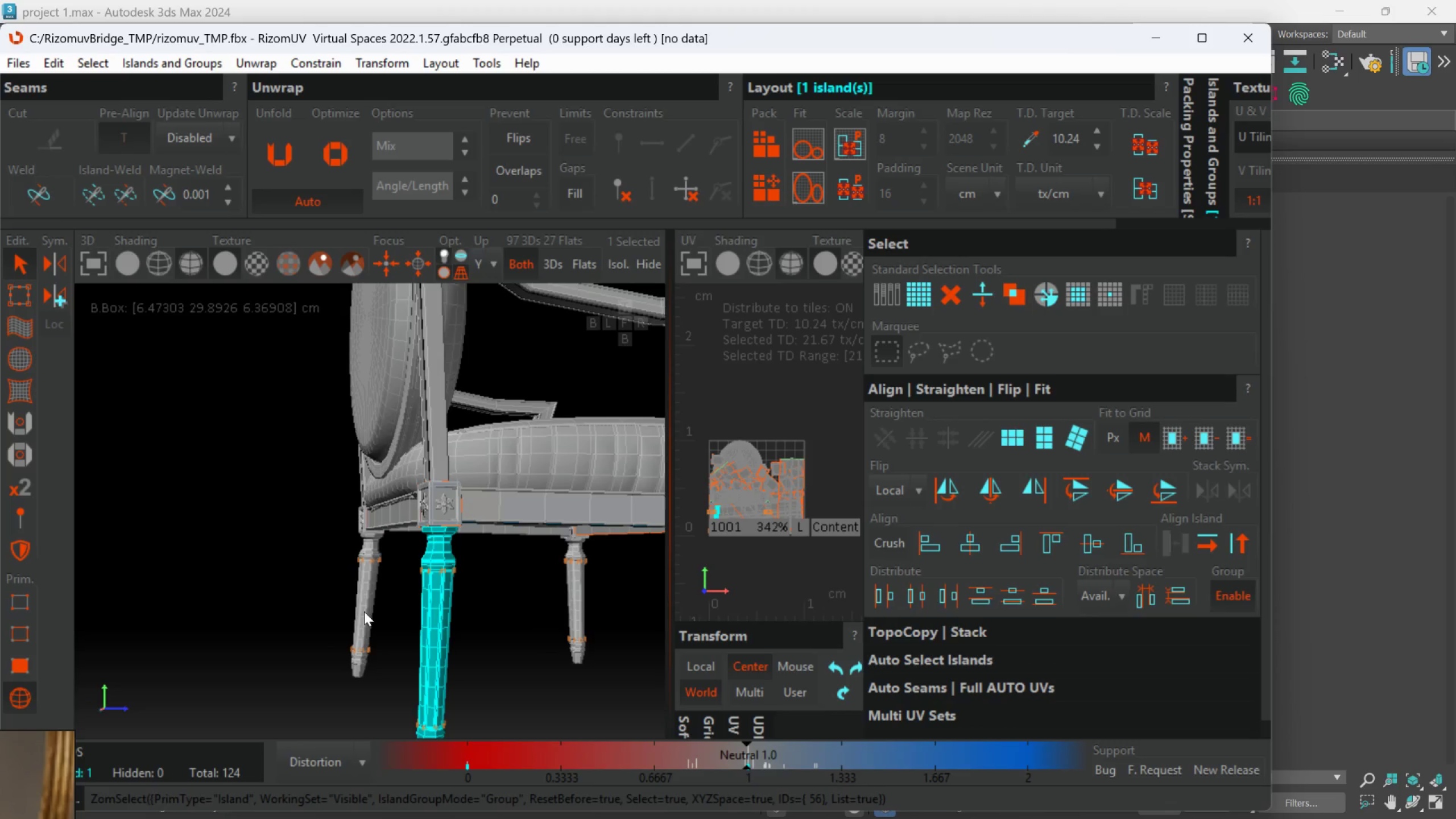 
hold_key(key=ControlLeft, duration=1.31)
left_click([364, 611])
 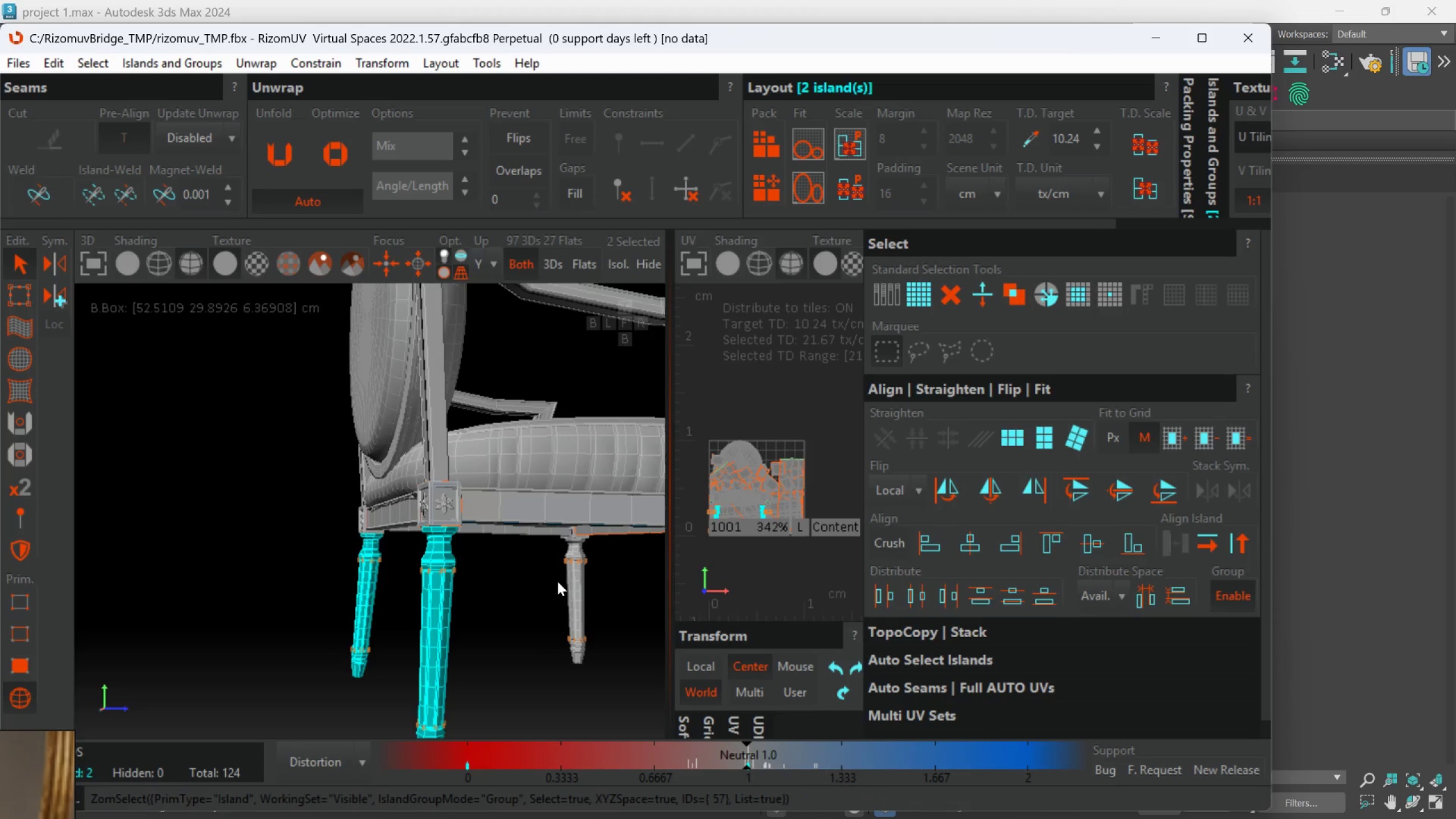 
left_click([582, 573])
 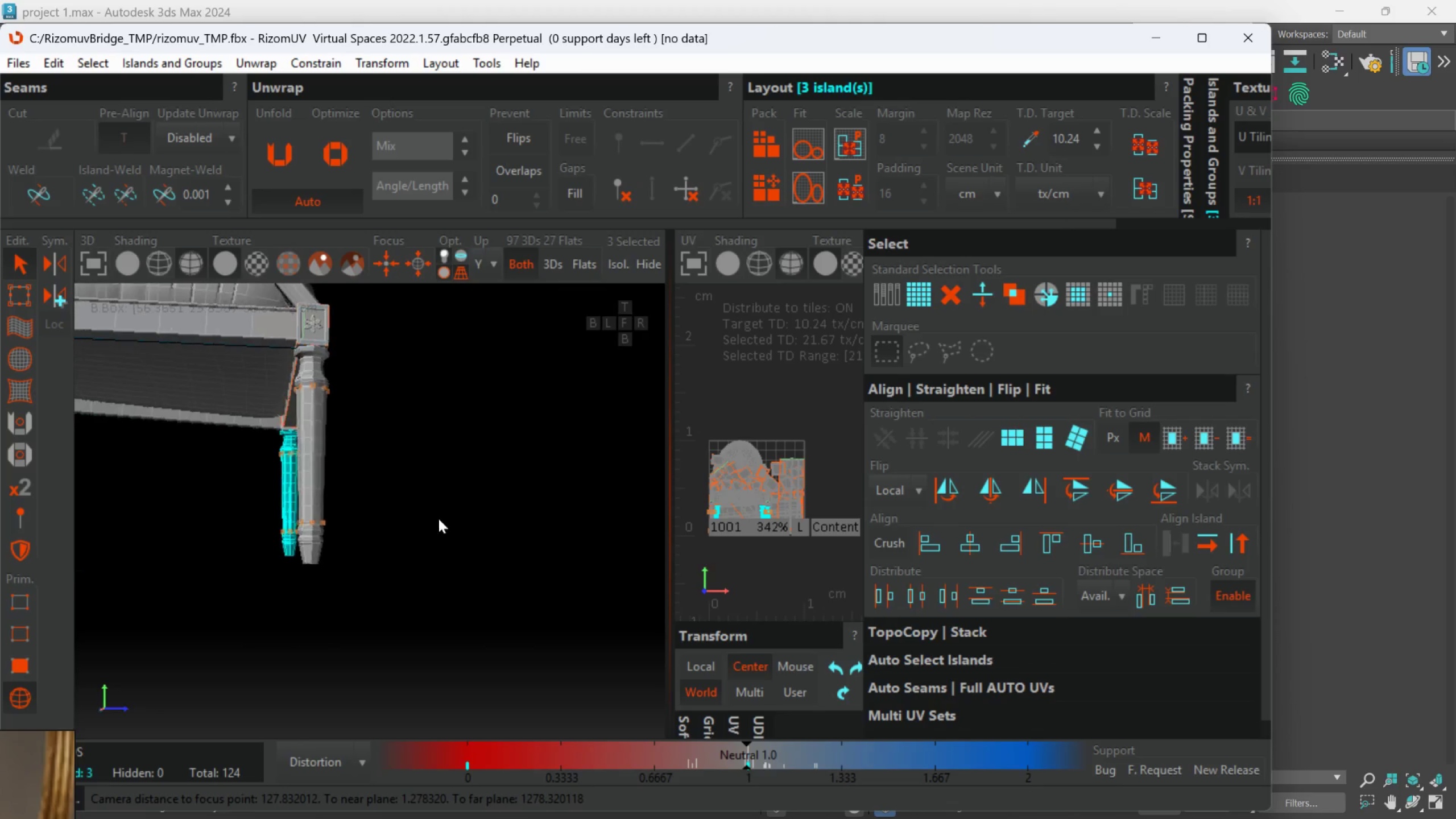 
hold_key(key=ControlLeft, duration=1.16)
left_click([322, 488])
 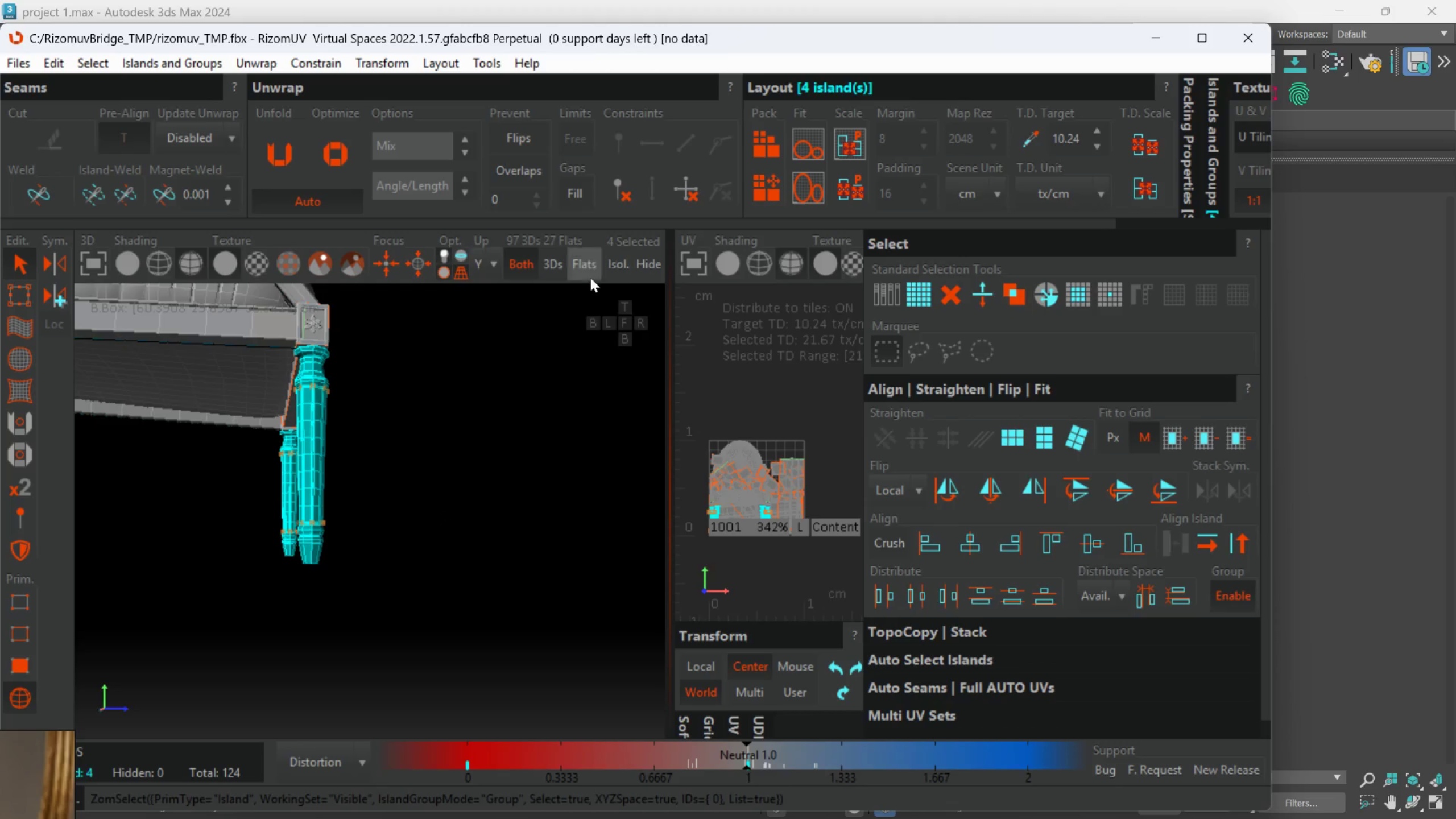 
left_click([614, 271])
 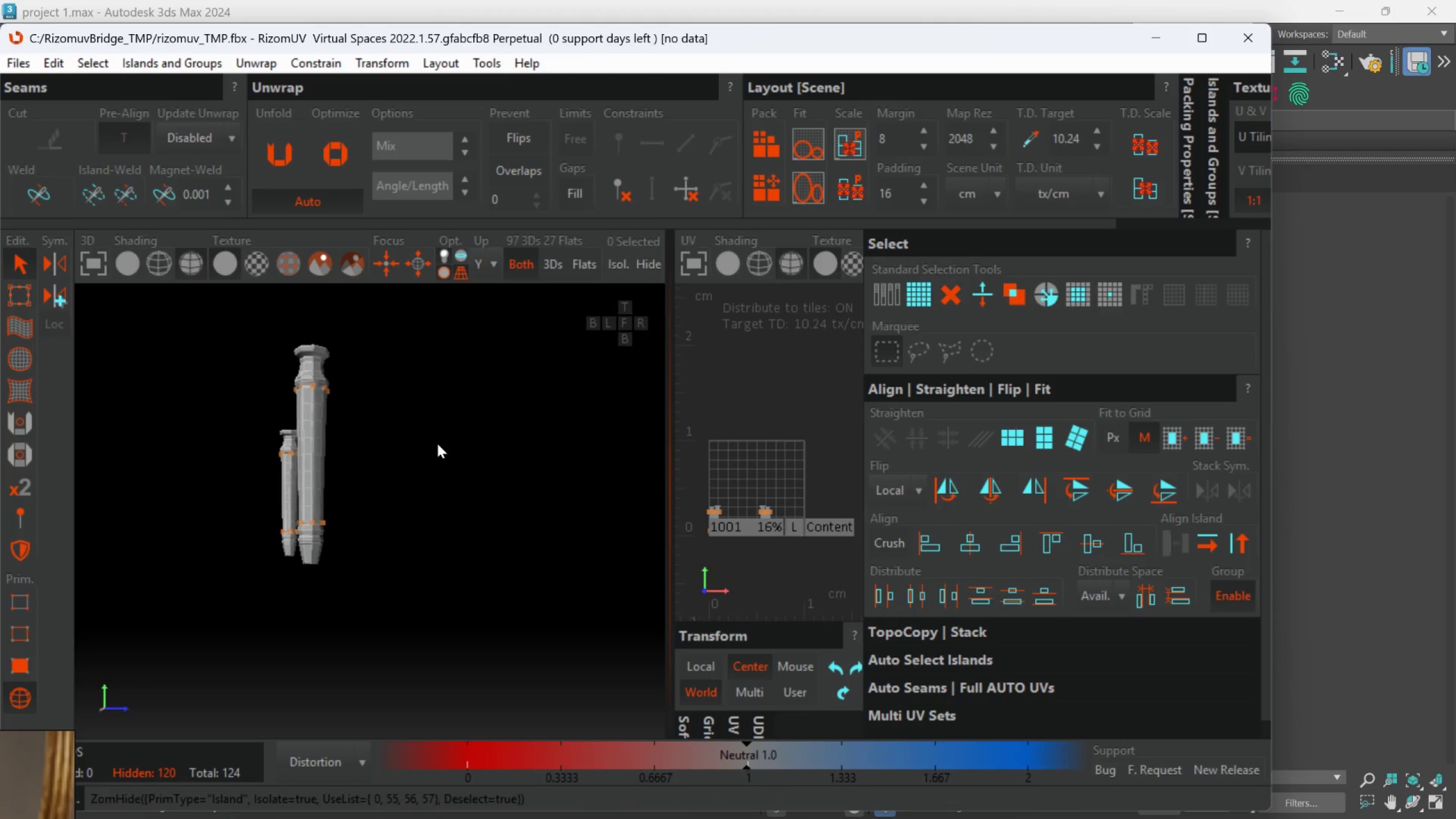 
hold_key(key=AltLeft, duration=0.44)
 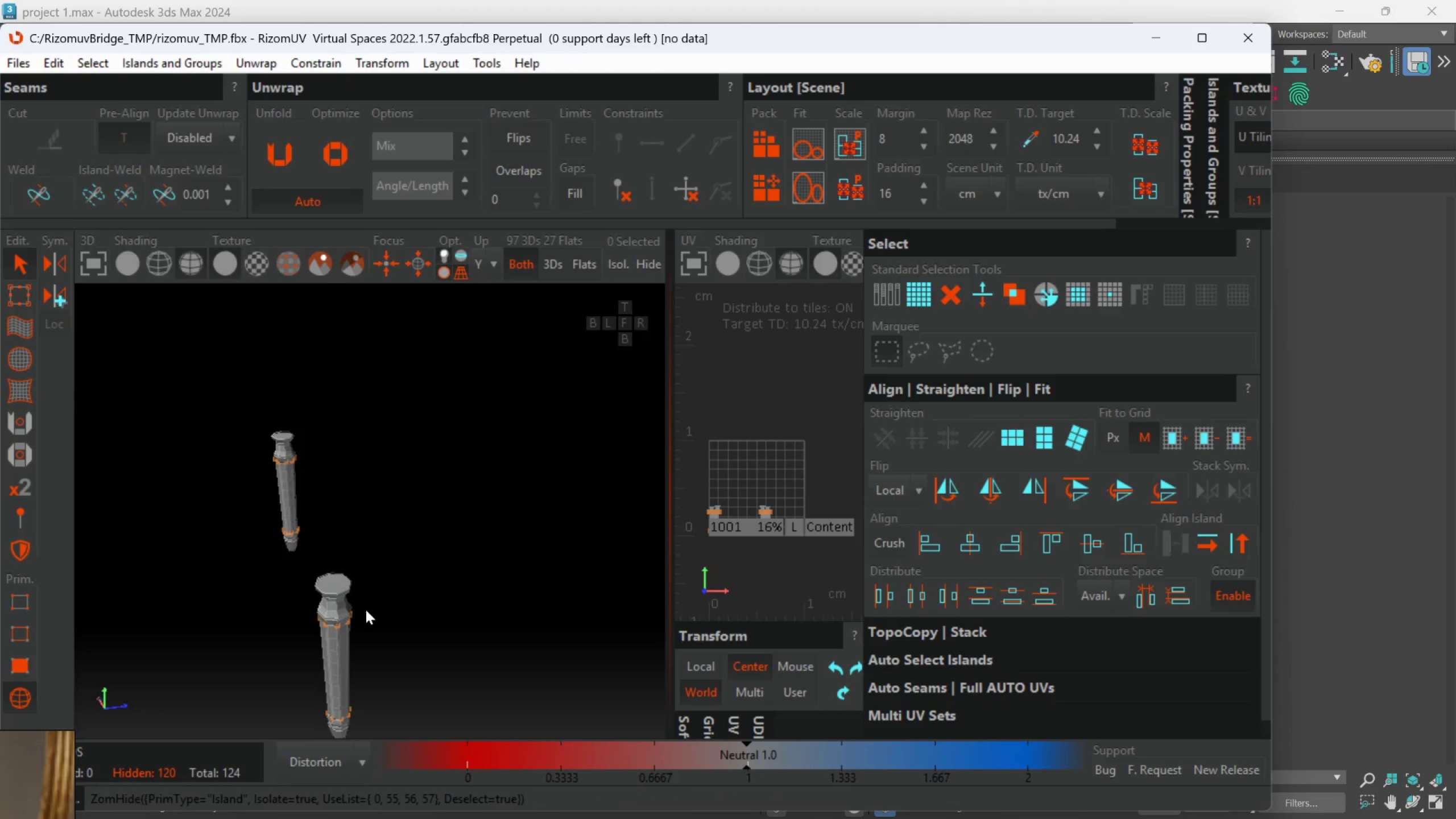 
hold_key(key=AltLeft, duration=0.52)
 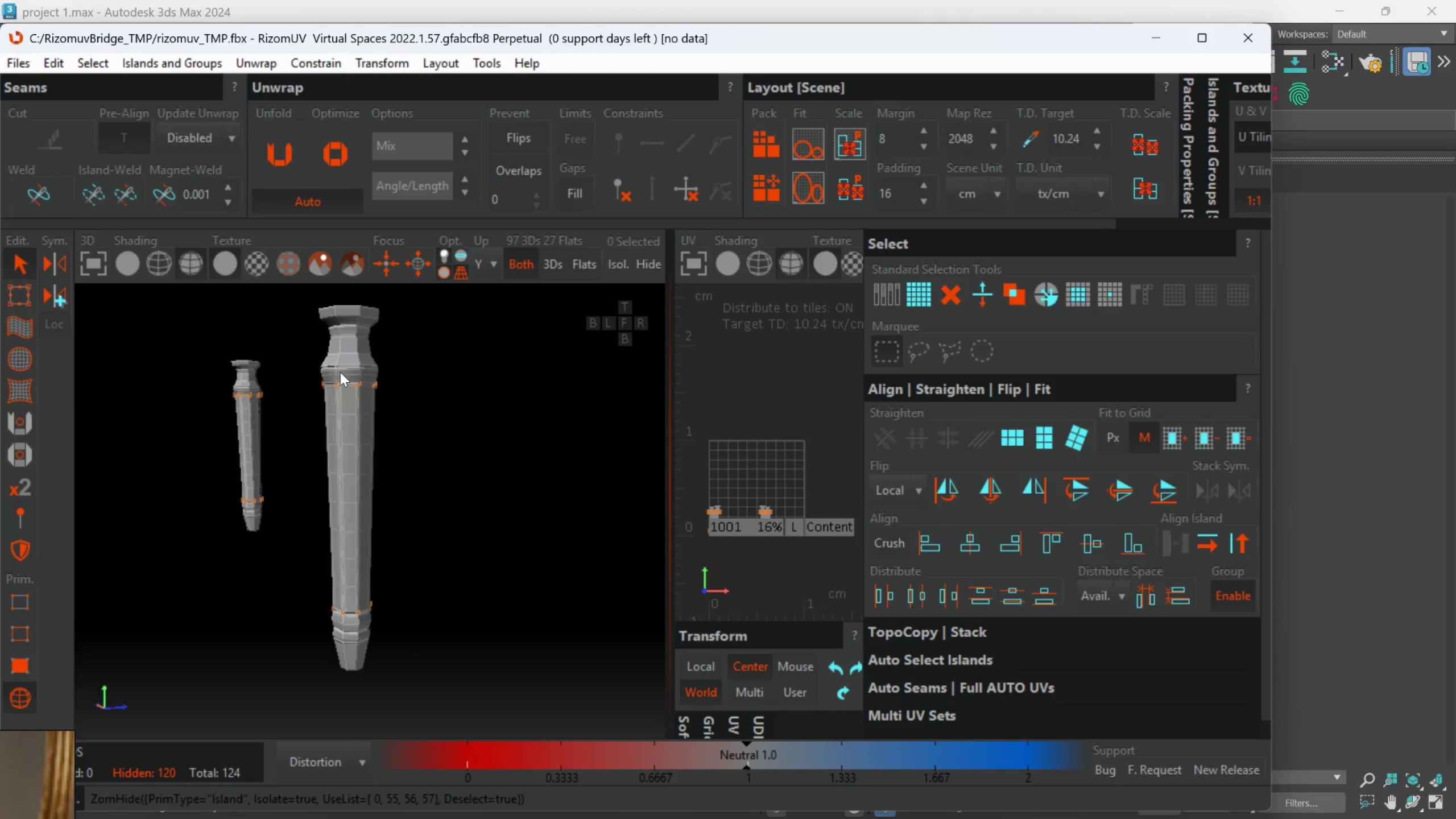 
scroll: coordinate [335, 589], scroll_direction: none, amount: 0.0
 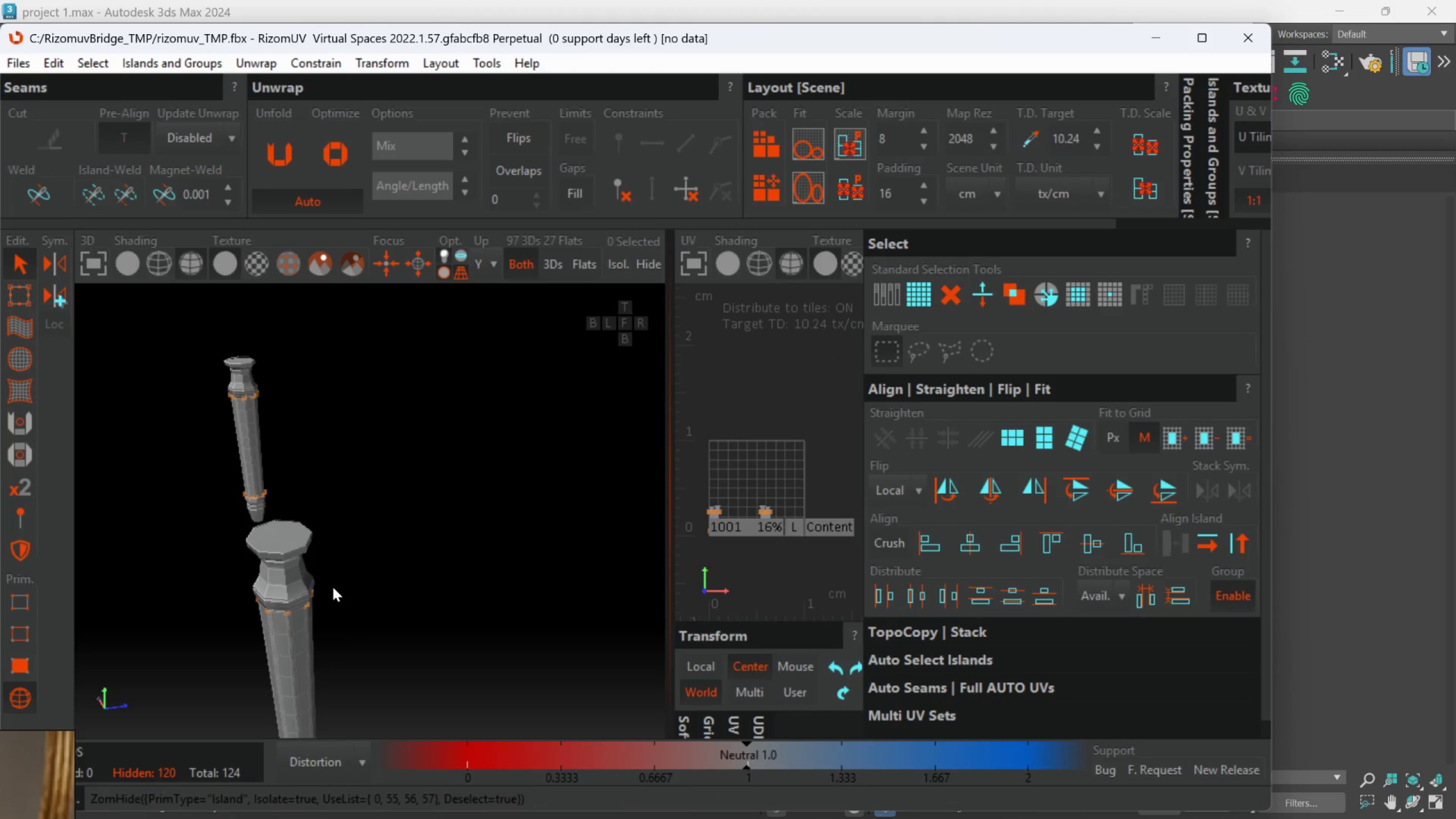 
scroll: coordinate [353, 403], scroll_direction: up, amount: 6.0
 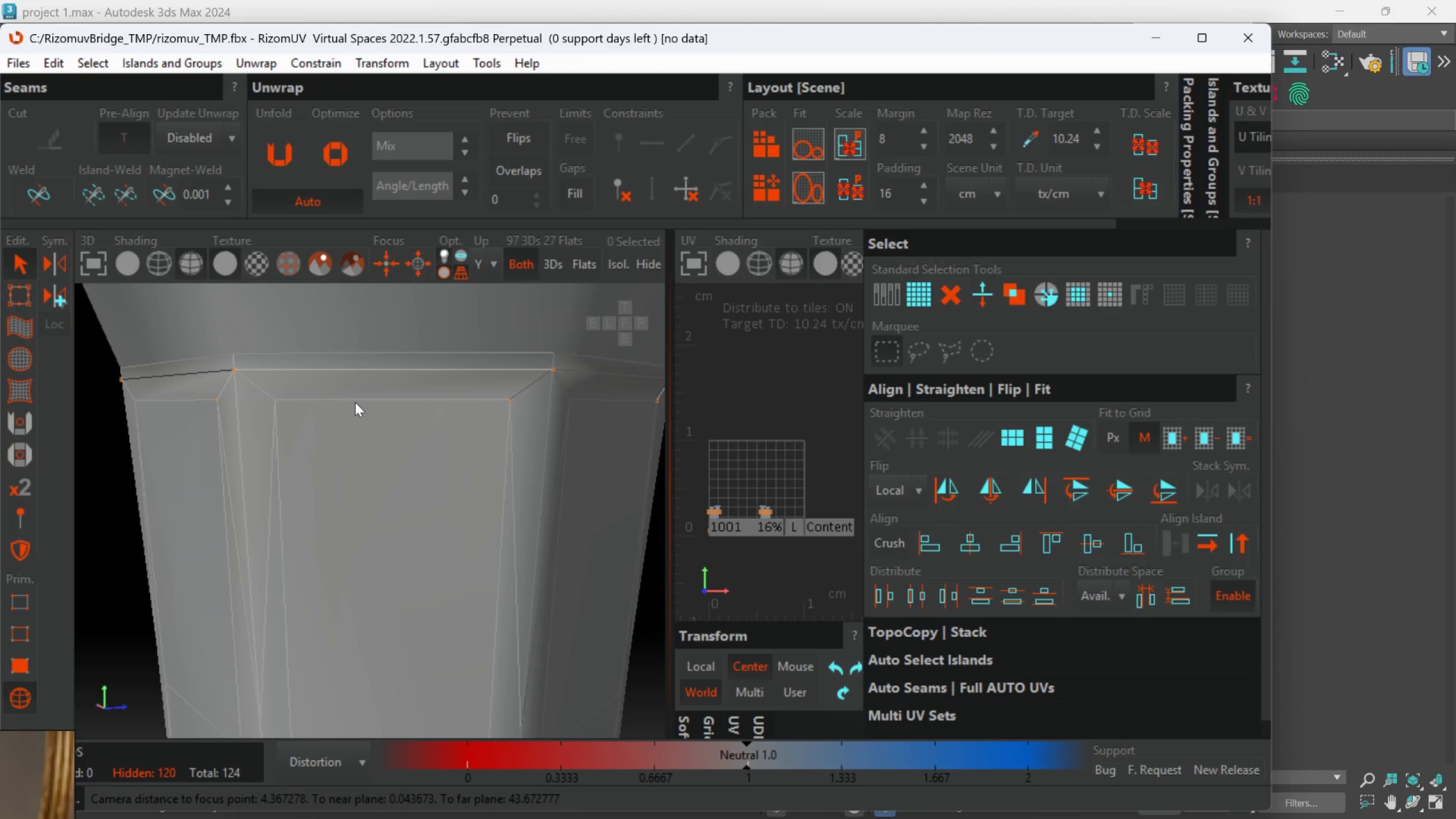 
scroll: coordinate [356, 403], scroll_direction: down, amount: 4.0
 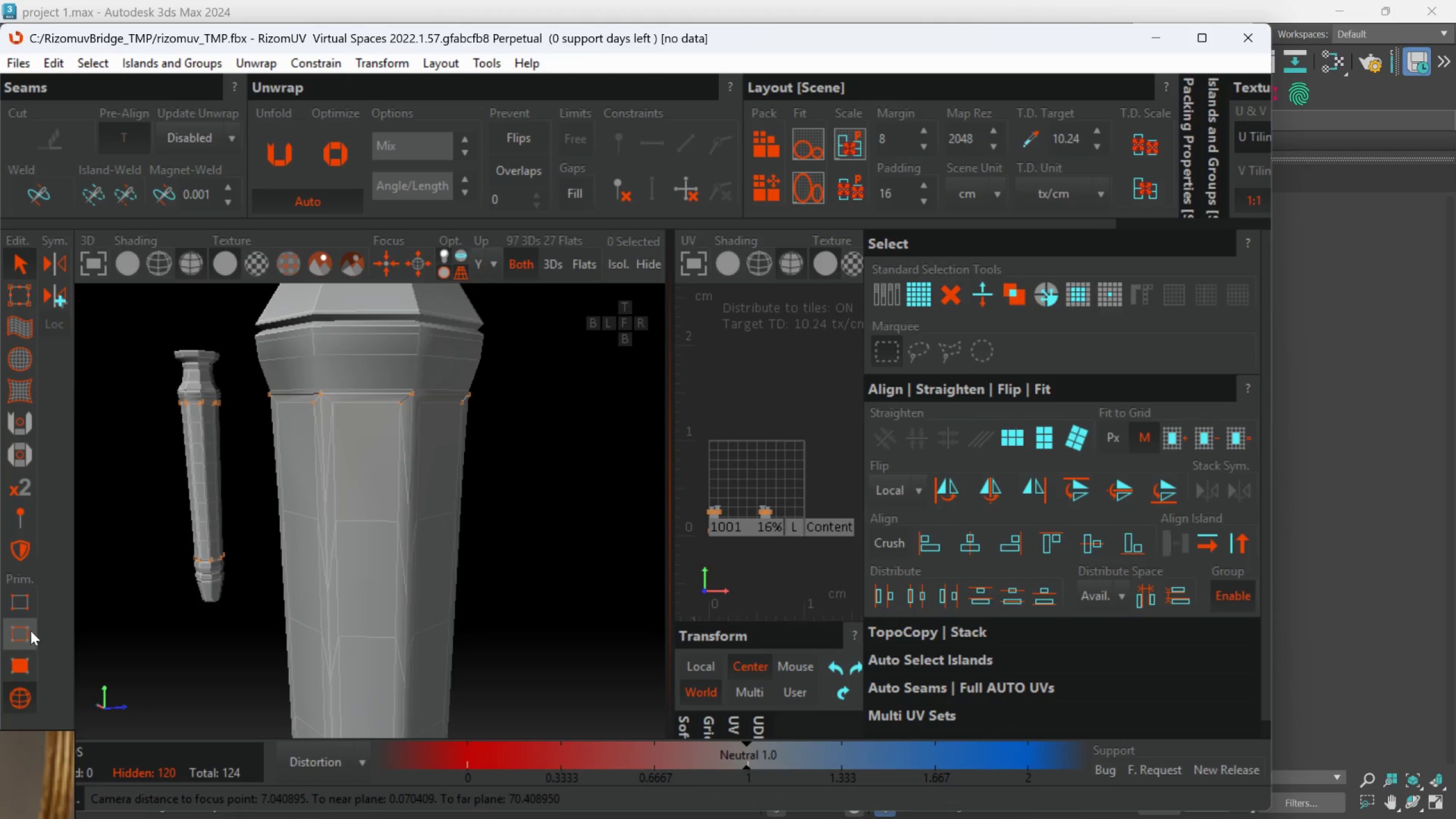 
left_click([31, 631])
 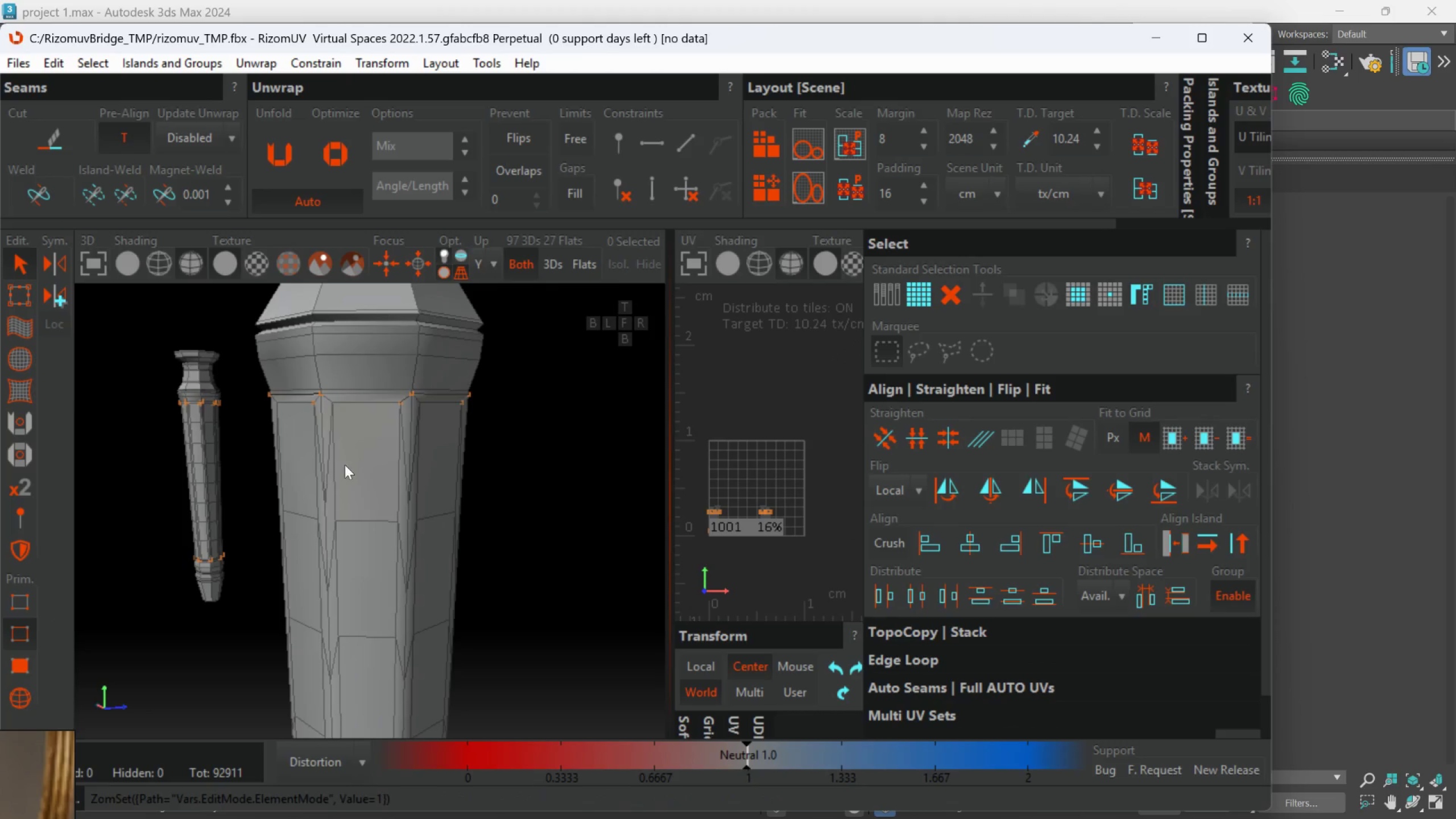 
hold_key(key=AltLeft, duration=0.44)
 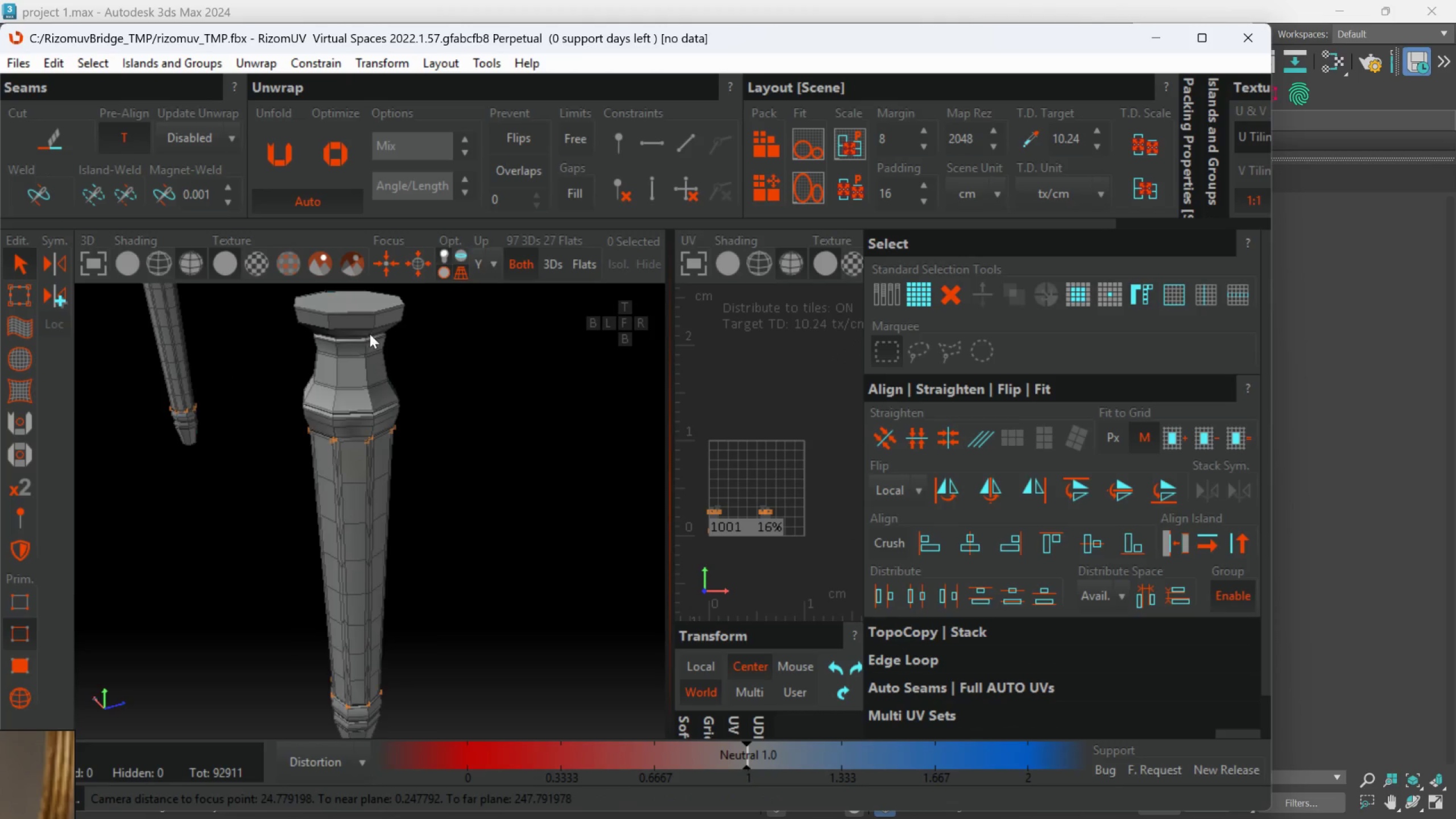 
scroll: coordinate [345, 462], scroll_direction: down, amount: 3.0
 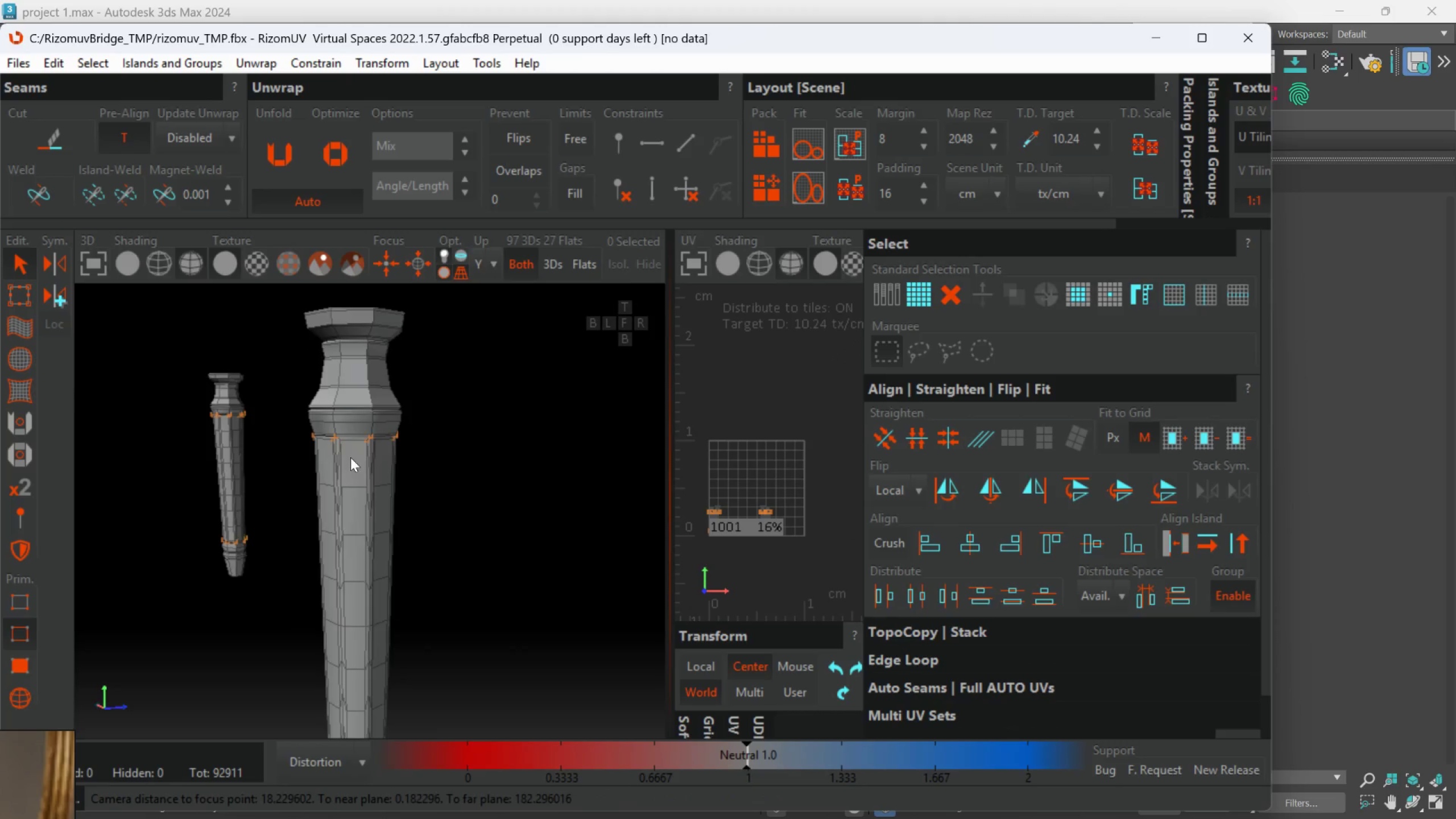 
scroll: coordinate [363, 327], scroll_direction: up, amount: 2.0
 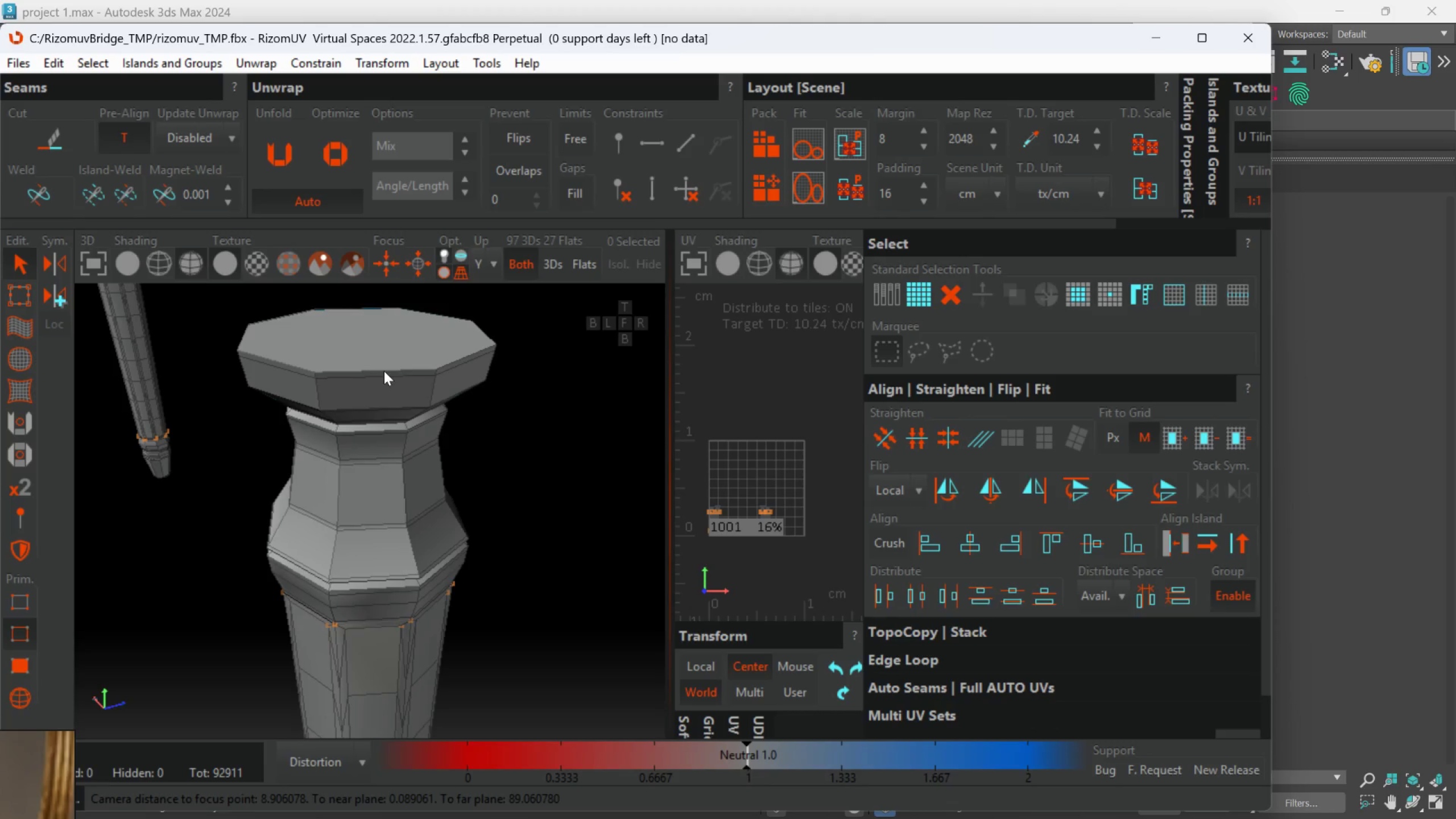 
middle_click([384, 371])
 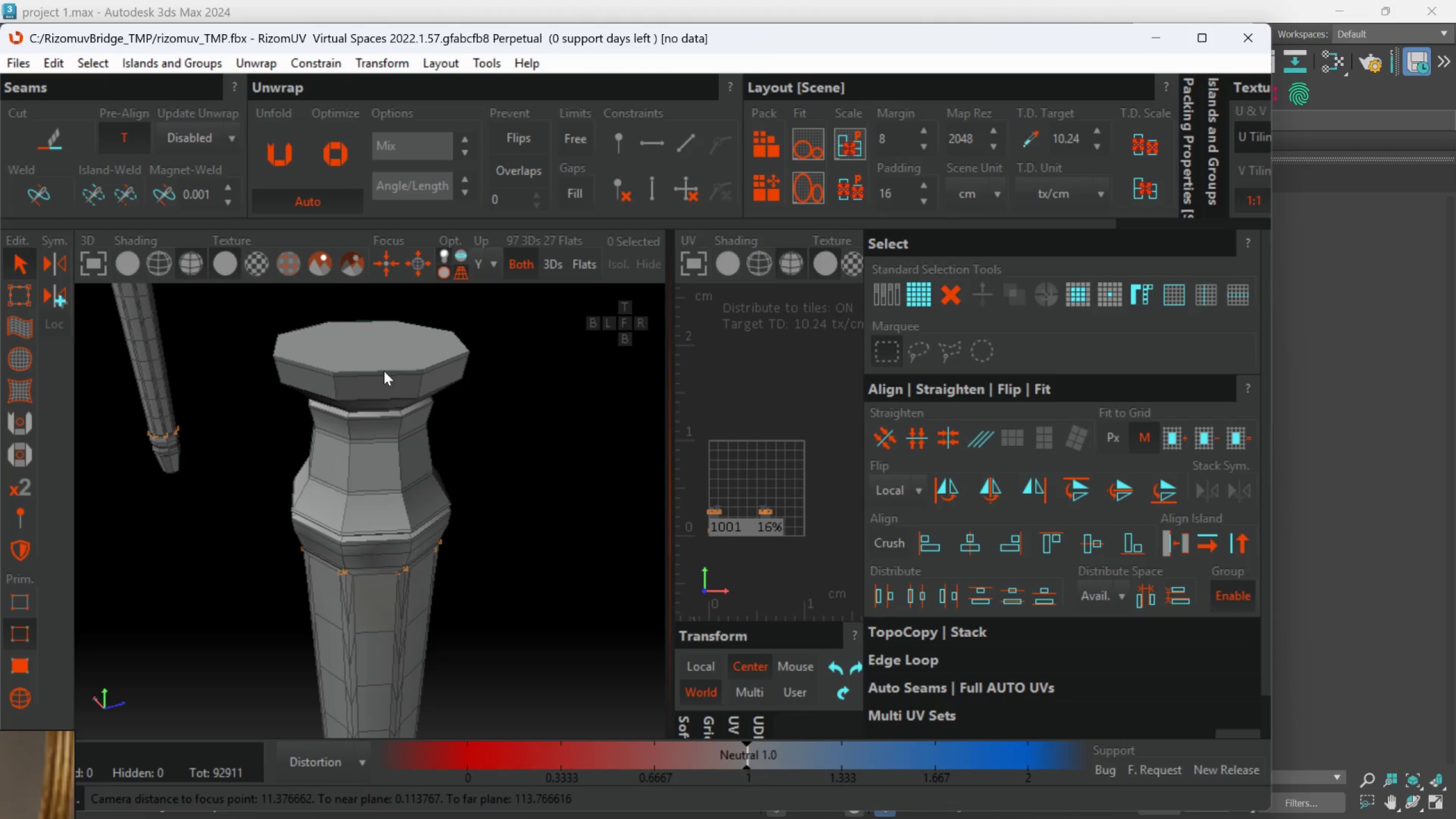 
scroll: coordinate [384, 371], scroll_direction: down, amount: 1.0
 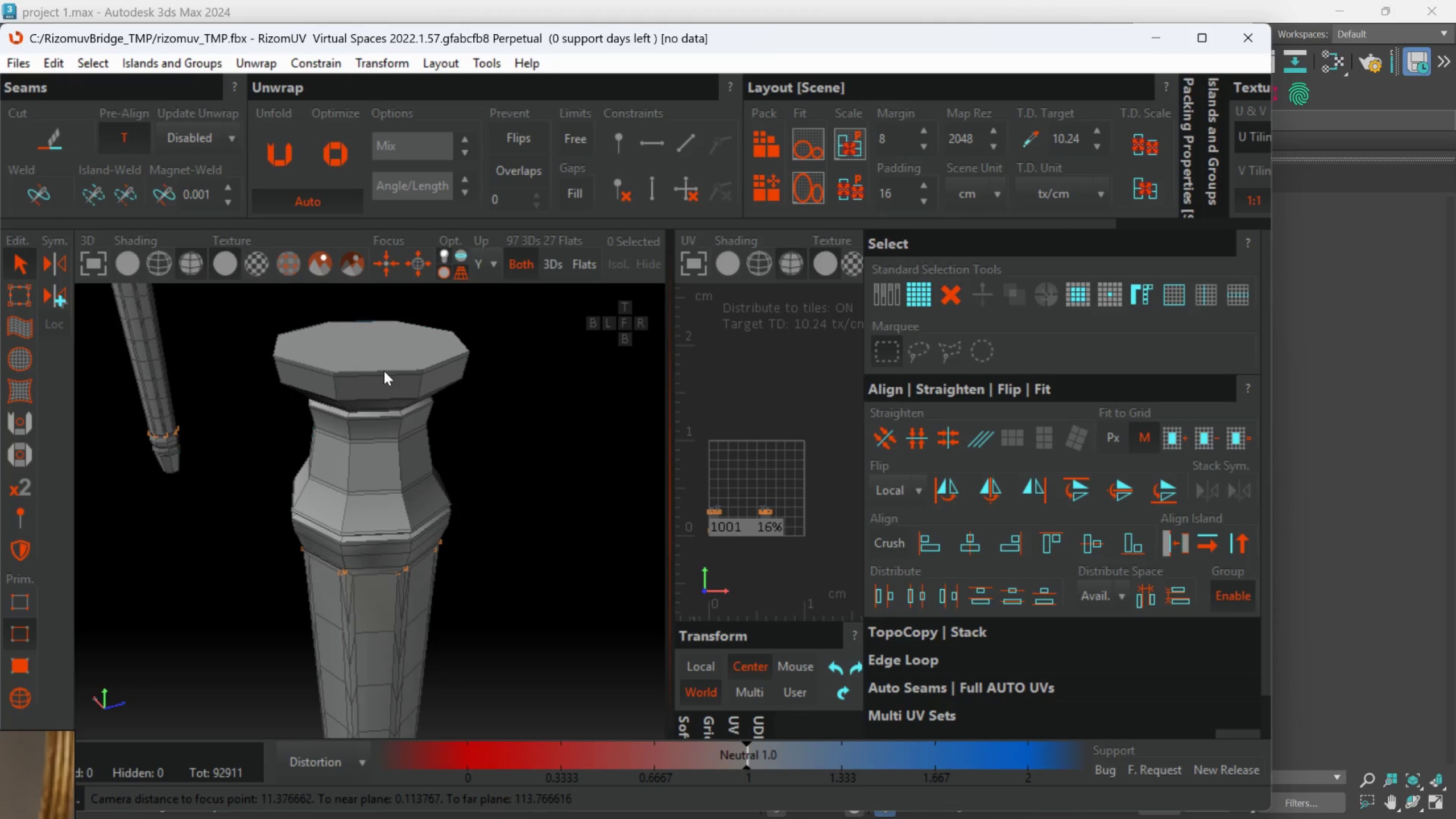 
double_click([384, 371])
 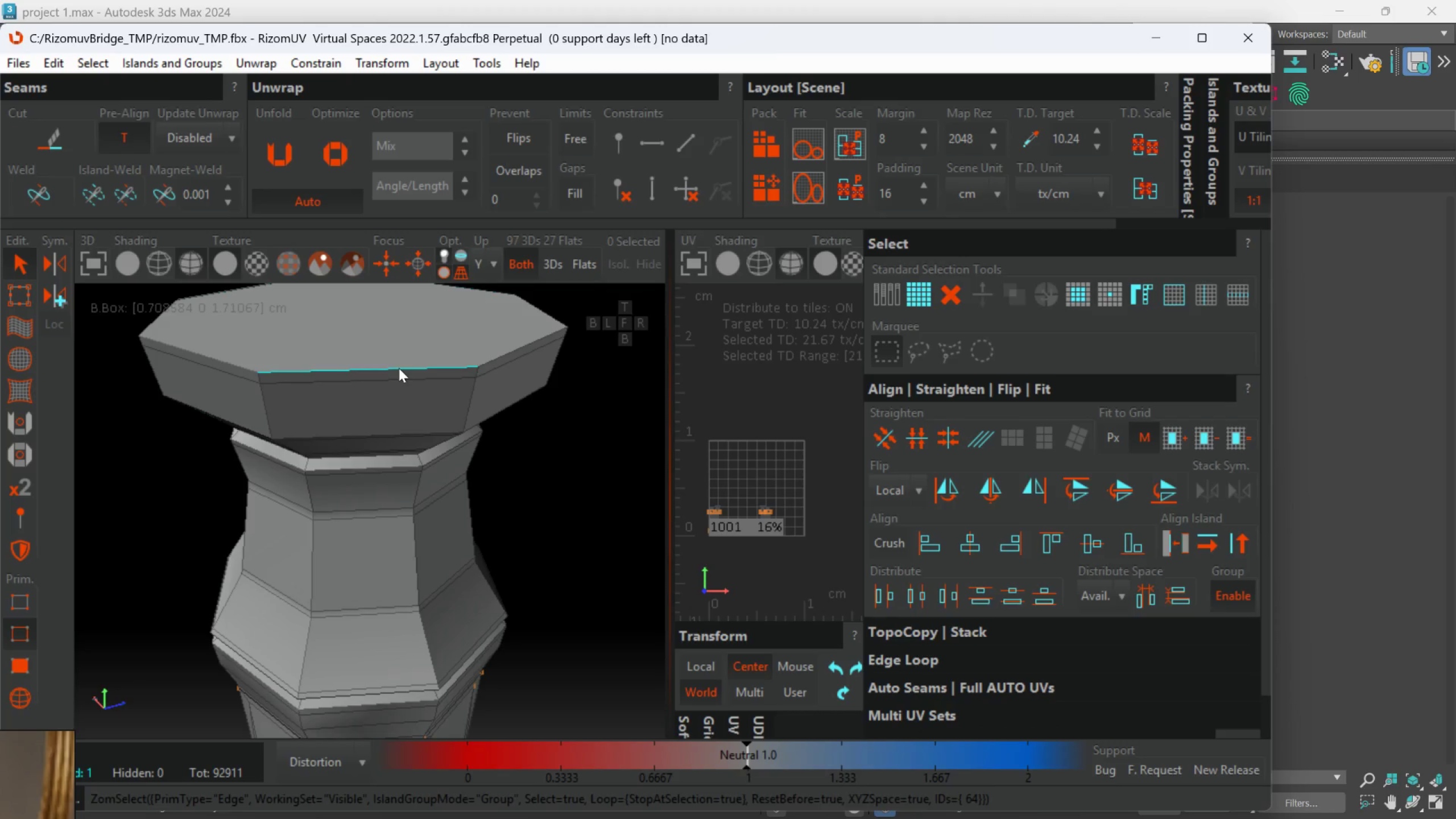 
scroll: coordinate [384, 371], scroll_direction: up, amount: 2.0
 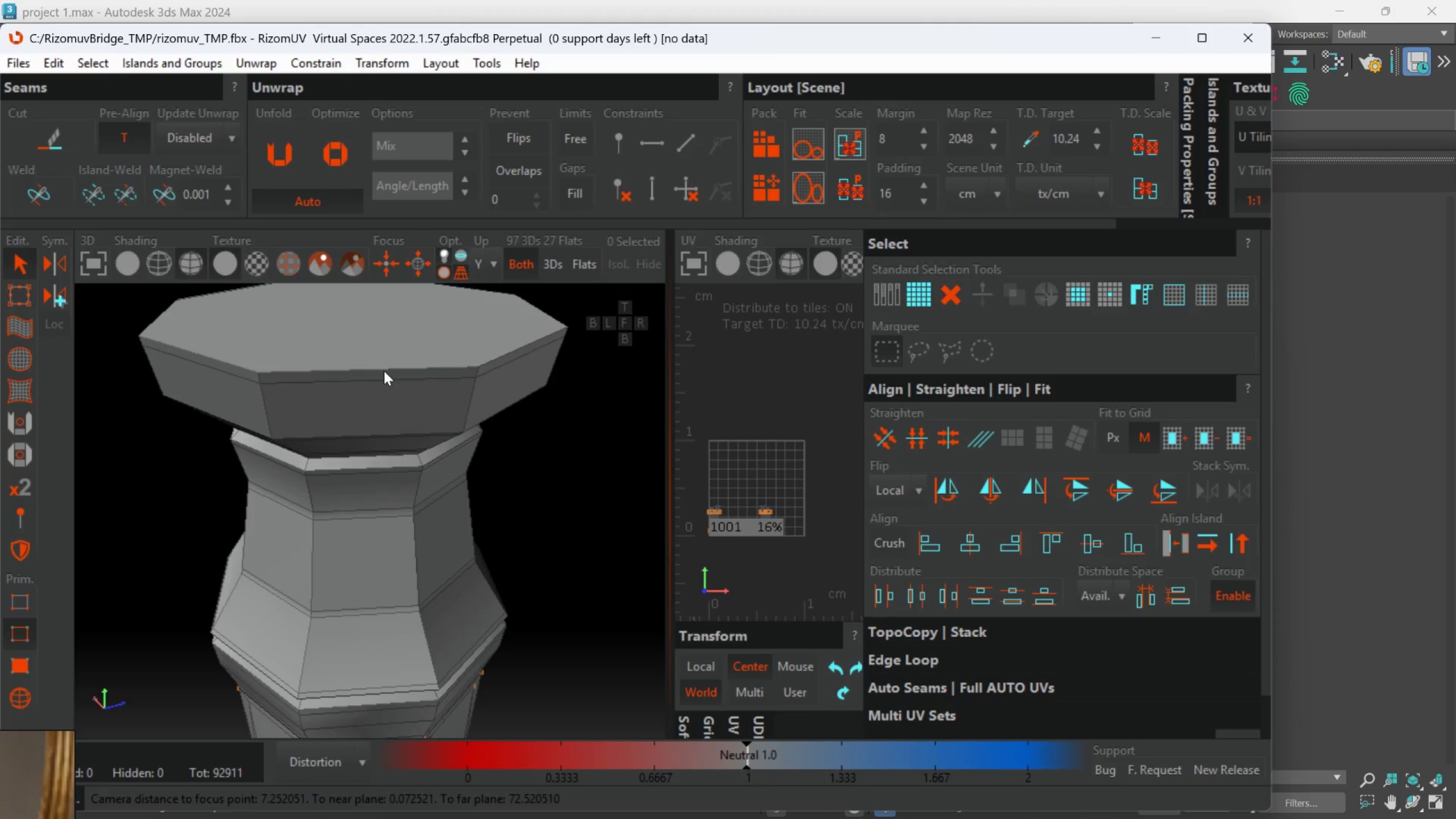 
hold_key(key=AltLeft, duration=0.69)
 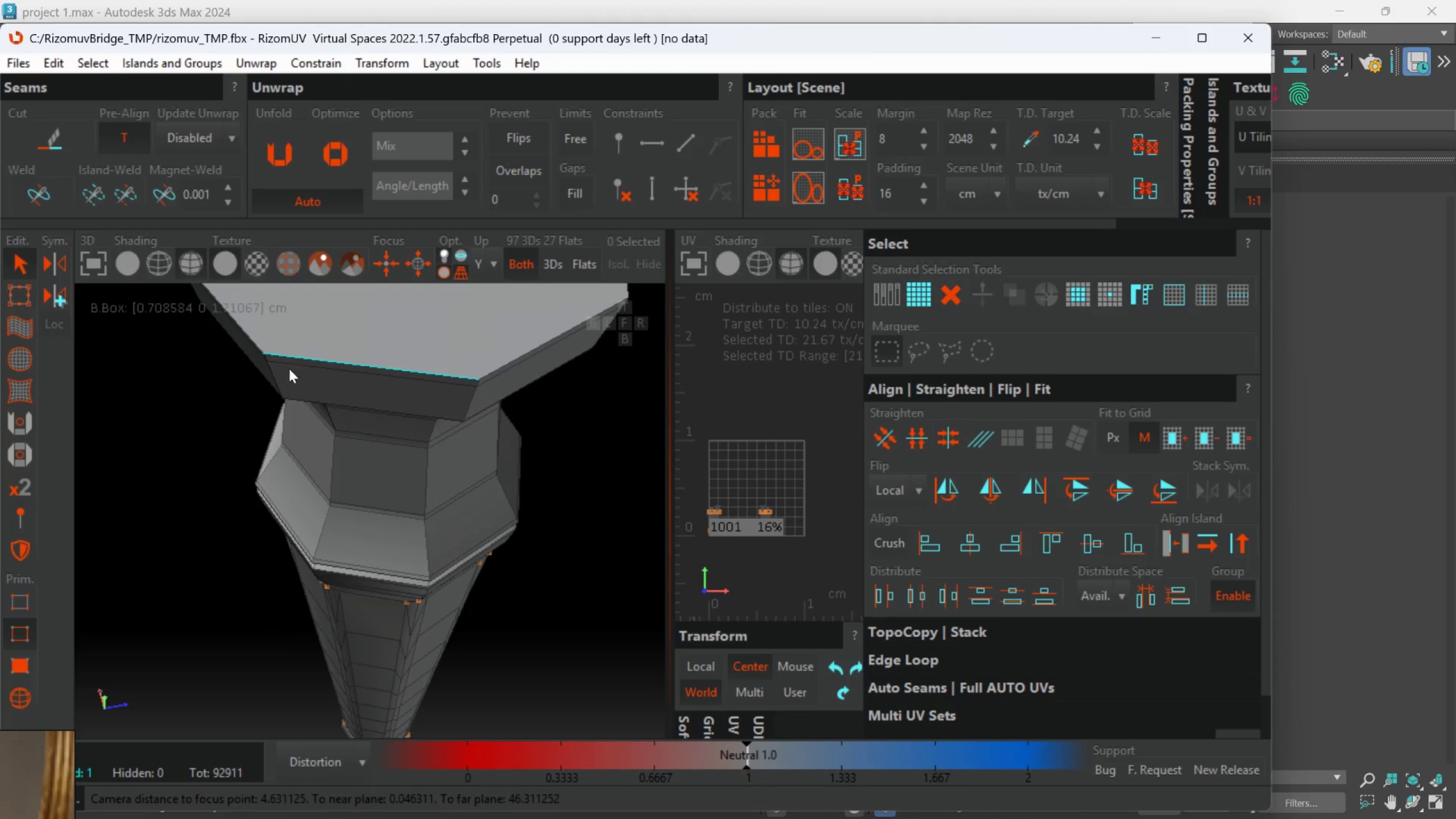 
hold_key(key=AltLeft, duration=0.52)
 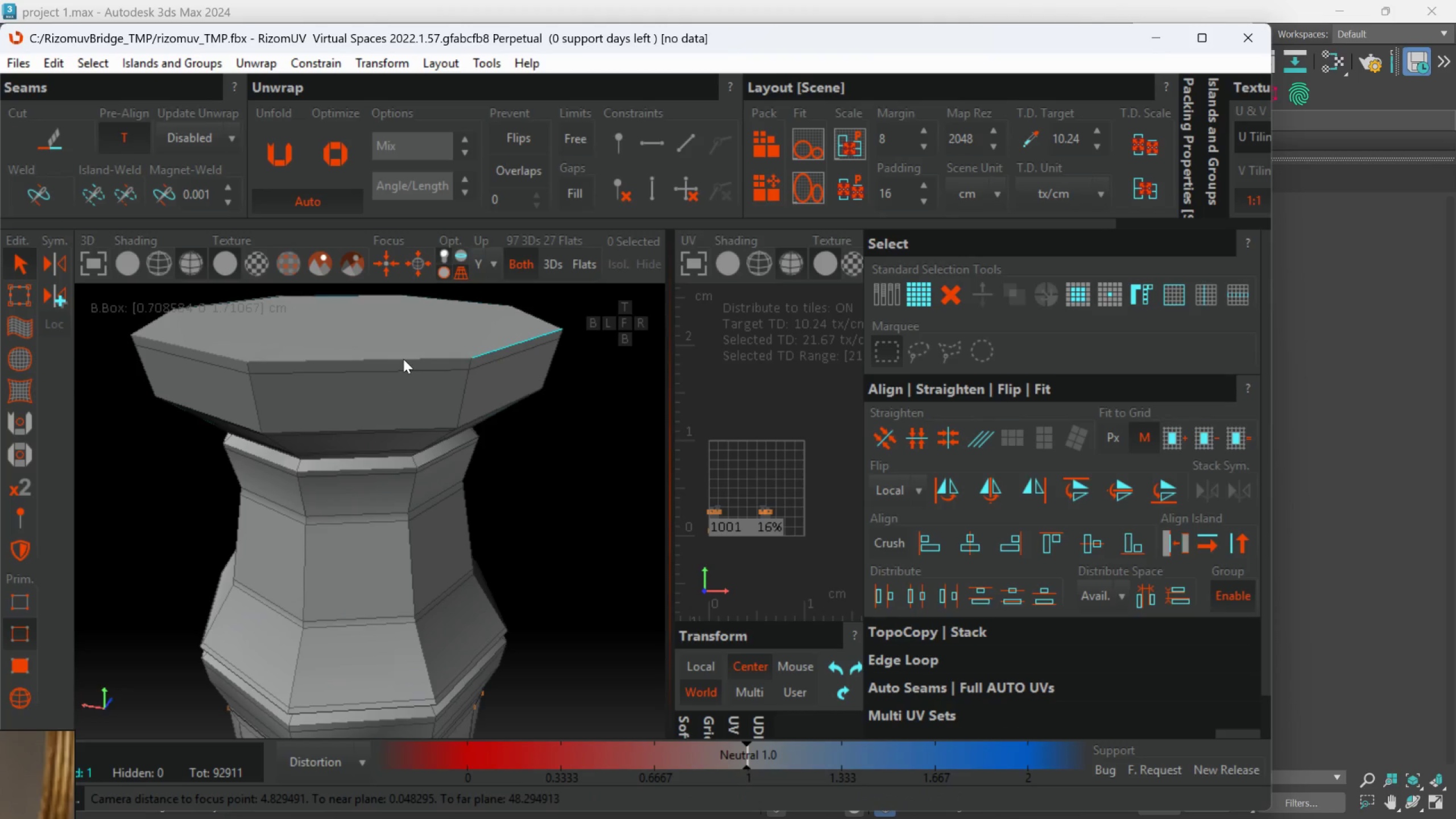 
hold_key(key=ControlLeft, duration=1.28)
left_click([403, 359])
 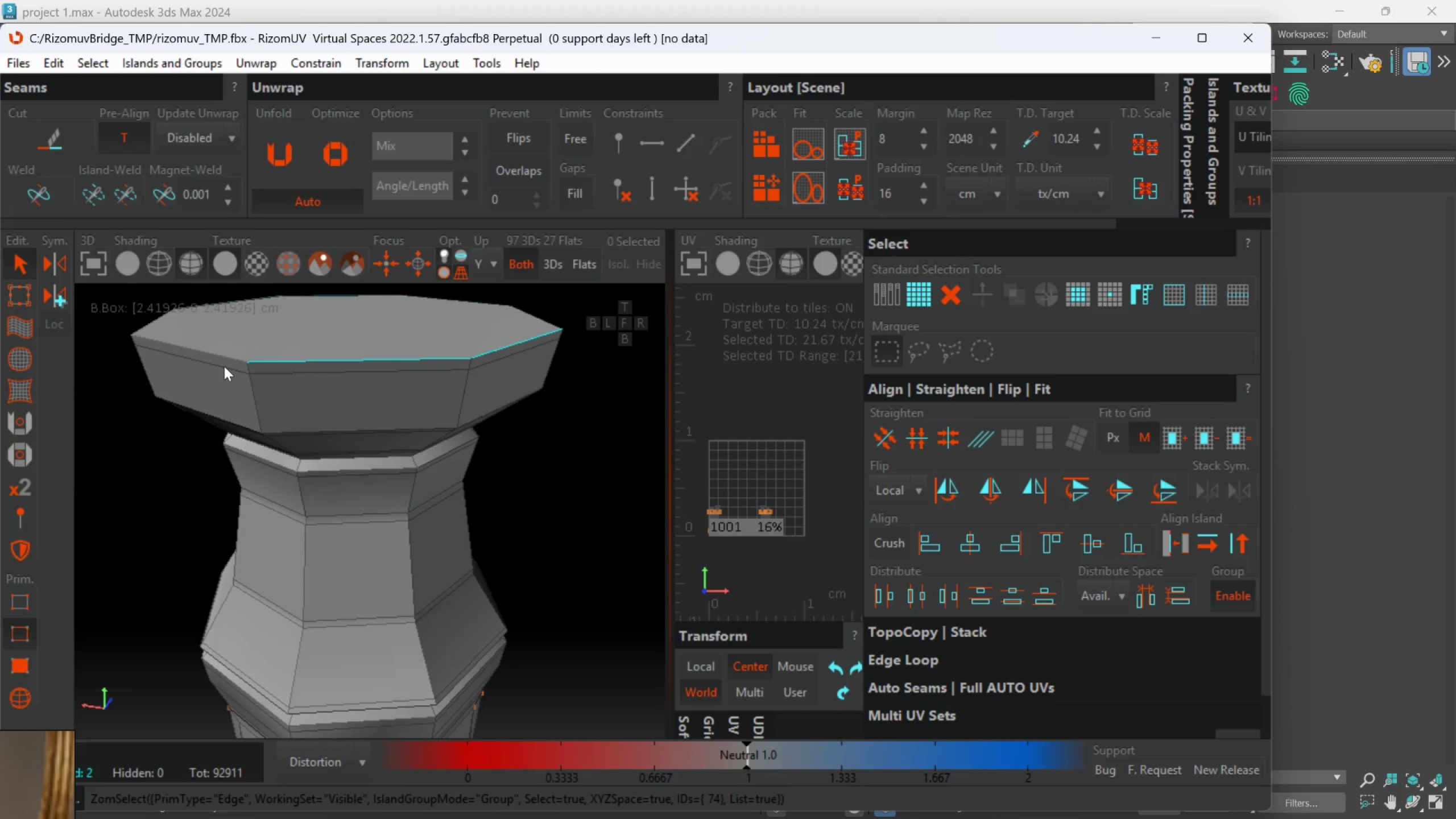 
left_click([226, 360])
 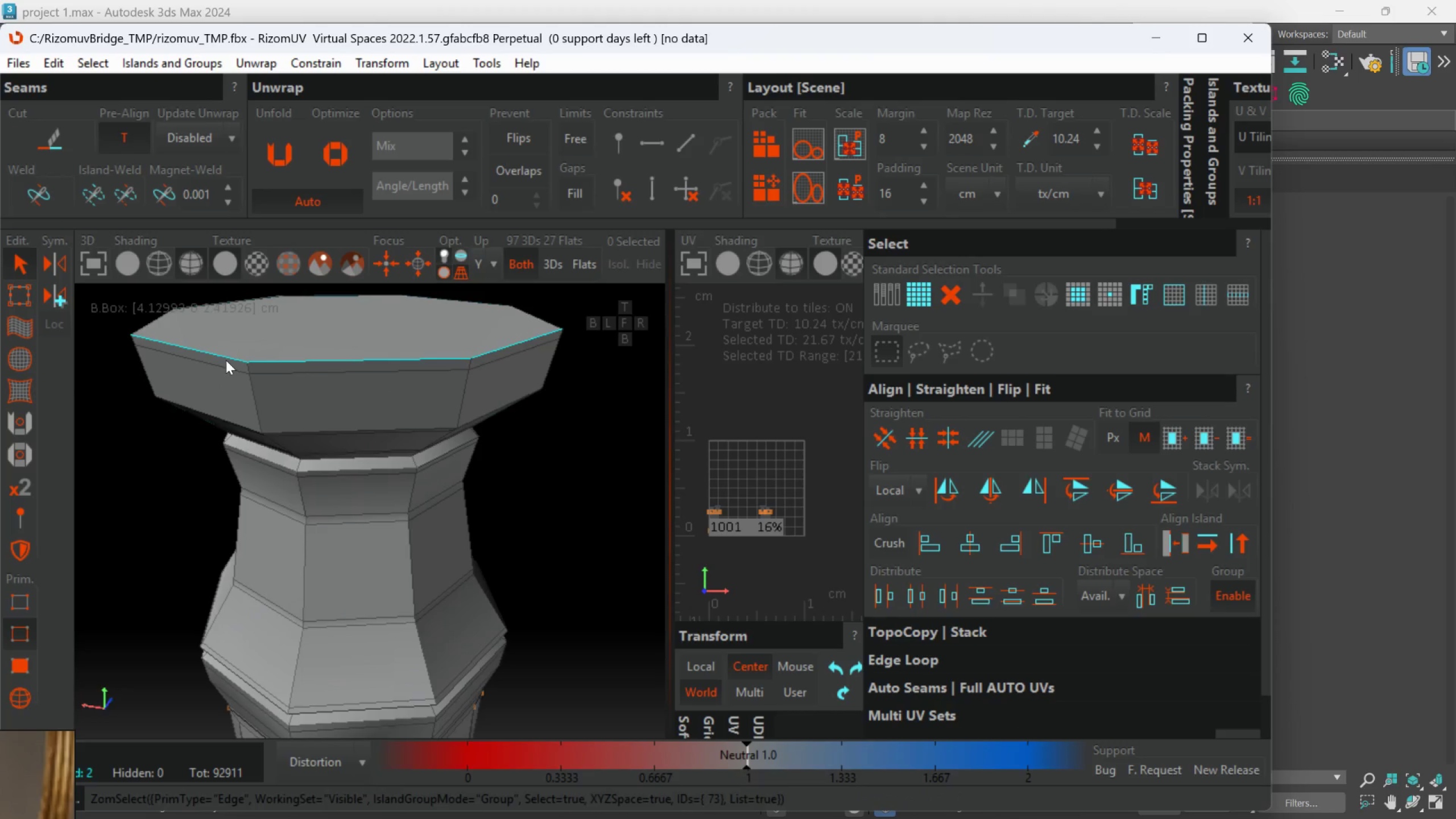 
hold_key(key=AltLeft, duration=0.67)
 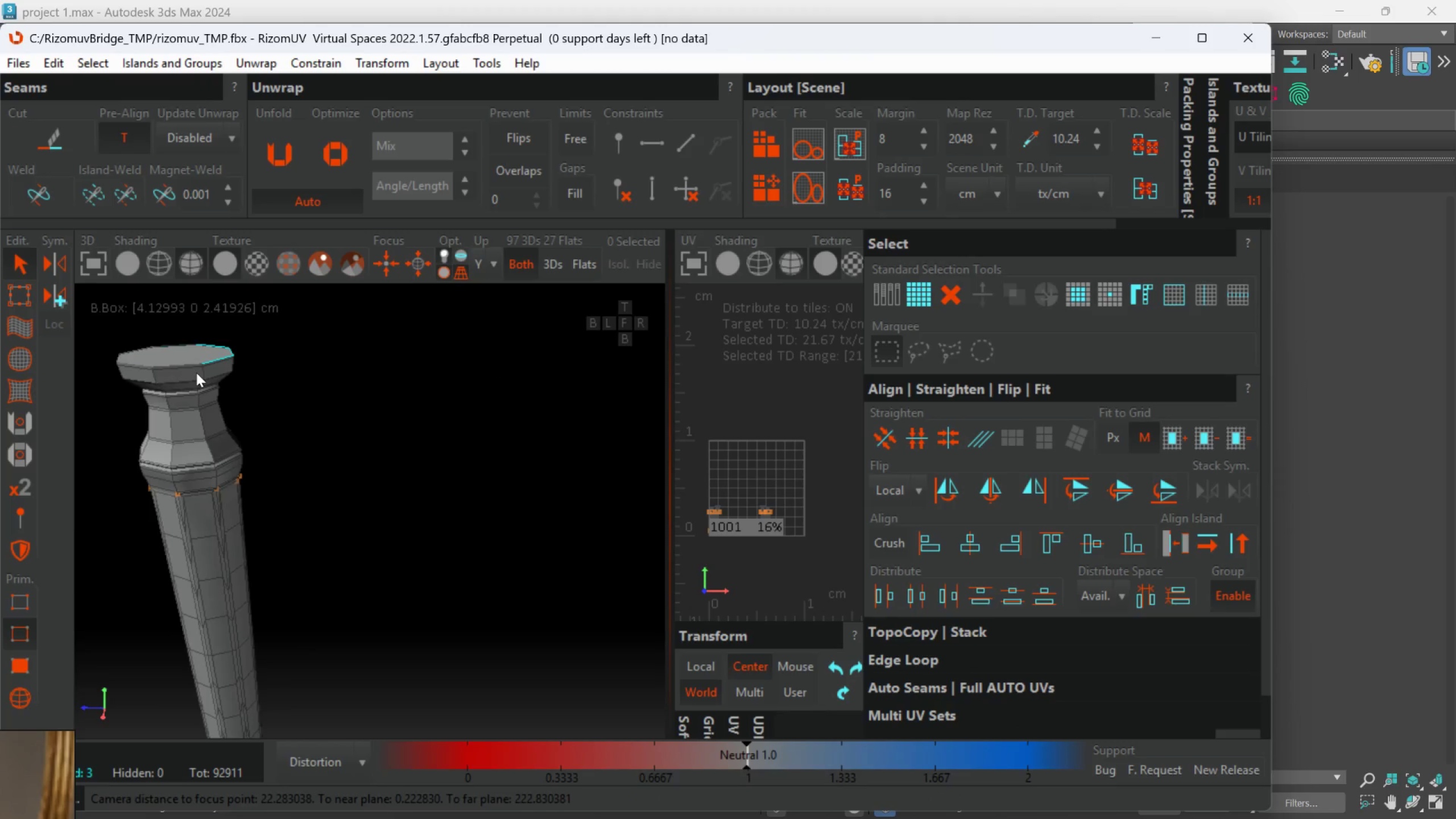 
scroll: coordinate [226, 360], scroll_direction: down, amount: 5.0
 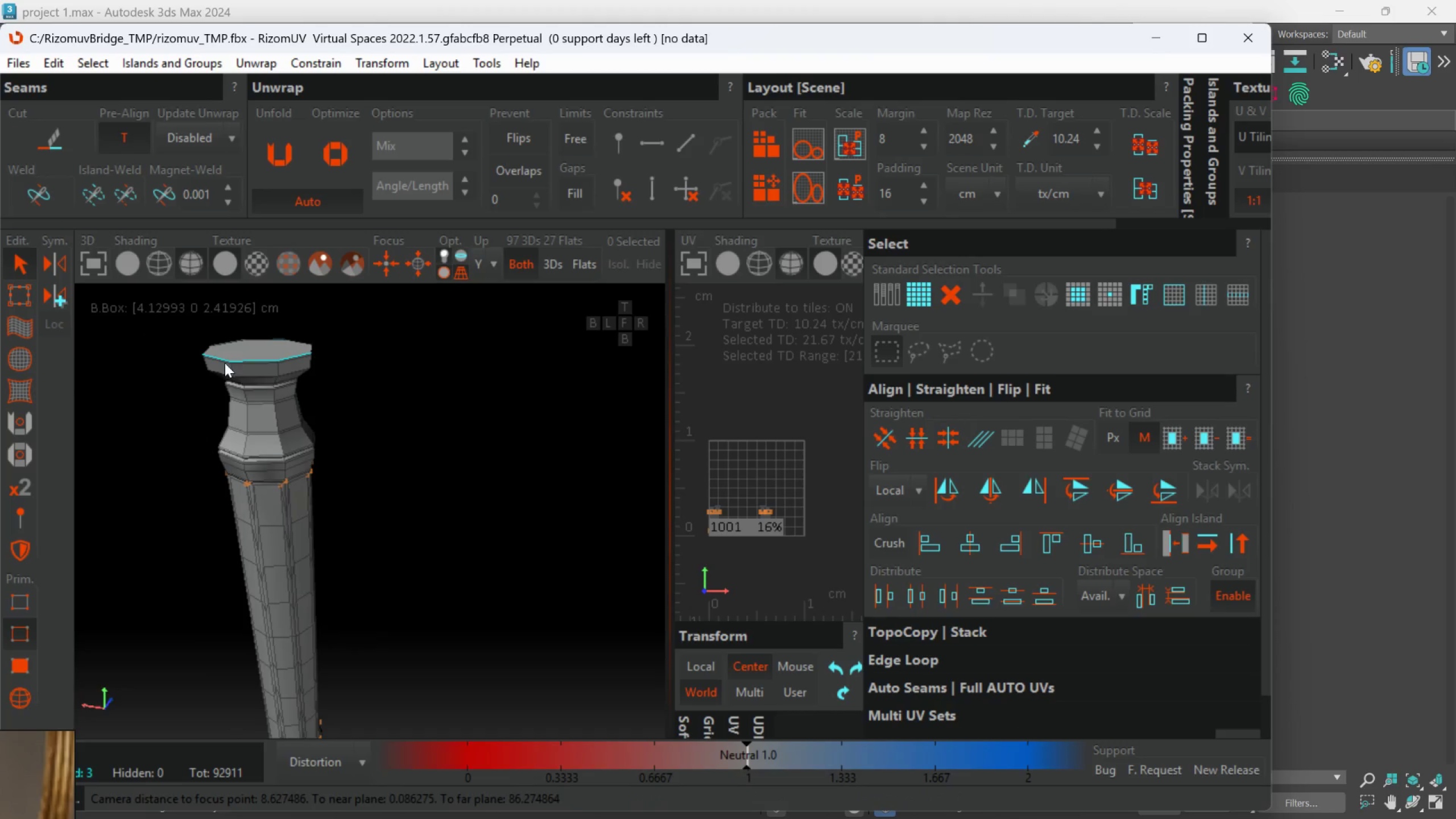 
scroll: coordinate [196, 369], scroll_direction: up, amount: 2.0
 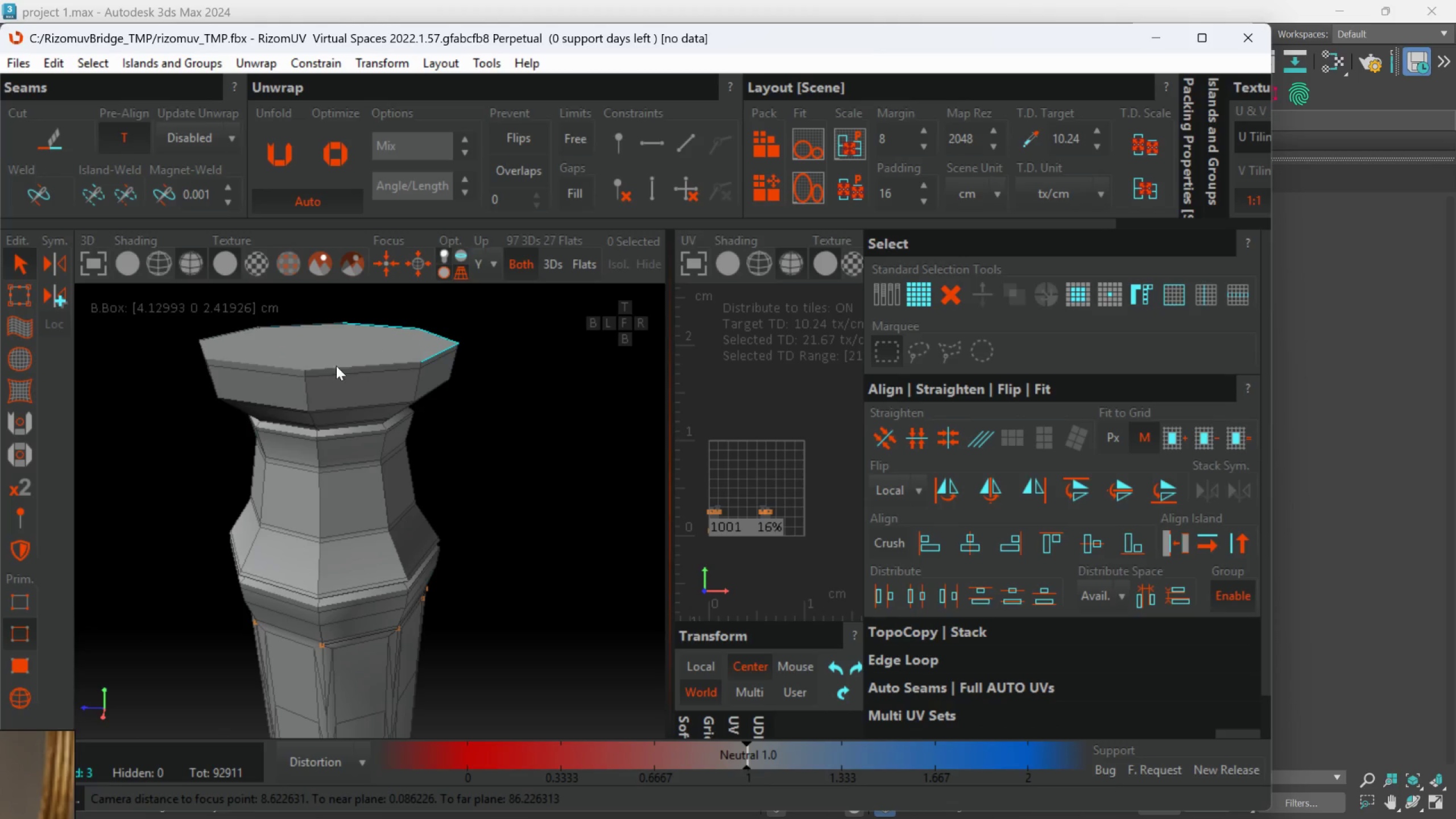 
hold_key(key=ControlLeft, duration=1.5)
left_click([370, 367])
 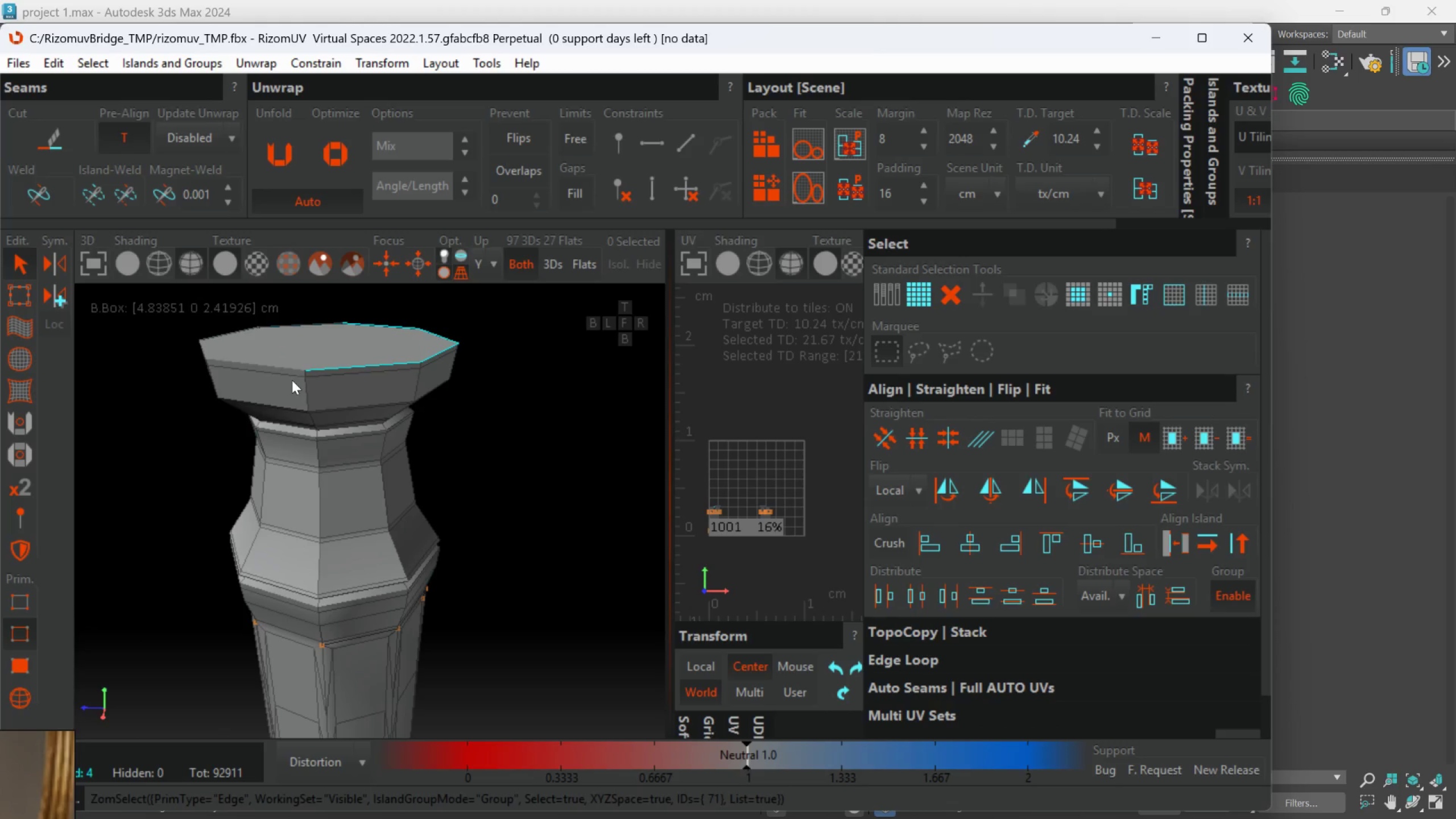 
left_click([289, 373])
 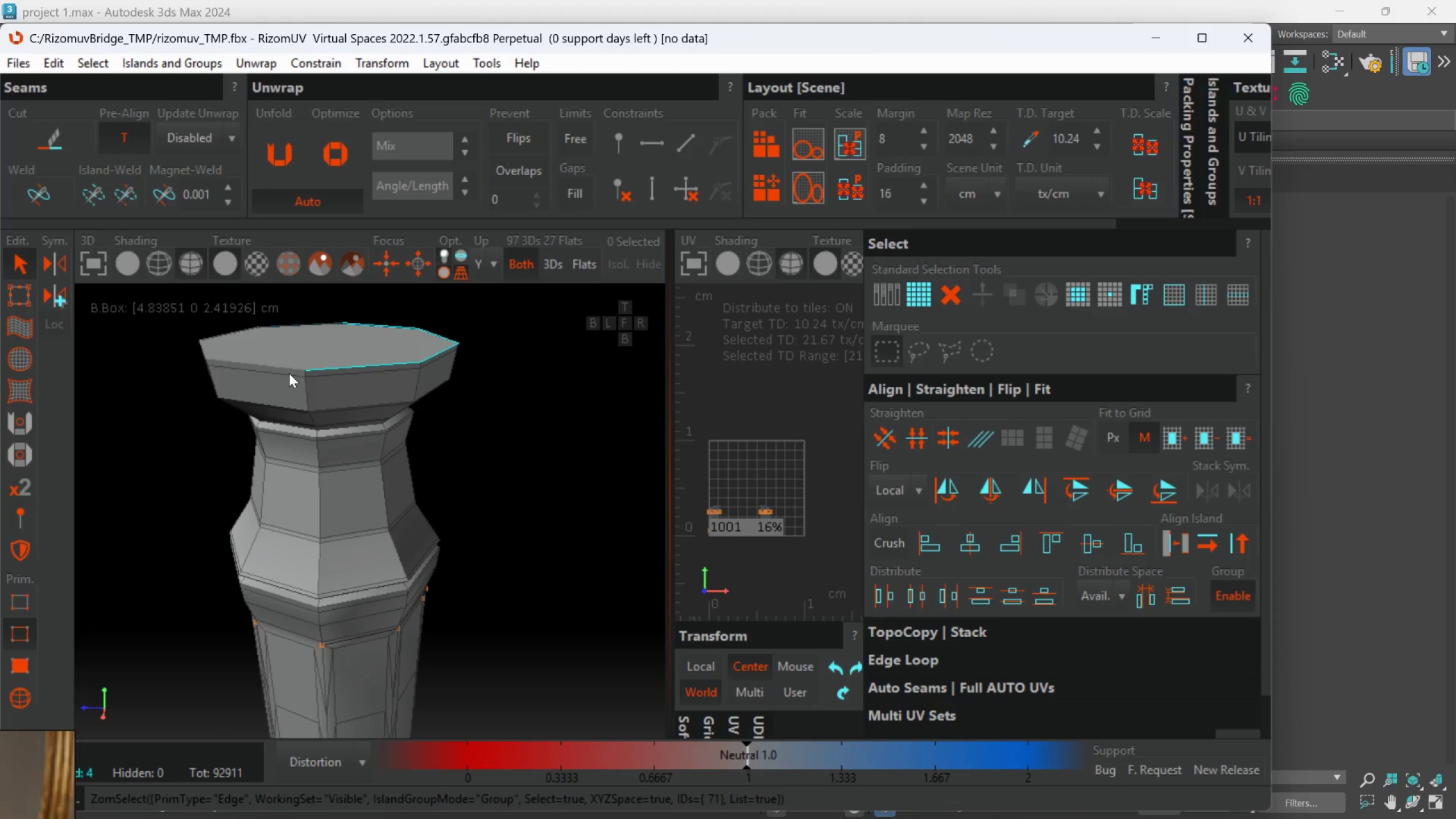 
hold_key(key=ControlLeft, duration=0.5)
 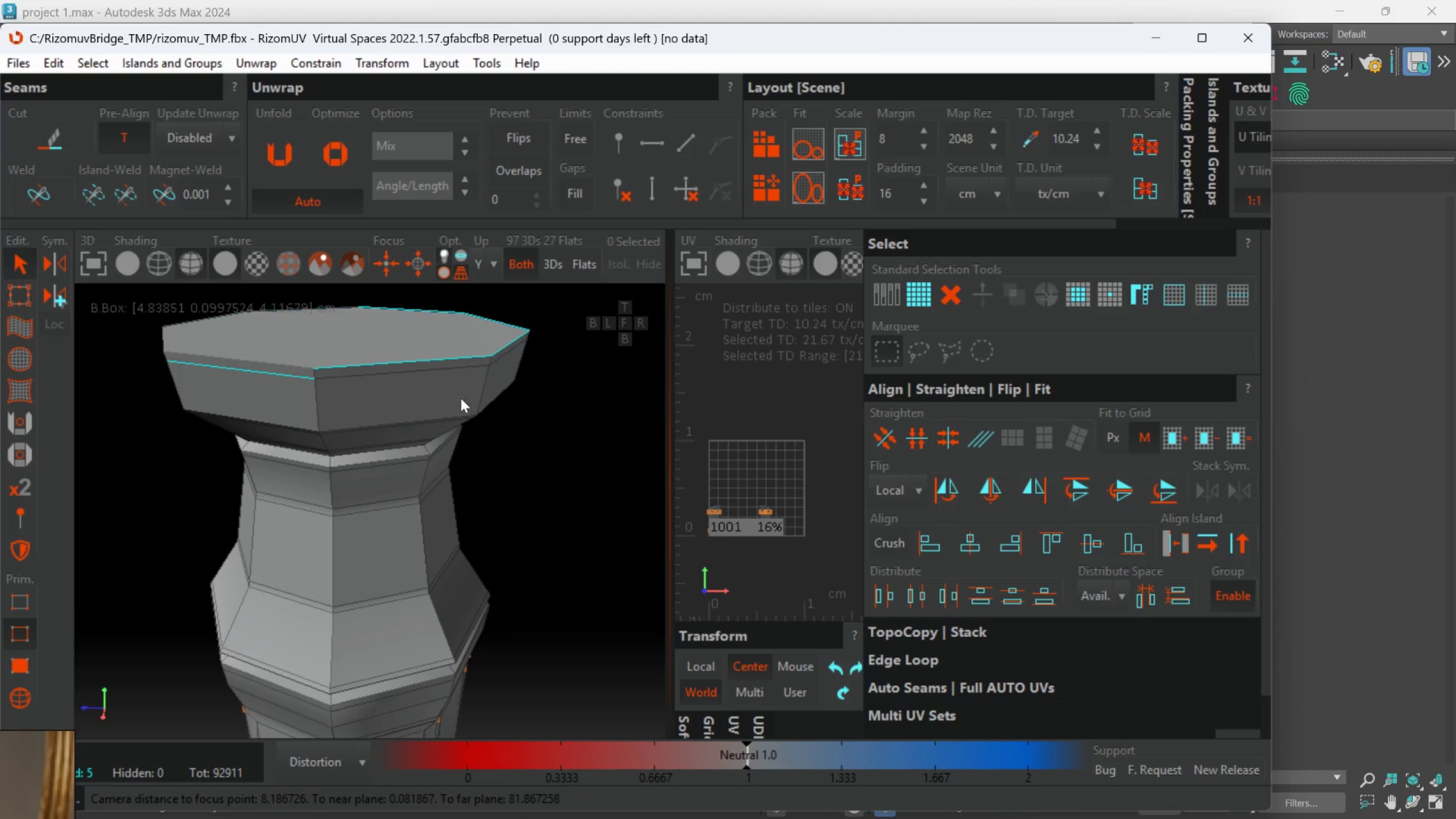 
hold_key(key=ControlLeft, duration=1.52)
left_click([533, 399])
 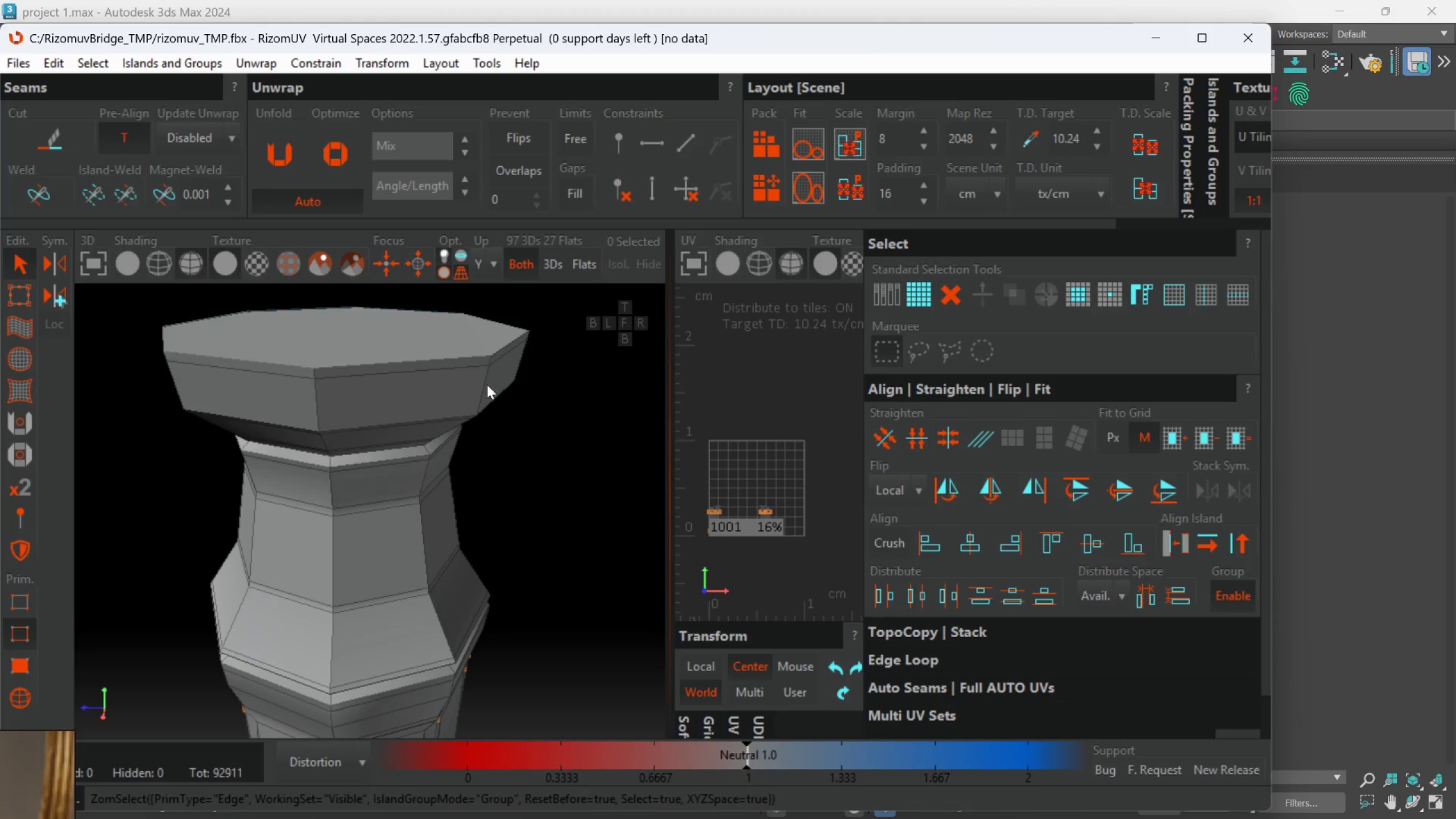 
scroll: coordinate [289, 373], scroll_direction: up, amount: 1.0
 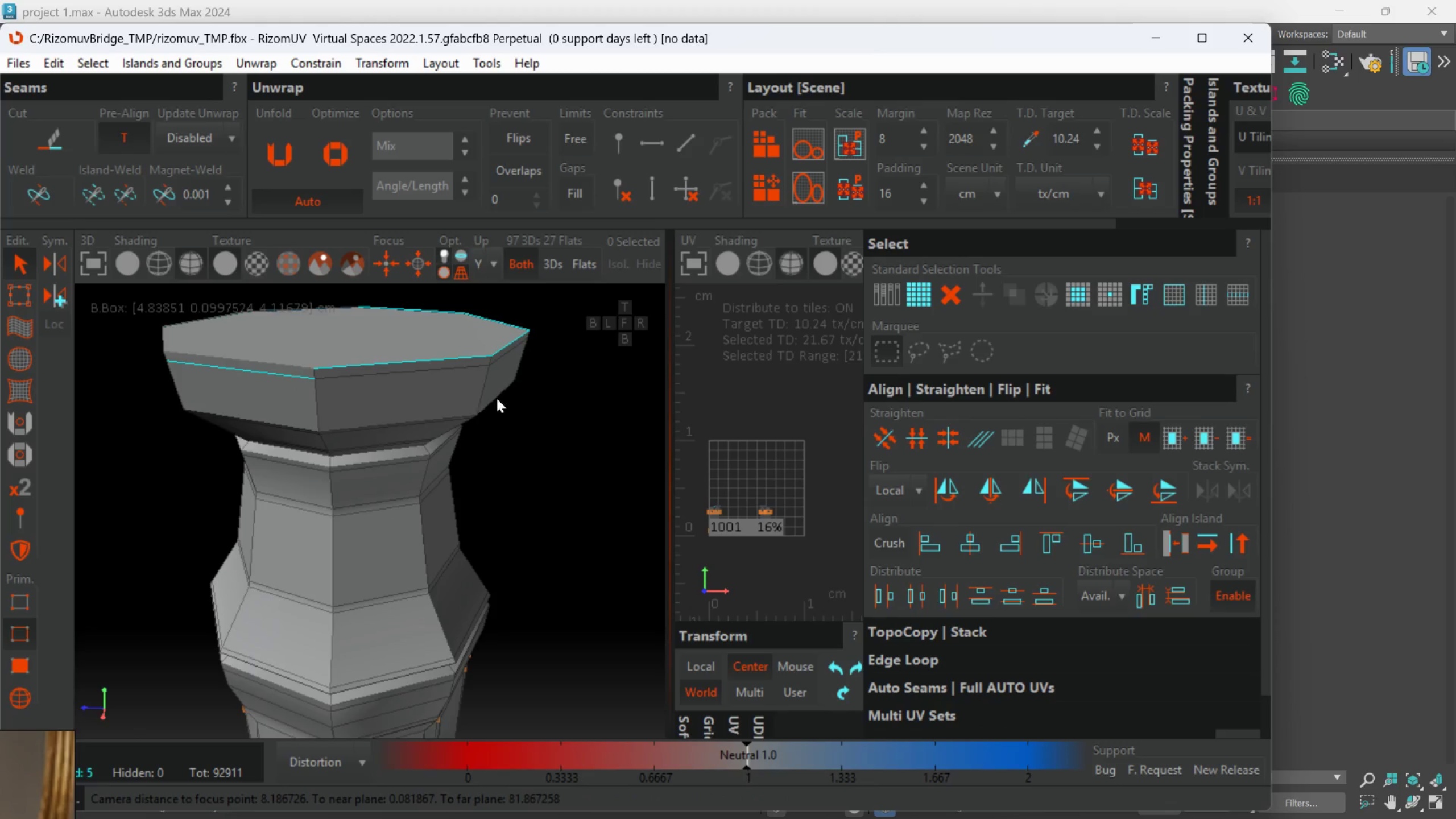 
hold_key(key=ControlLeft, duration=1.53)
left_click([427, 363])
 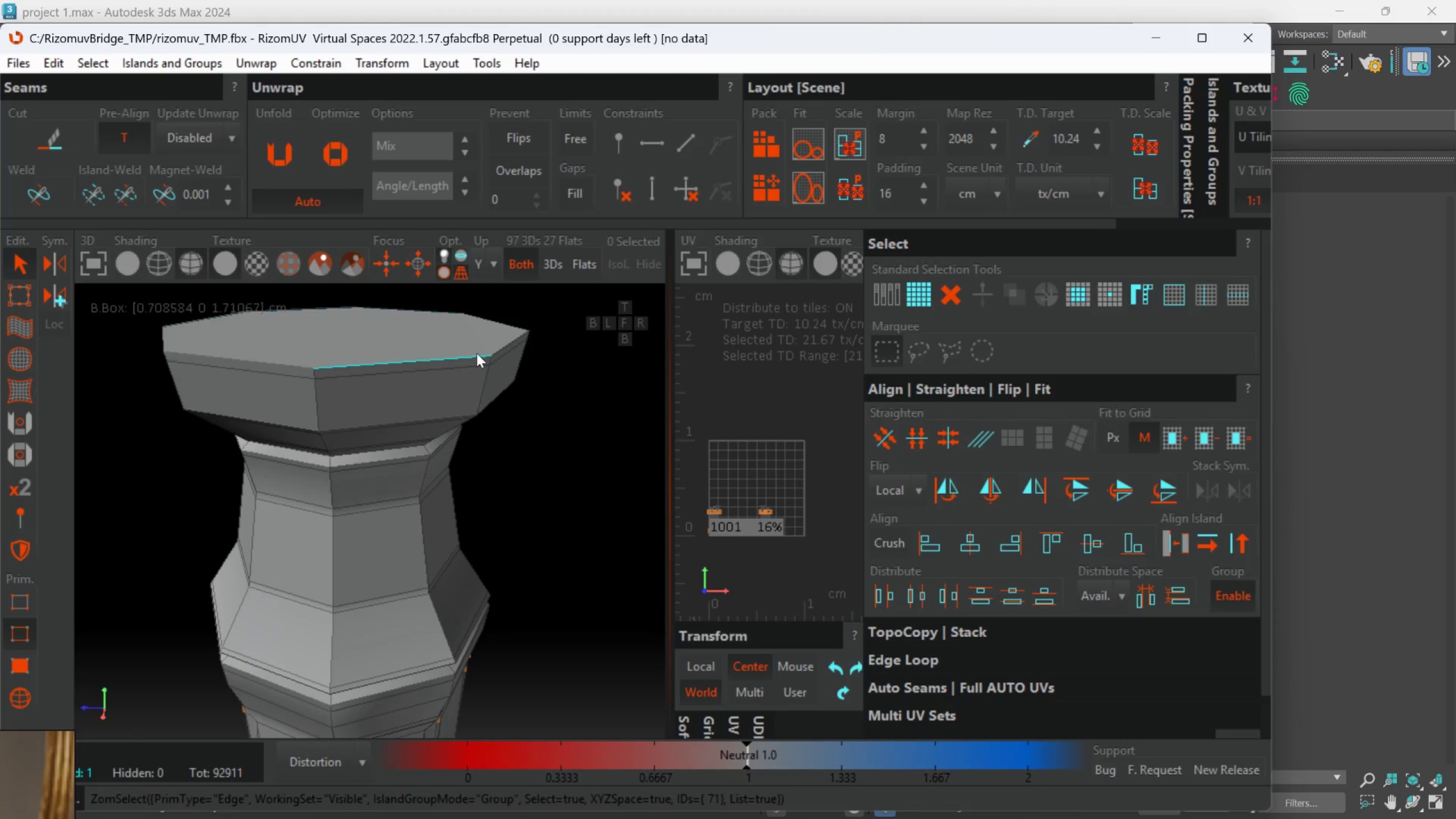 
hold_key(key=ControlLeft, duration=1.52)
 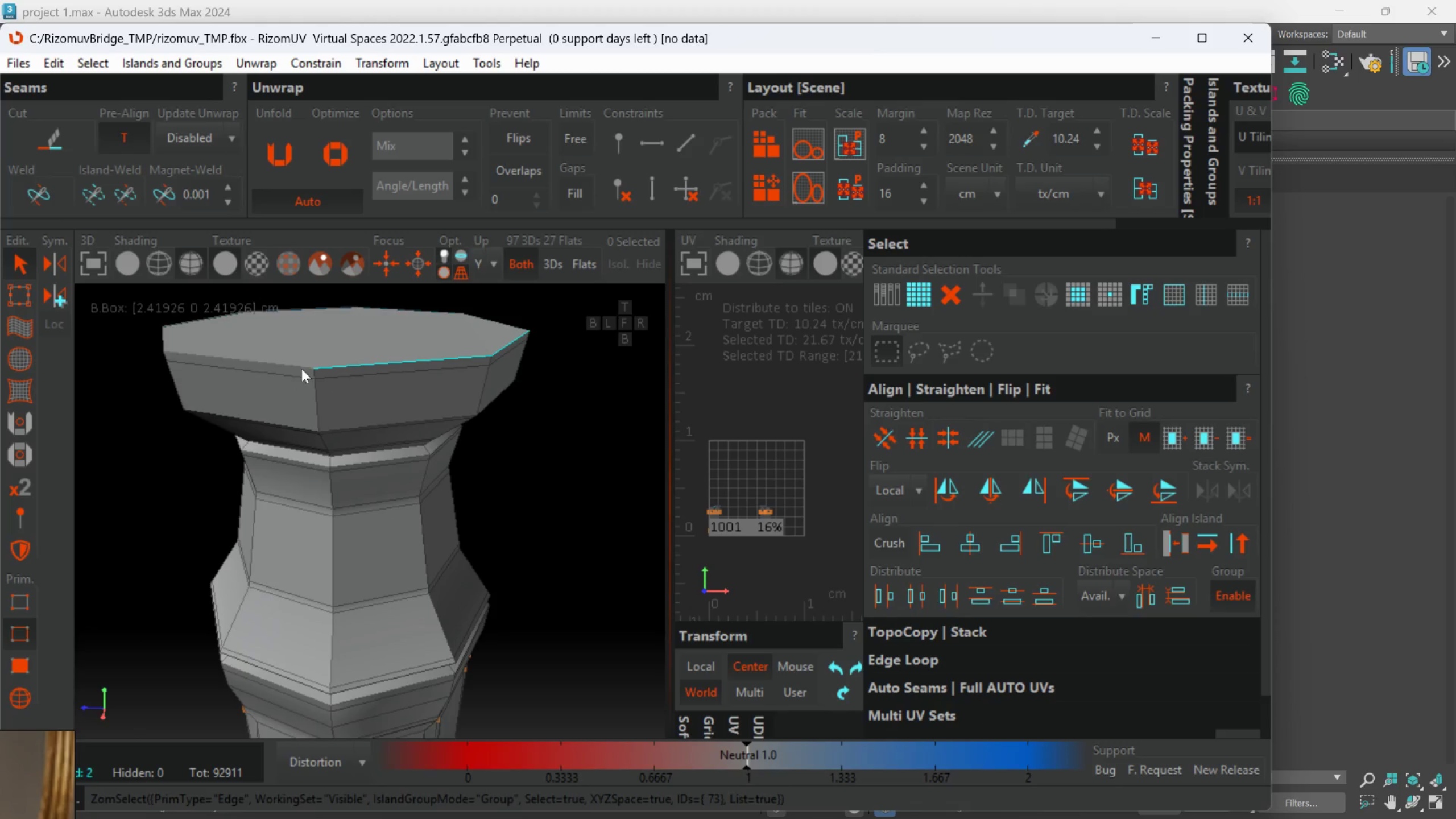 
hold_key(key=ControlLeft, duration=1.03)
left_click([301, 369])
 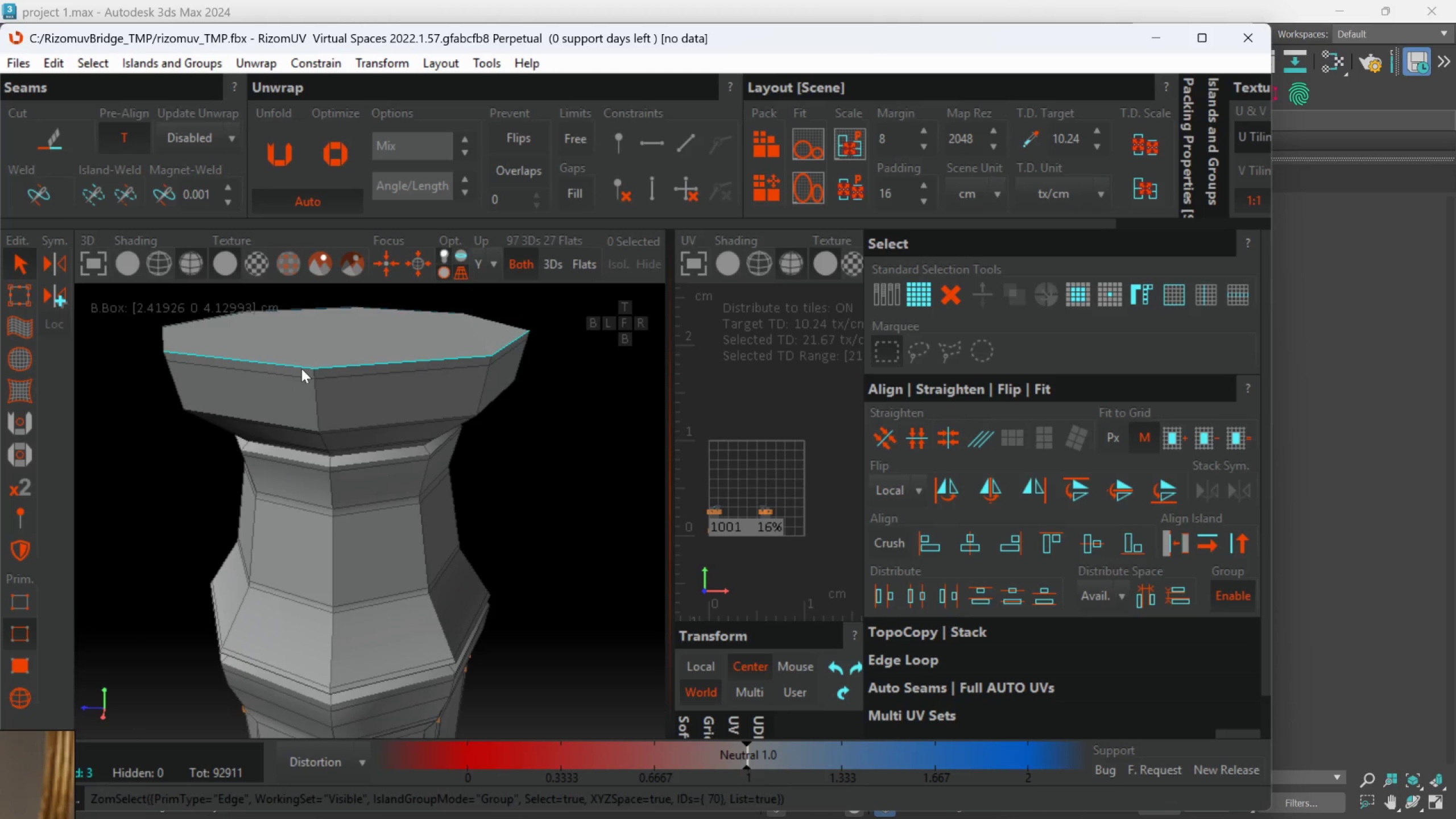 
hold_key(key=ControlLeft, duration=2.38)
 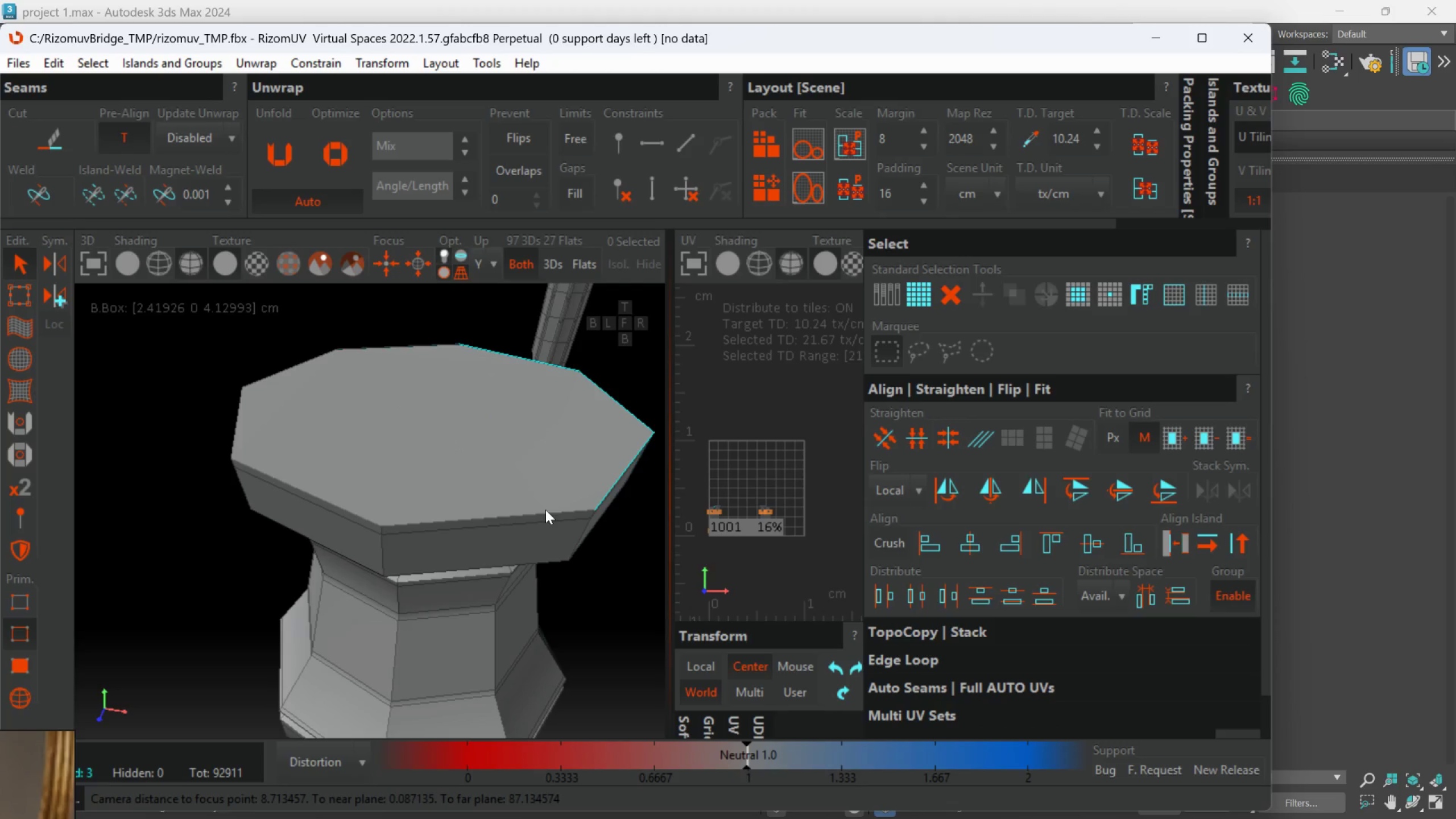 
hold_key(key=AltLeft, duration=0.61)
 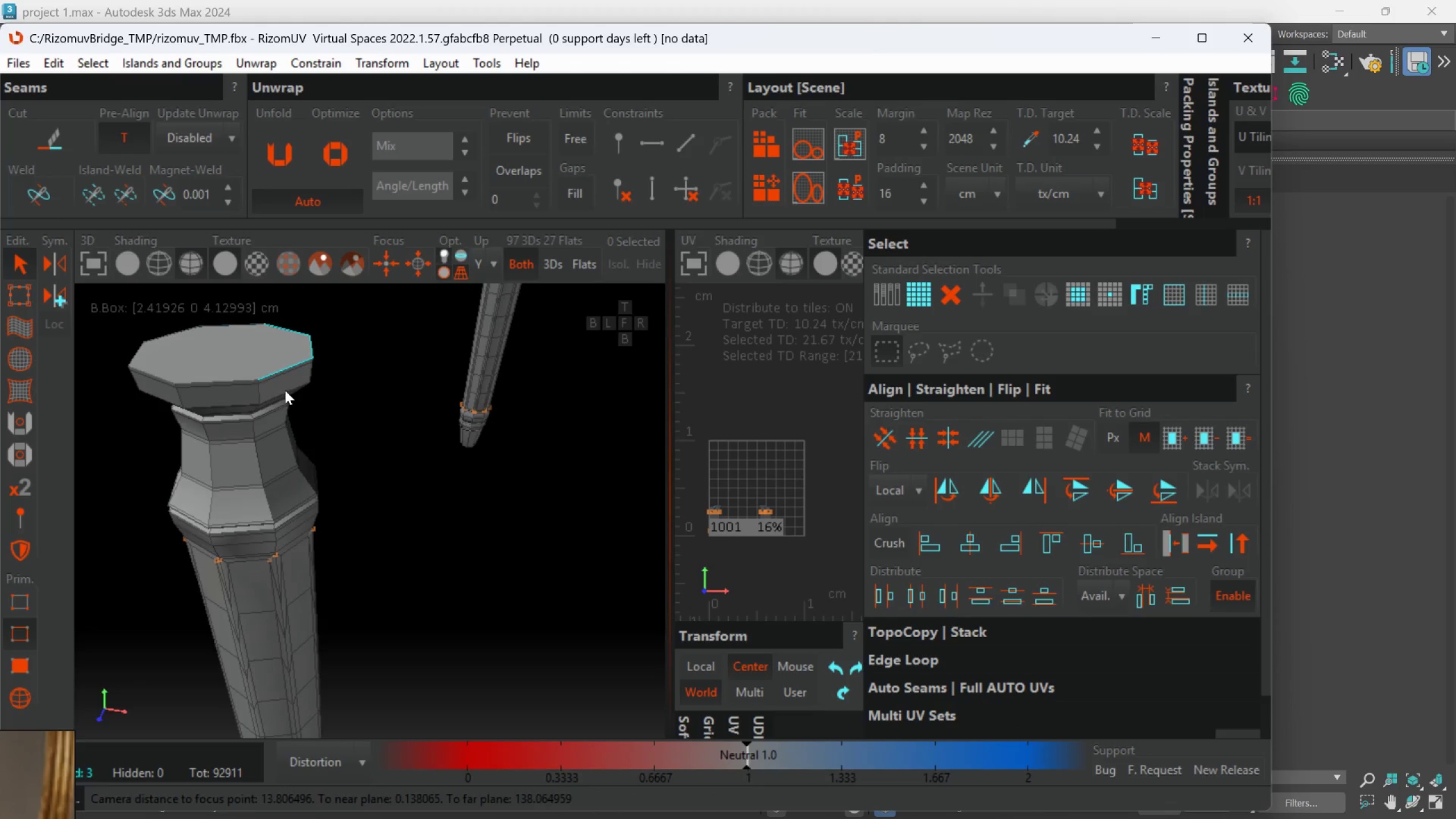 
scroll: coordinate [299, 371], scroll_direction: down, amount: 3.0
 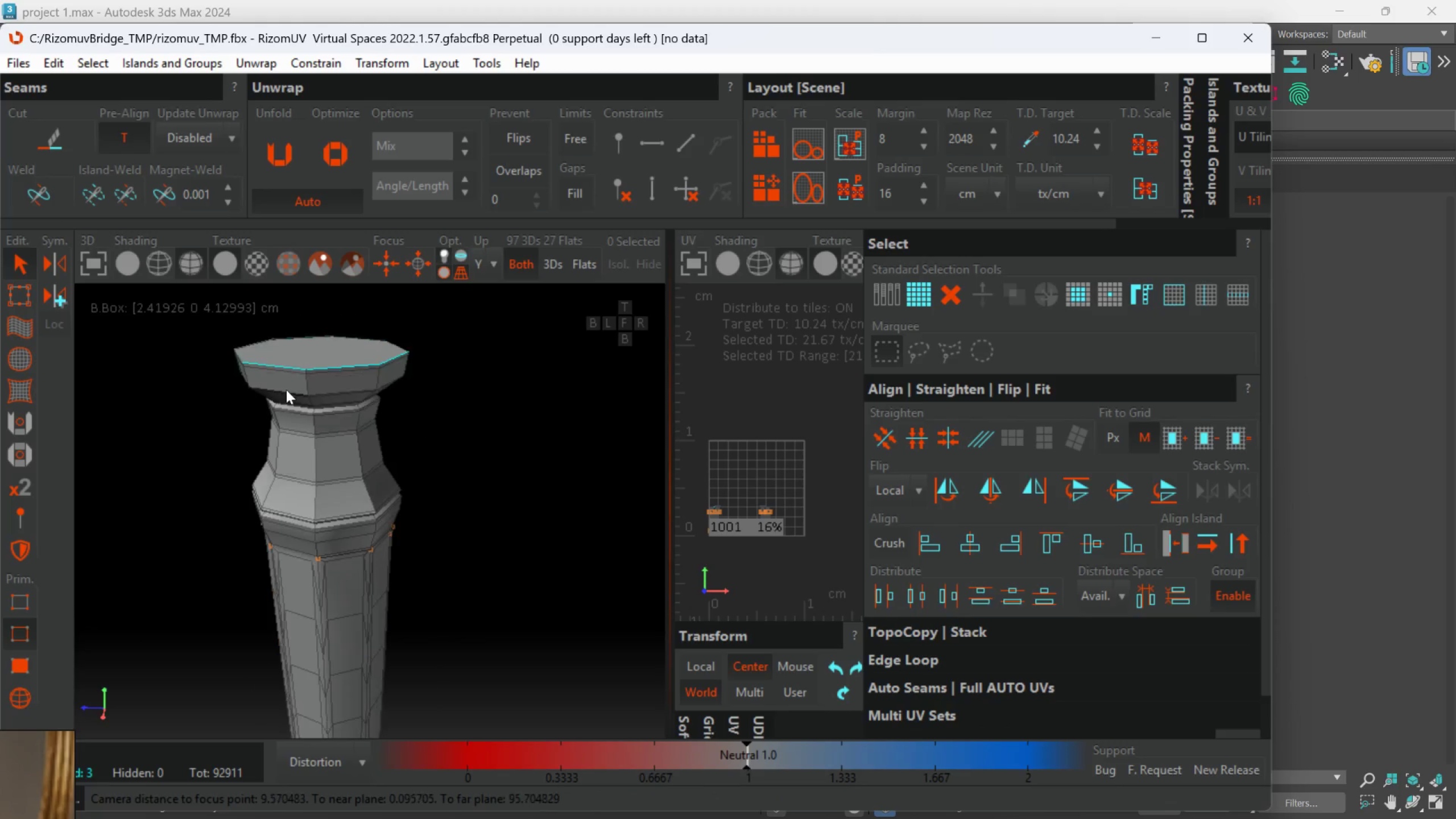 
scroll: coordinate [271, 386], scroll_direction: up, amount: 1.0
 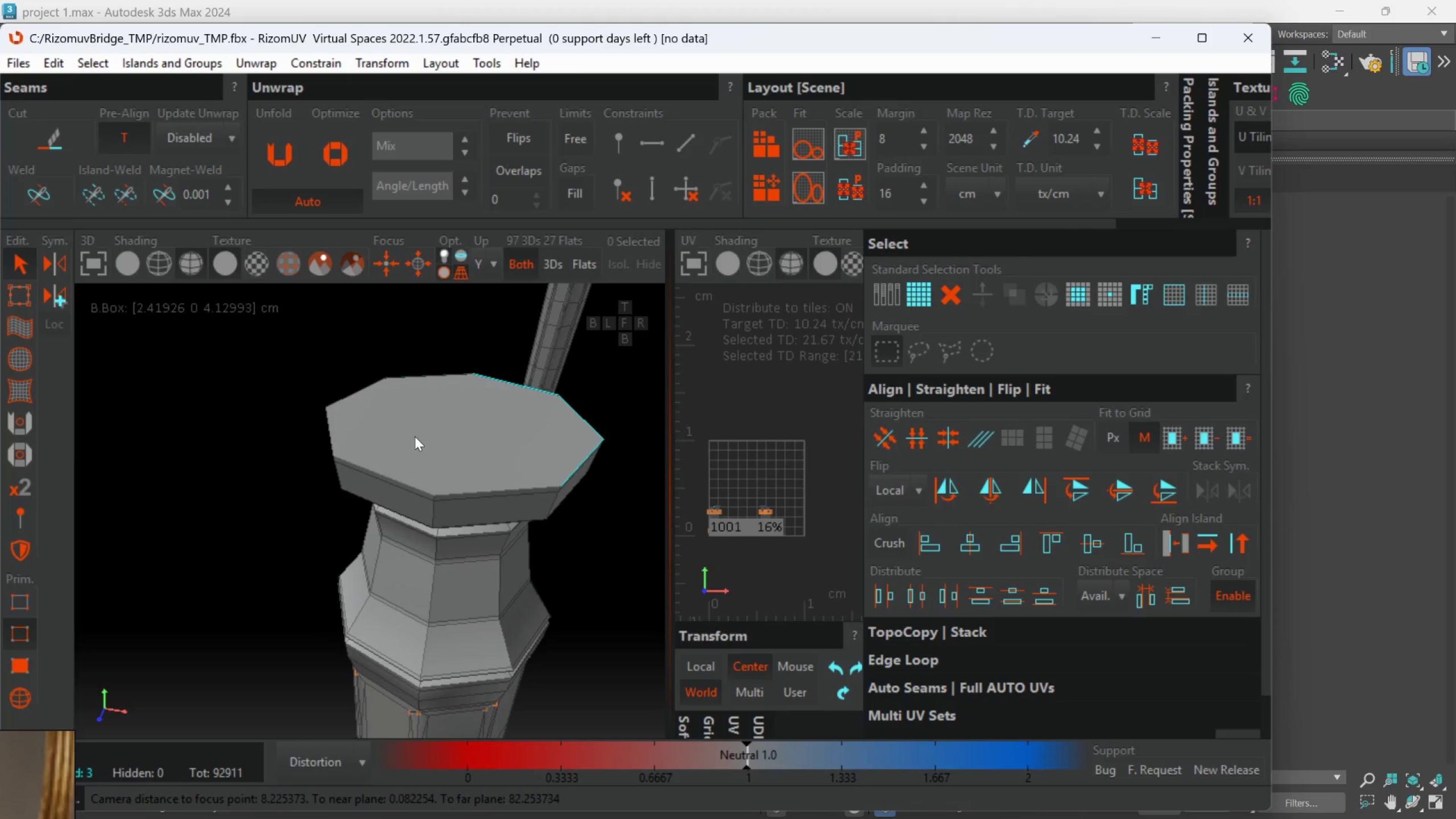 
hold_key(key=ControlLeft, duration=1.52)
 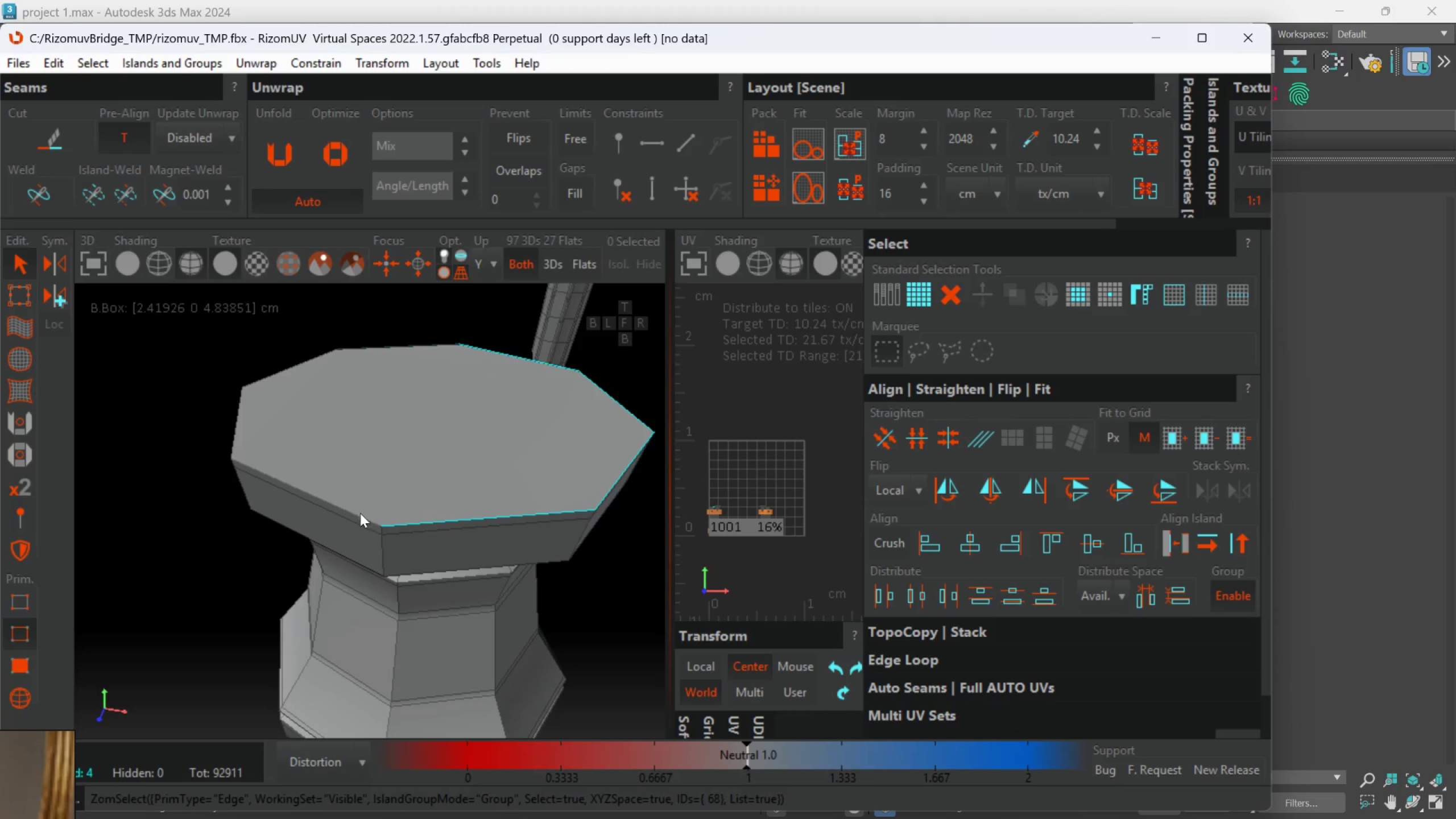 
scroll: coordinate [510, 450], scroll_direction: up, amount: 1.0
 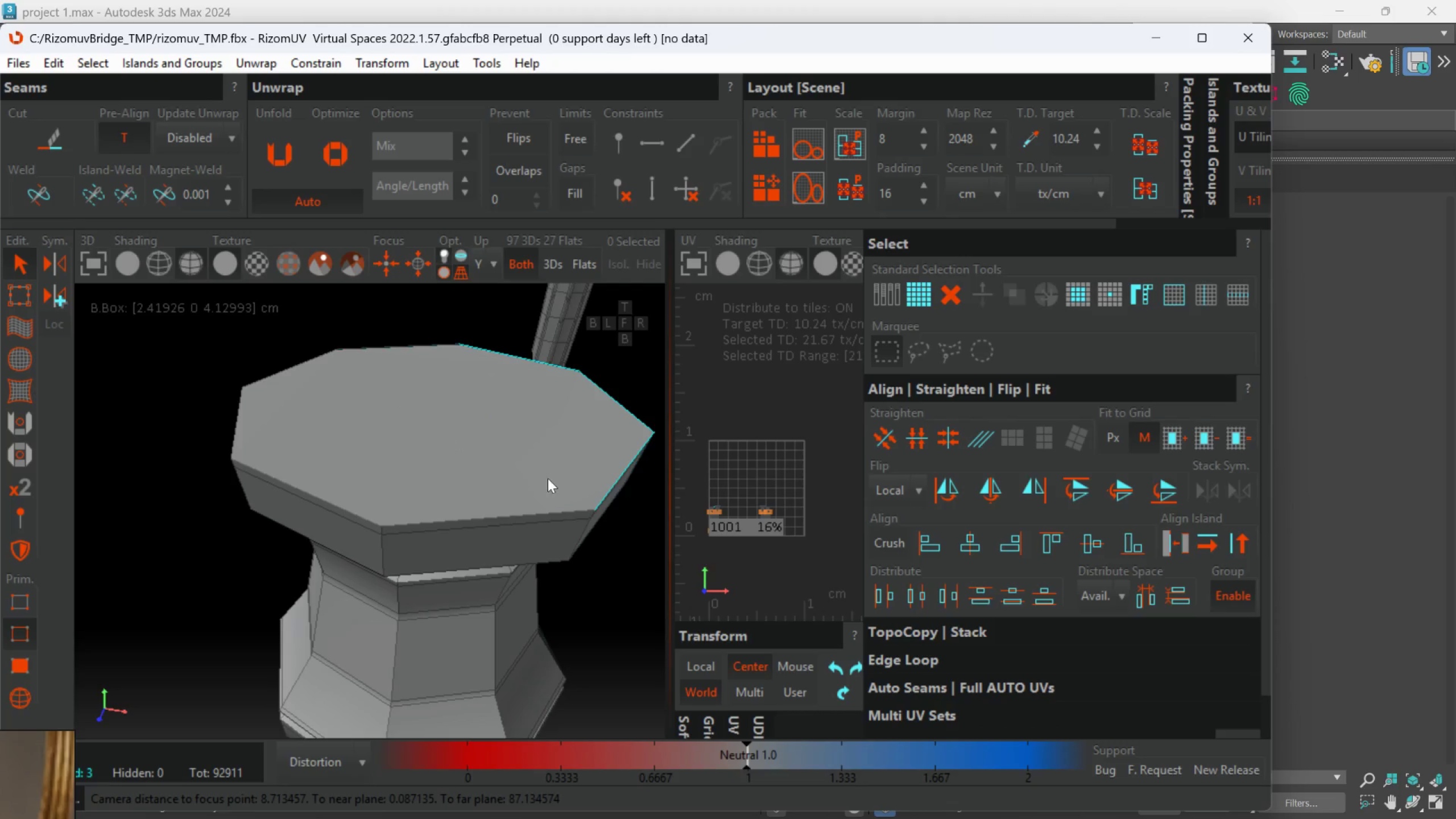 
left_click([545, 511])
 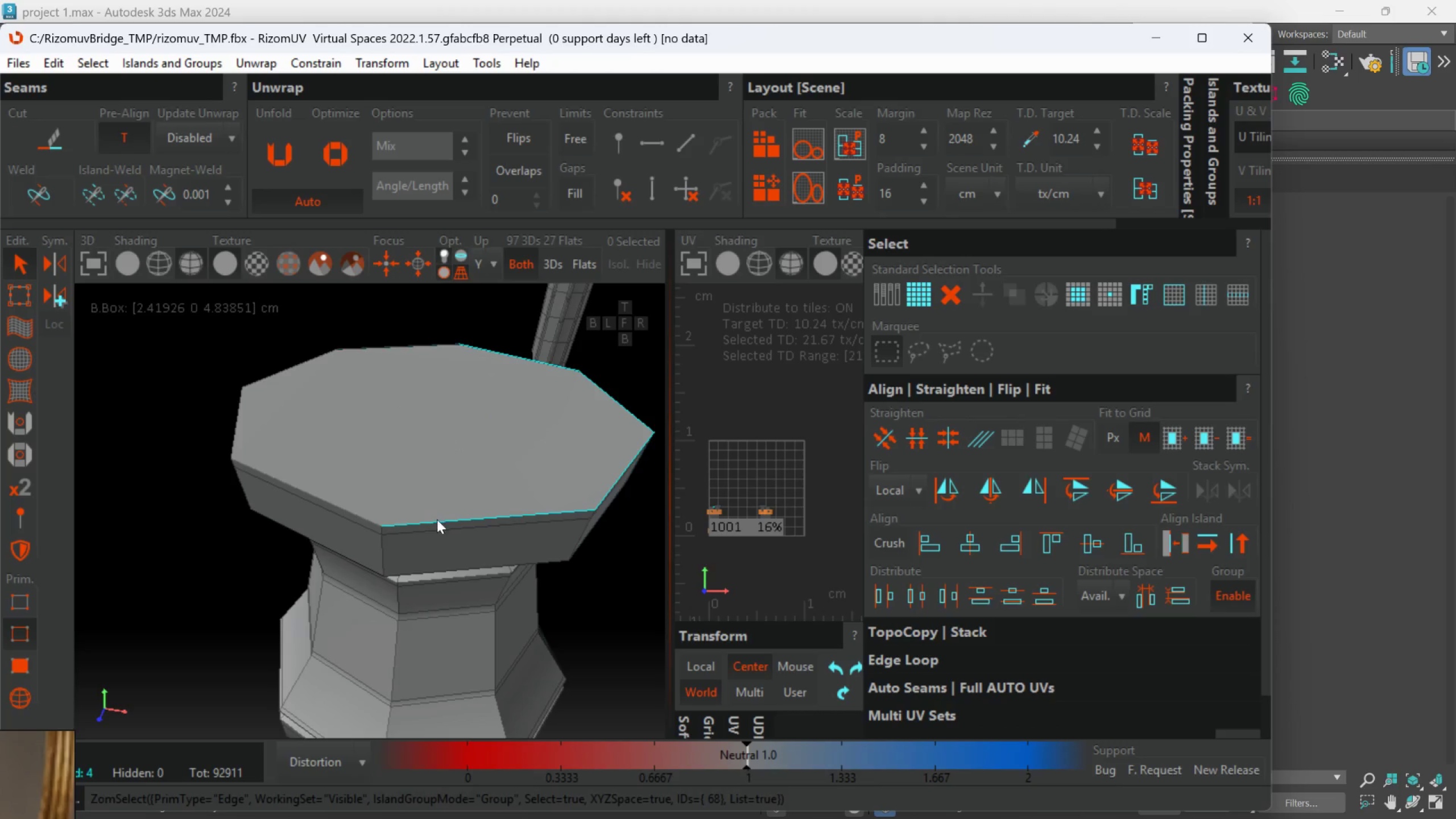 
hold_key(key=ControlLeft, duration=1.12)
left_click([358, 514])
 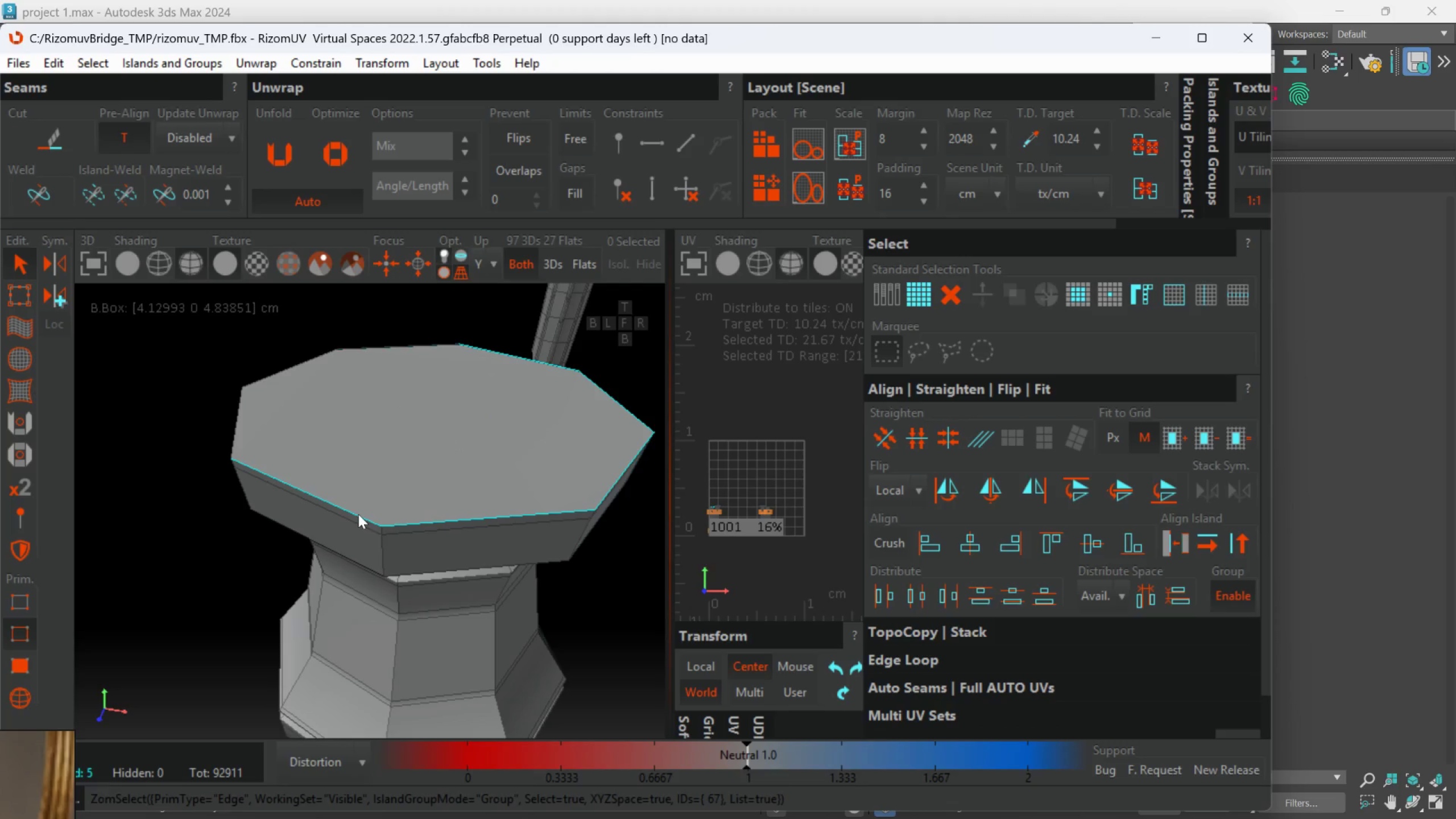 
hold_key(key=AltLeft, duration=0.61)
 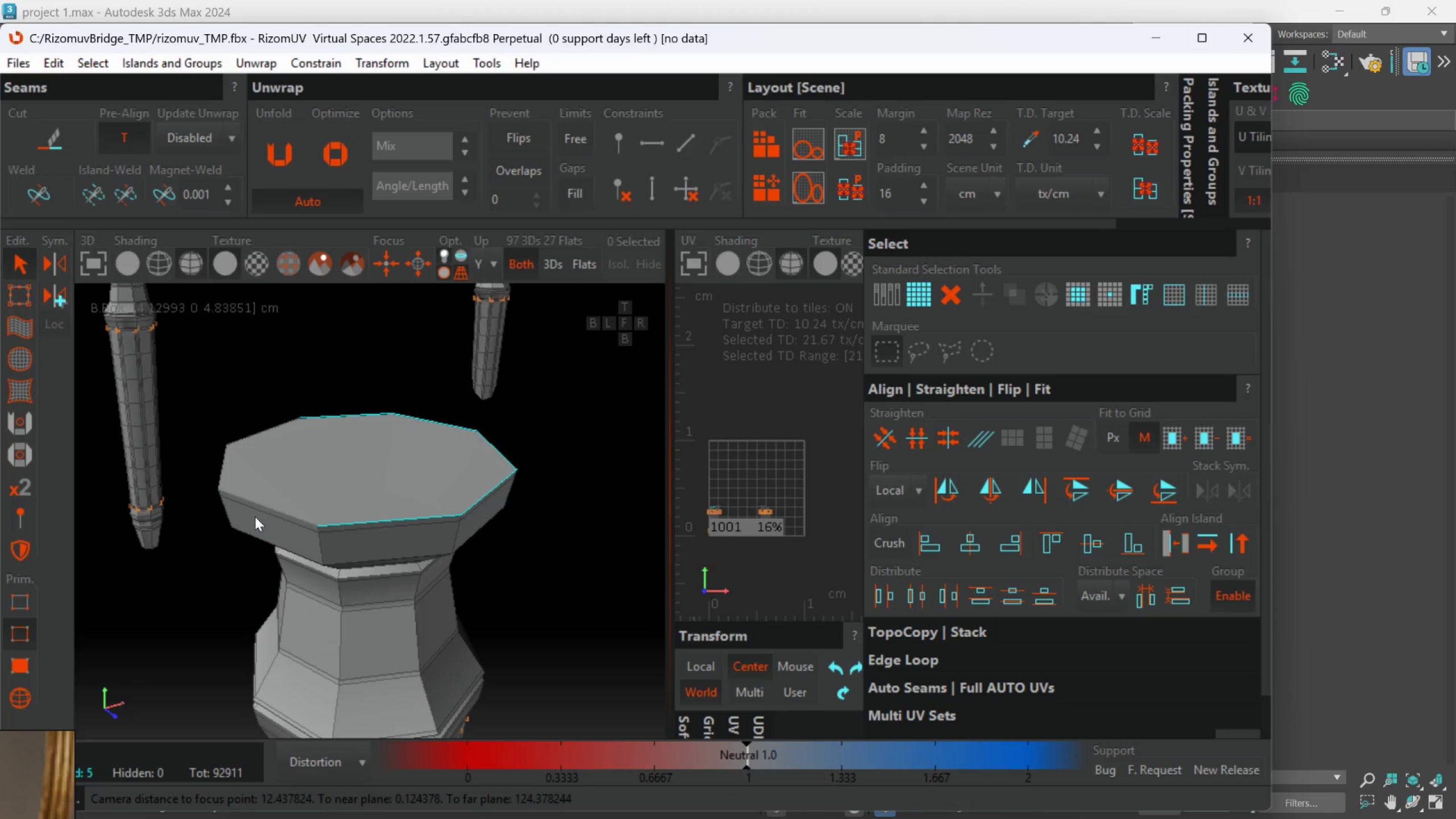 
hold_key(key=AltLeft, duration=6.81)
 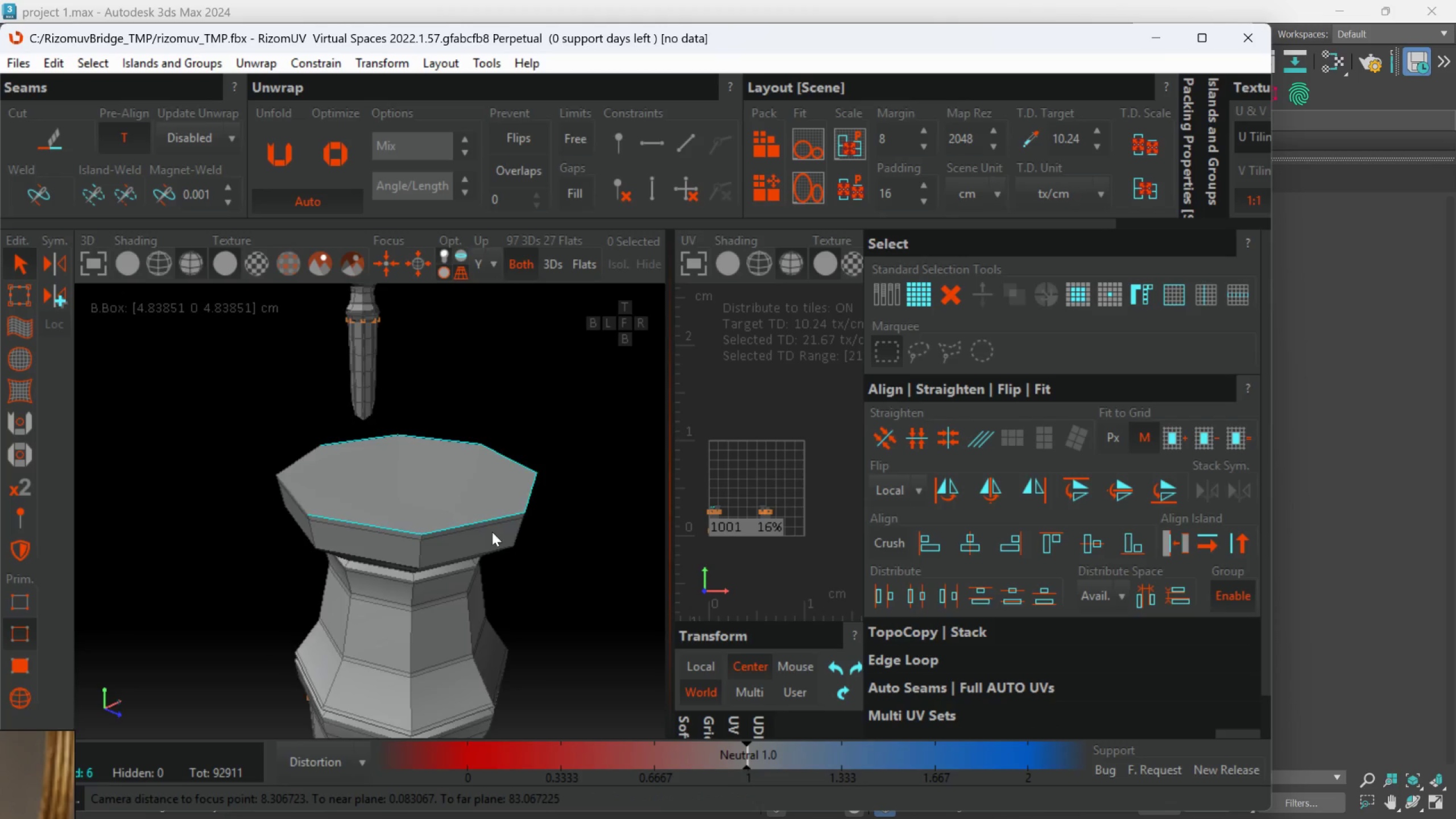 
scroll: coordinate [358, 514], scroll_direction: down, amount: 3.0
 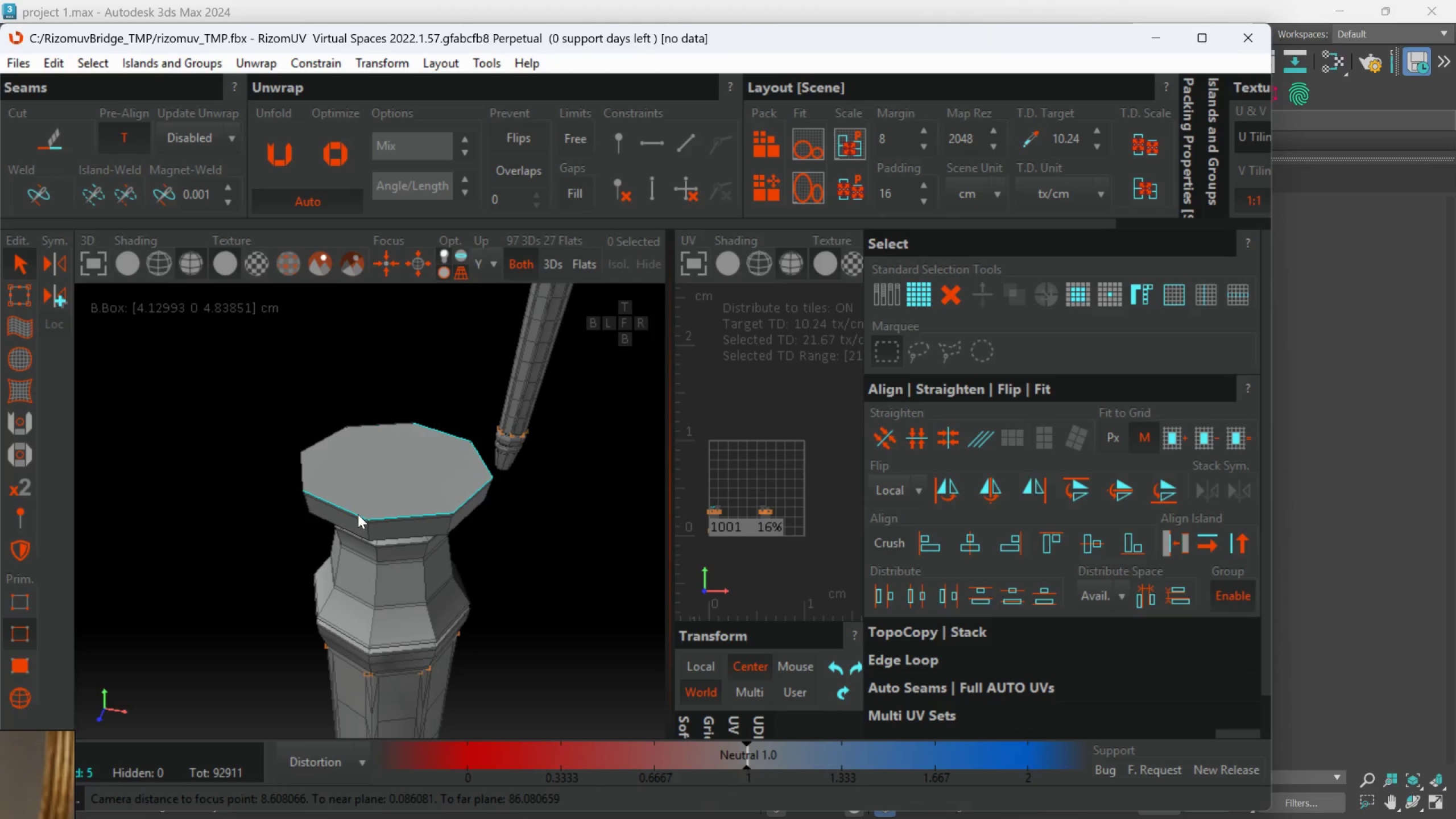 
scroll: coordinate [290, 514], scroll_direction: up, amount: 2.0
 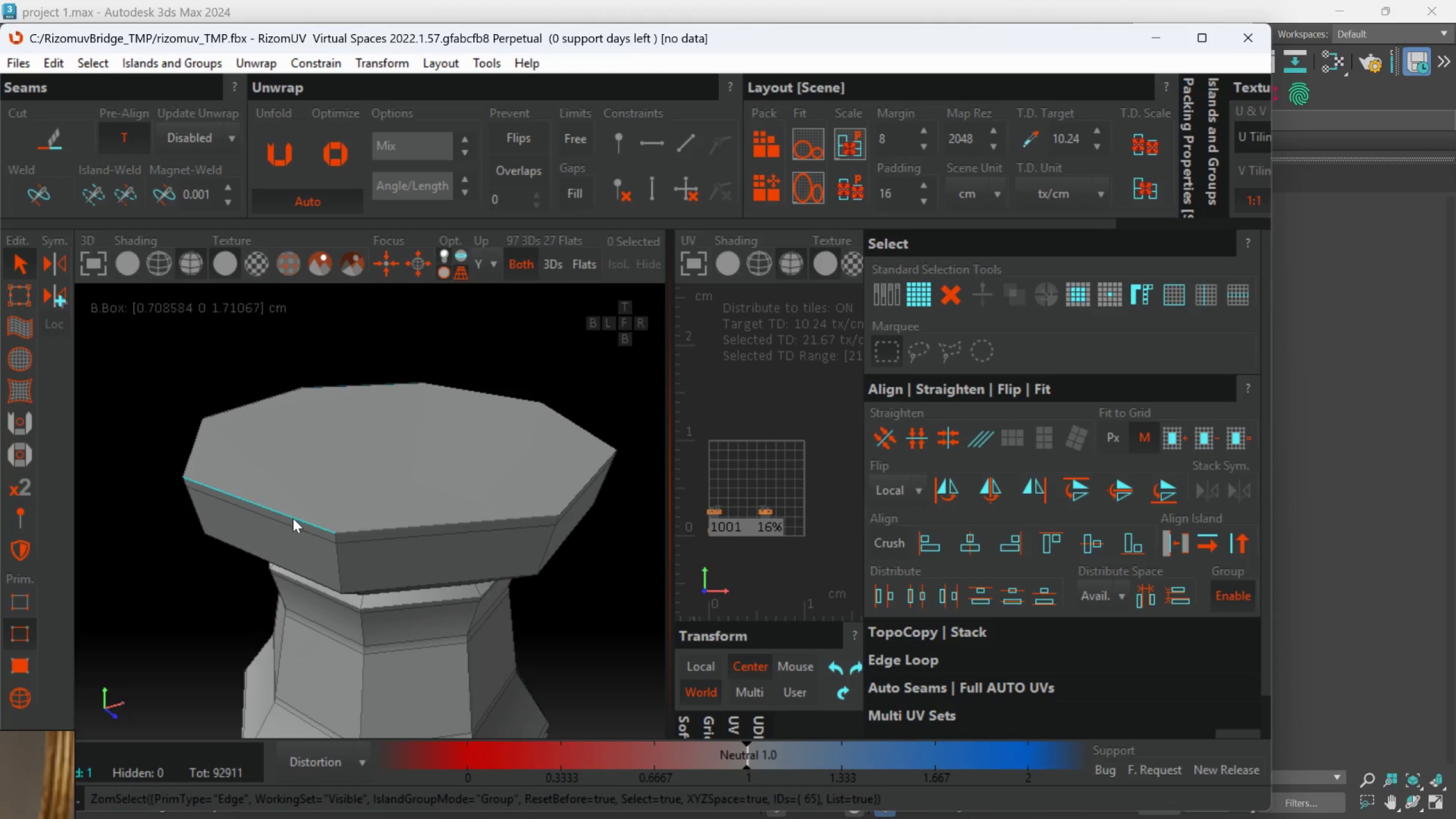 
key(Control+Z)
 